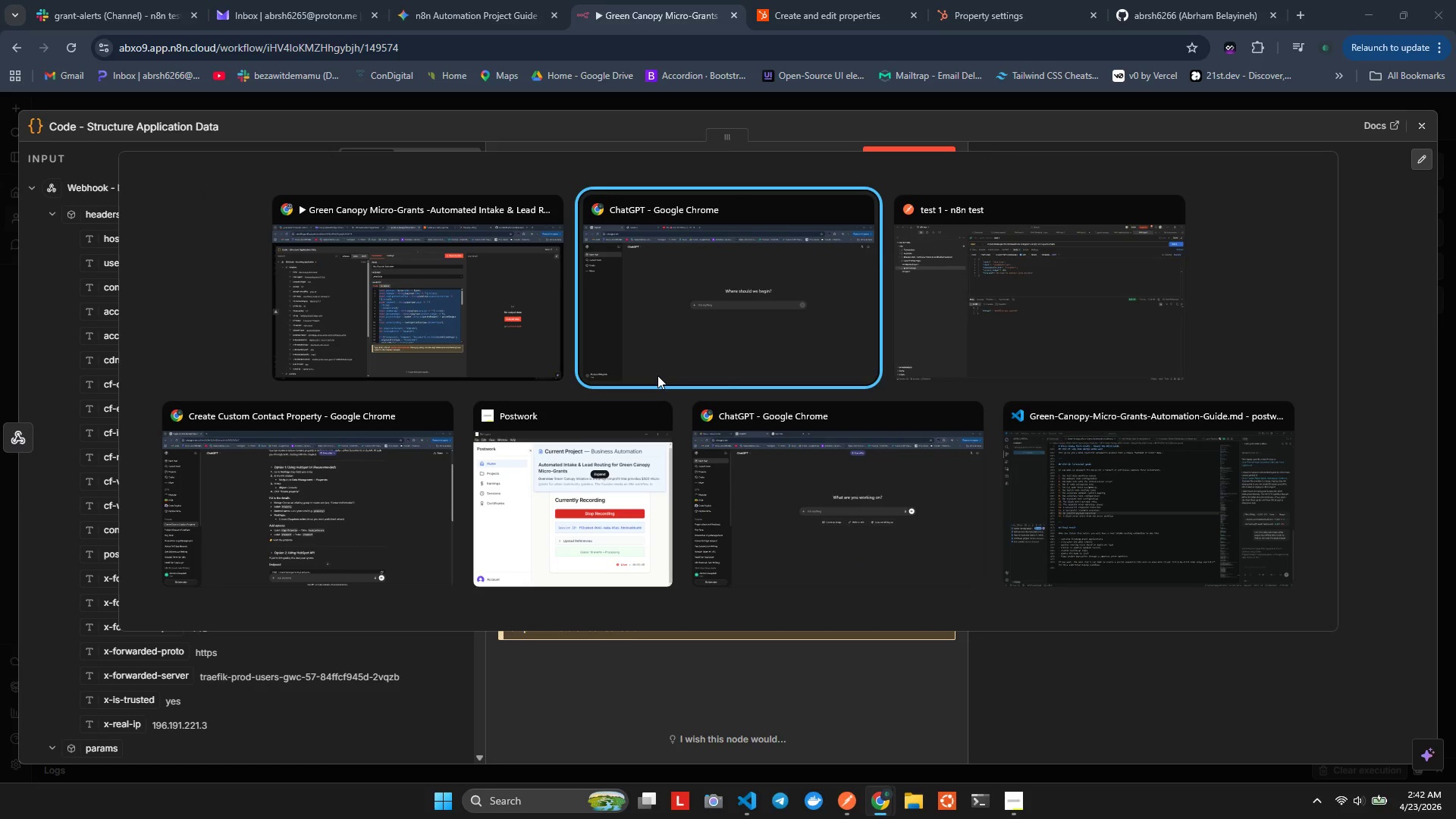 
key(Alt+Tab)
 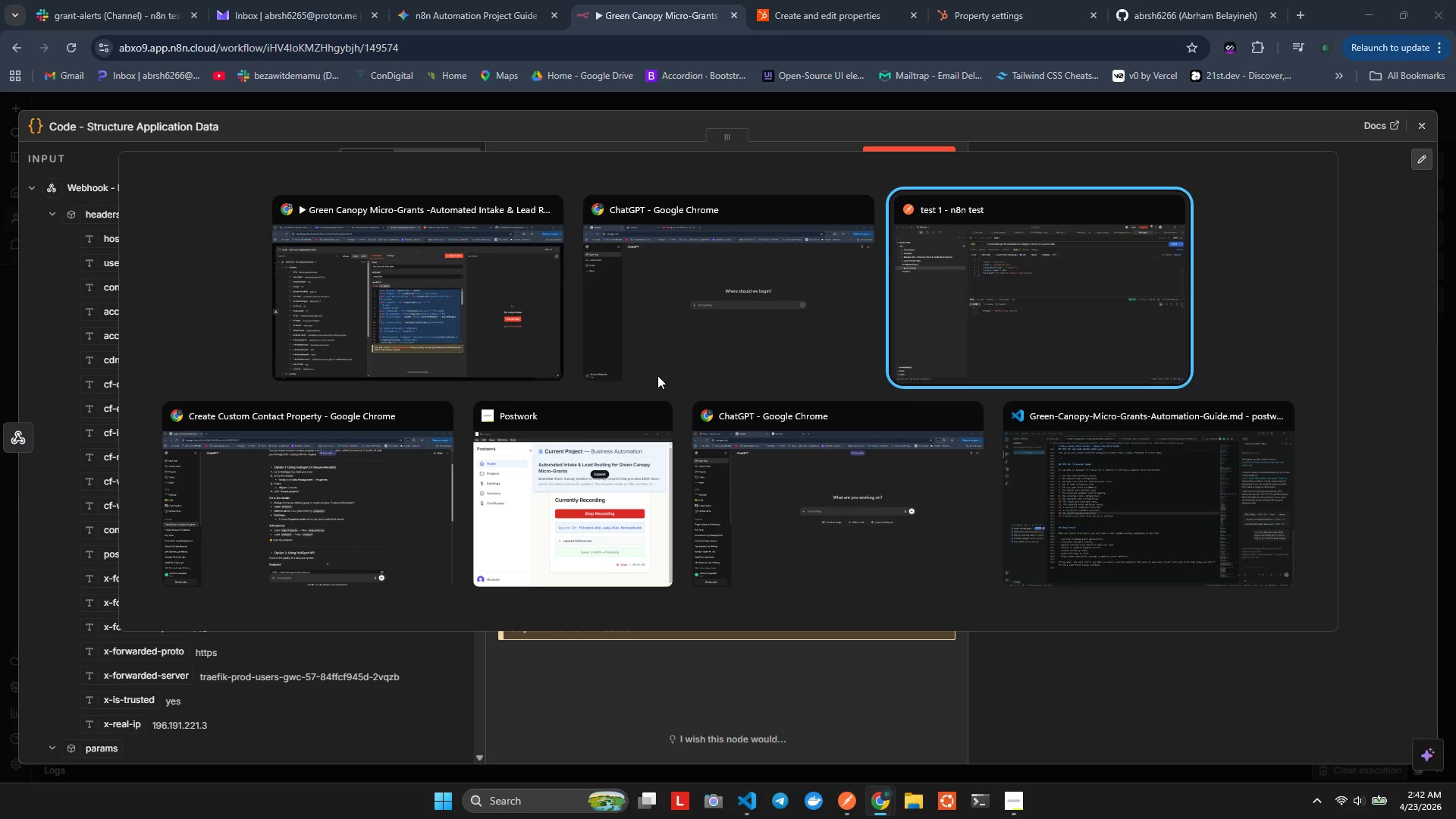 
key(Alt+Tab)
 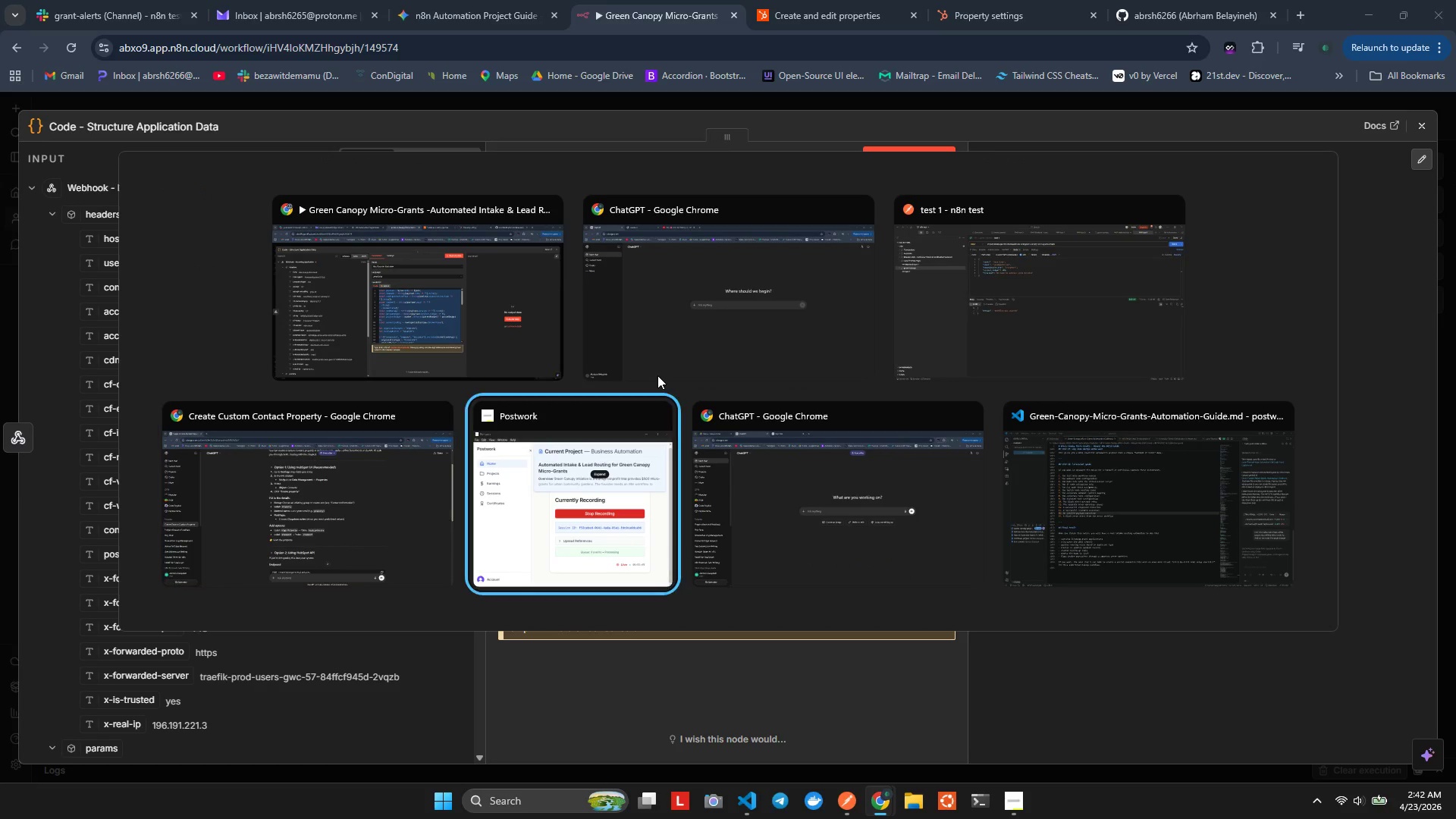 
key(Alt+Tab)
 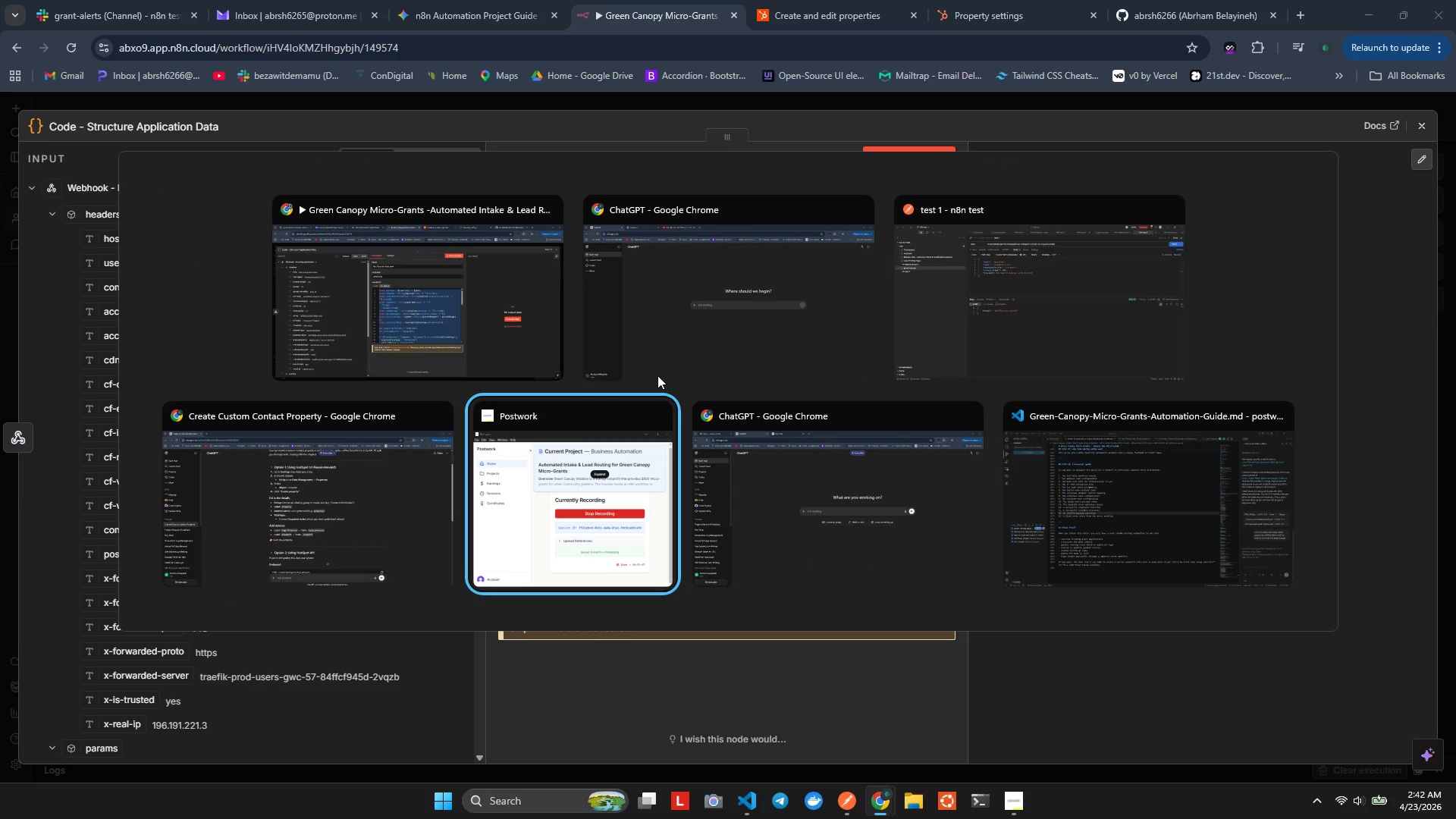 
key(Alt+Tab)
 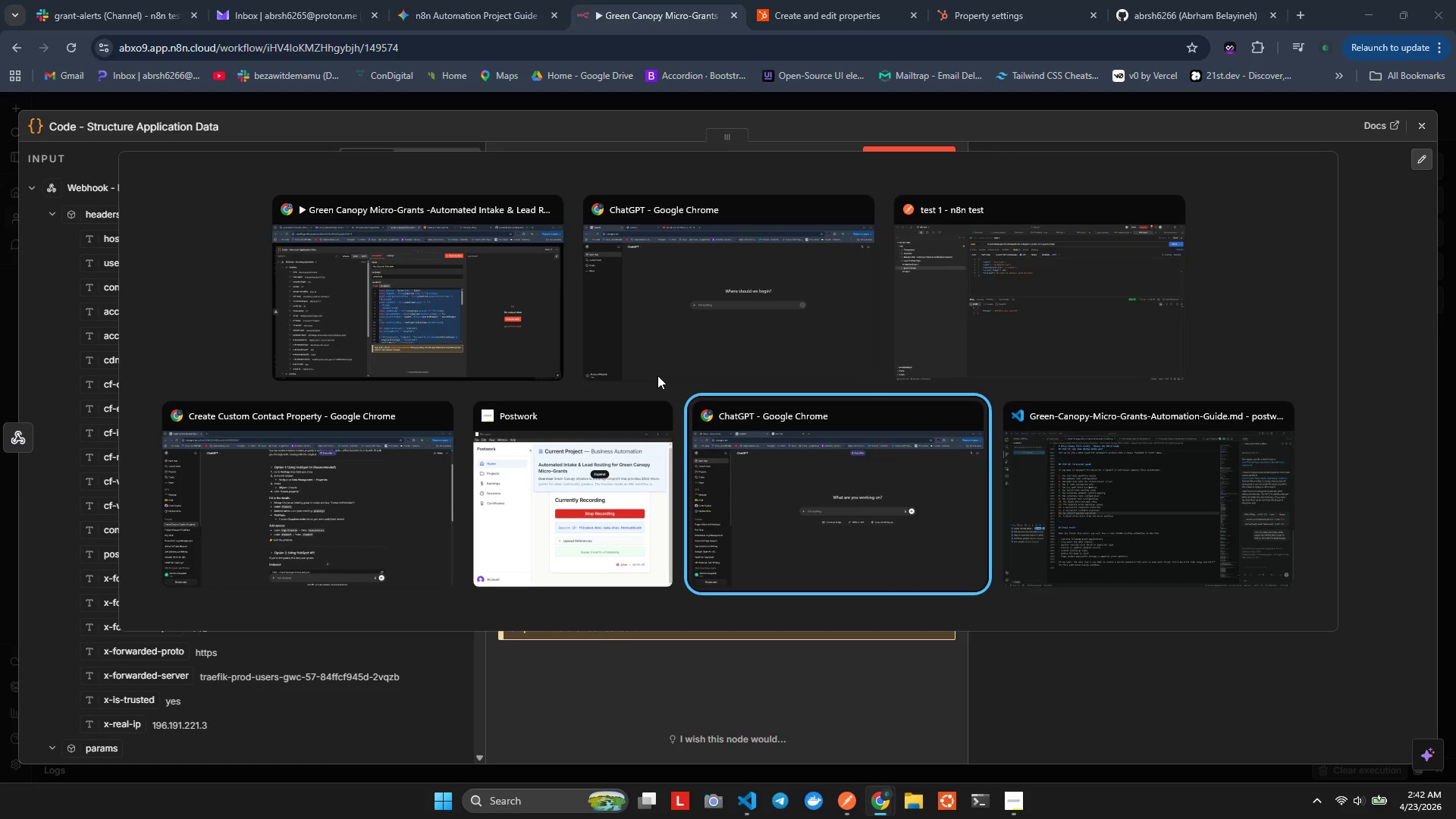 
key(Alt+Tab)
 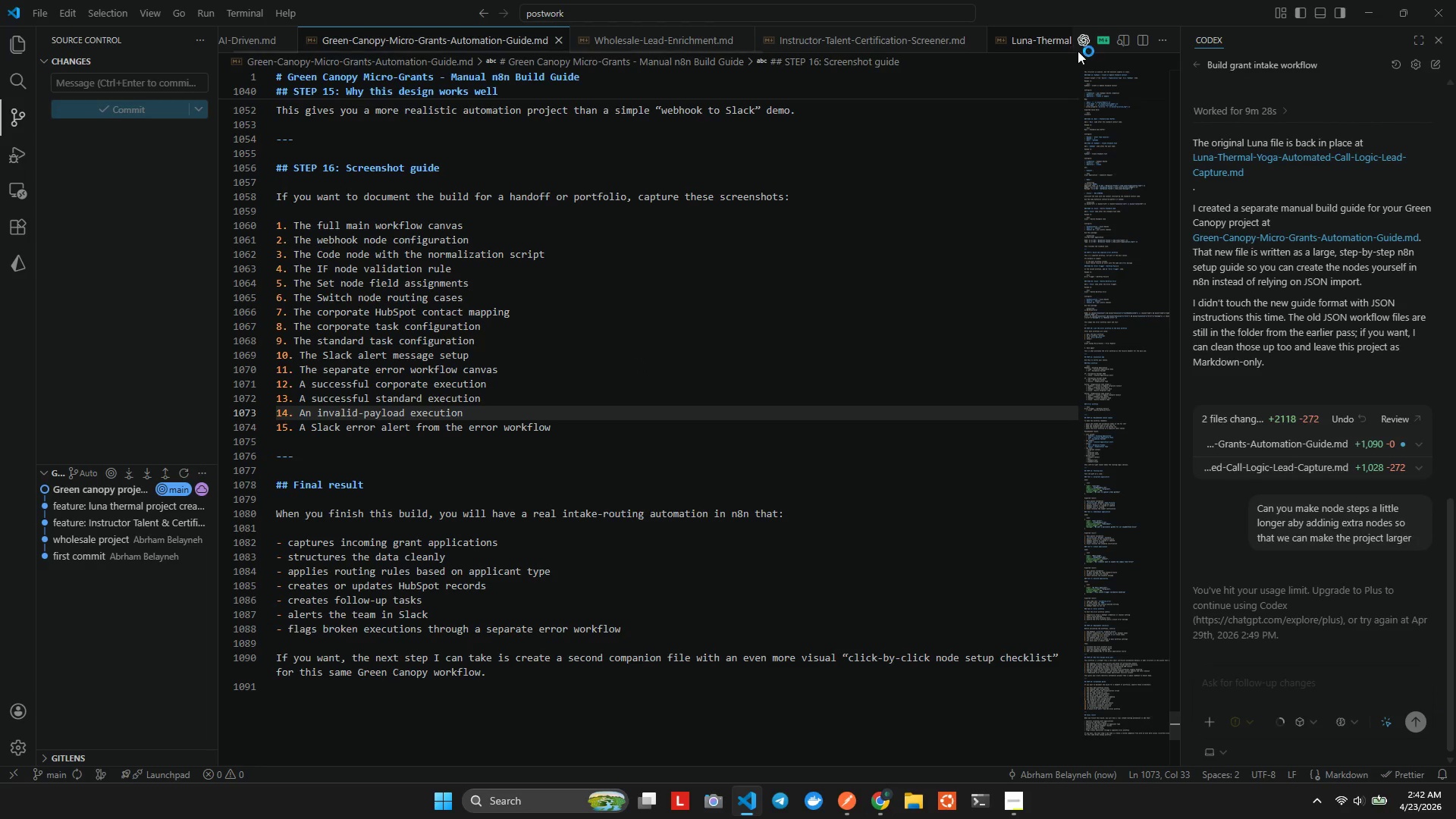 
left_click([1106, 41])
 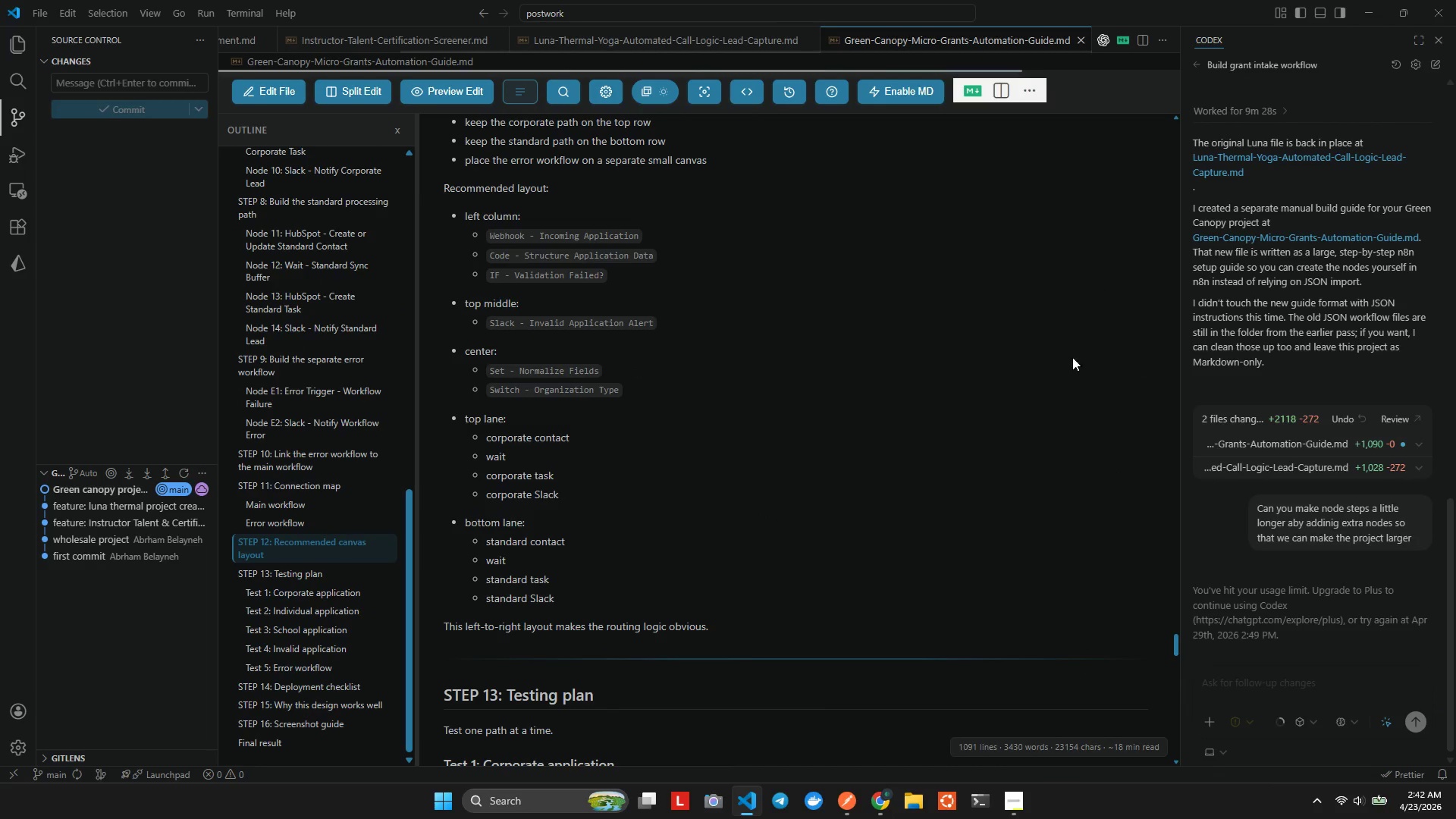 
scroll: coordinate [928, 427], scroll_direction: up, amount: 6.0
 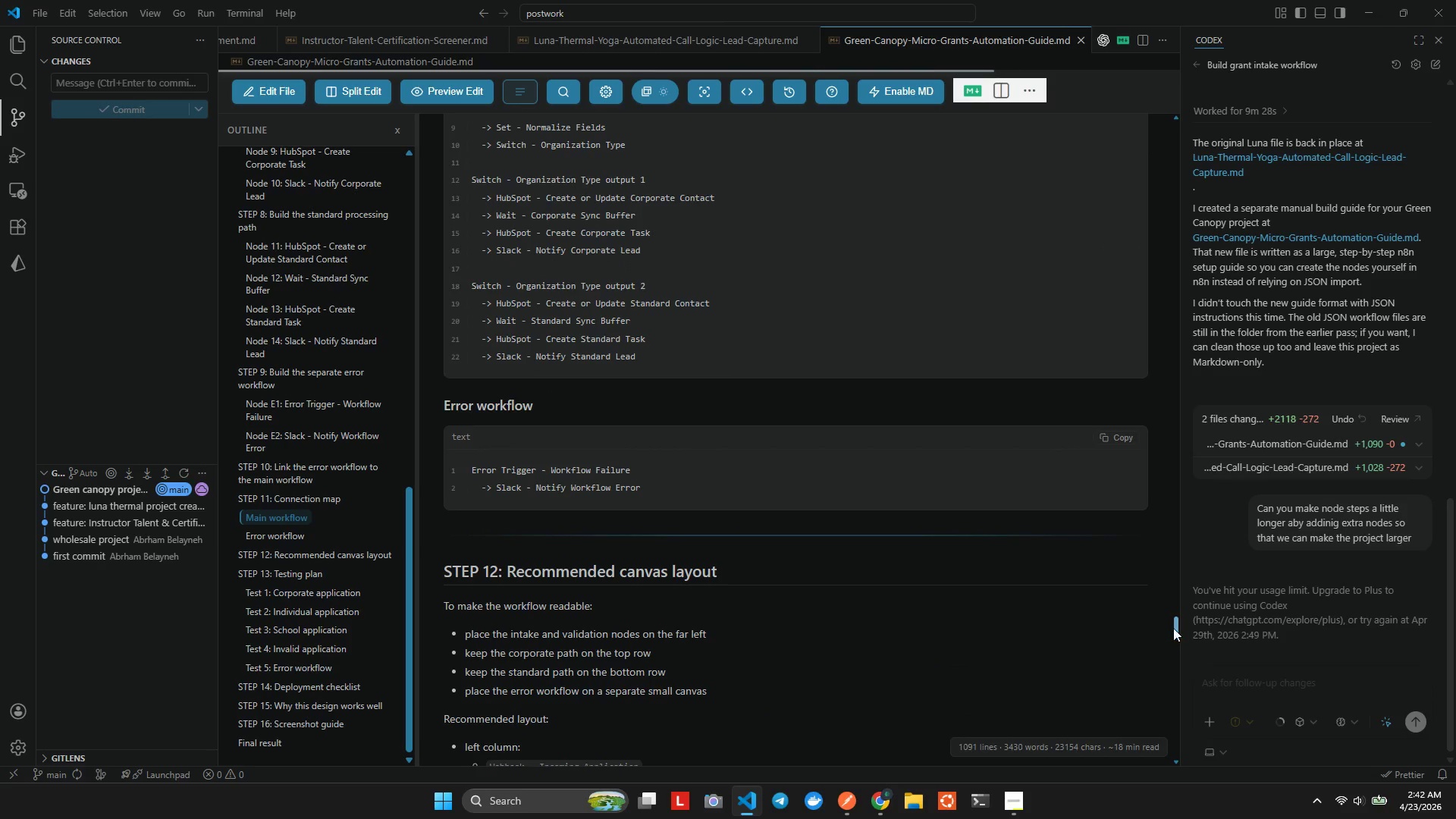 
left_click_drag(start_coordinate=[1175, 630], to_coordinate=[1184, 297])
 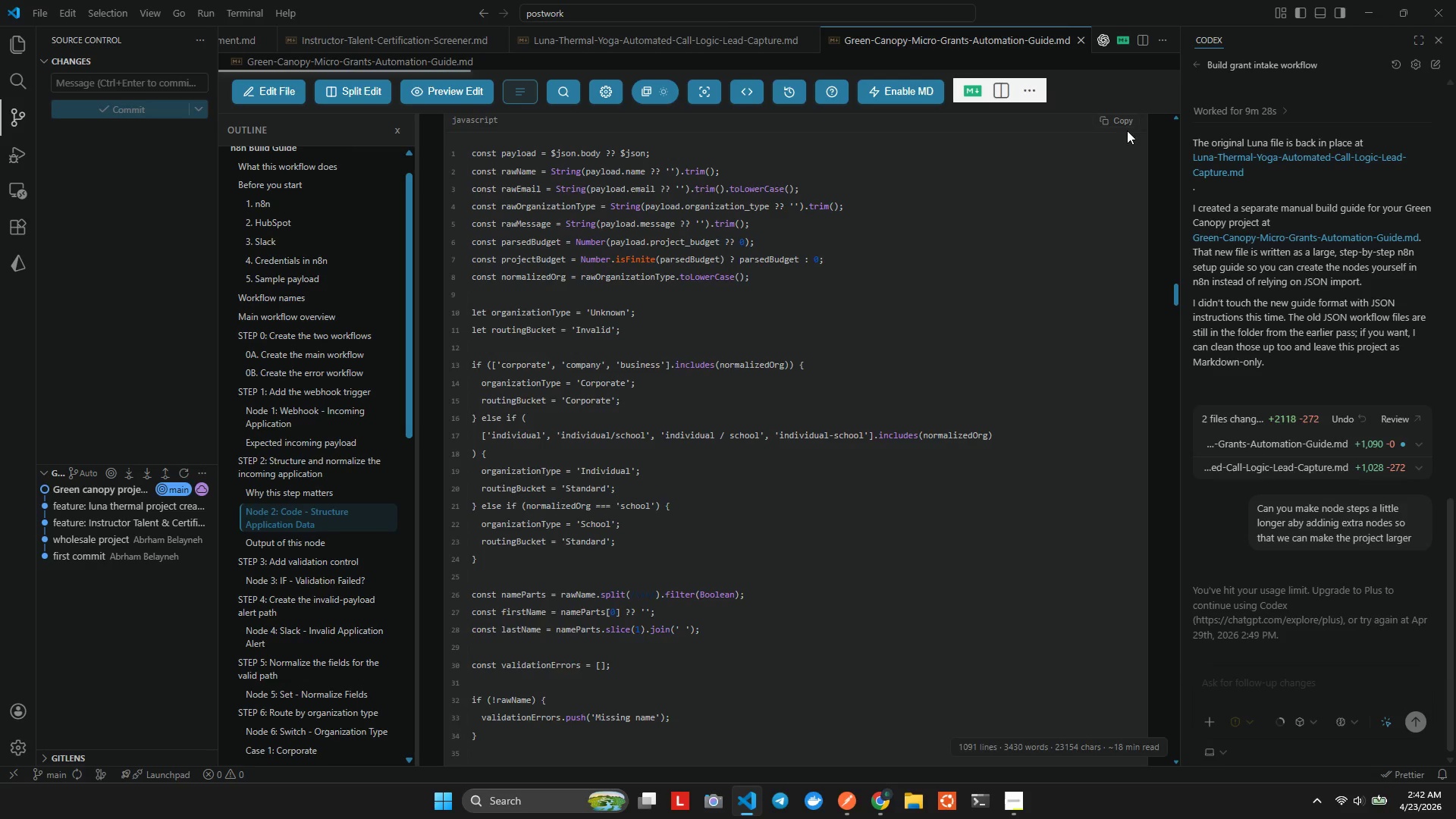 
left_click([1127, 121])
 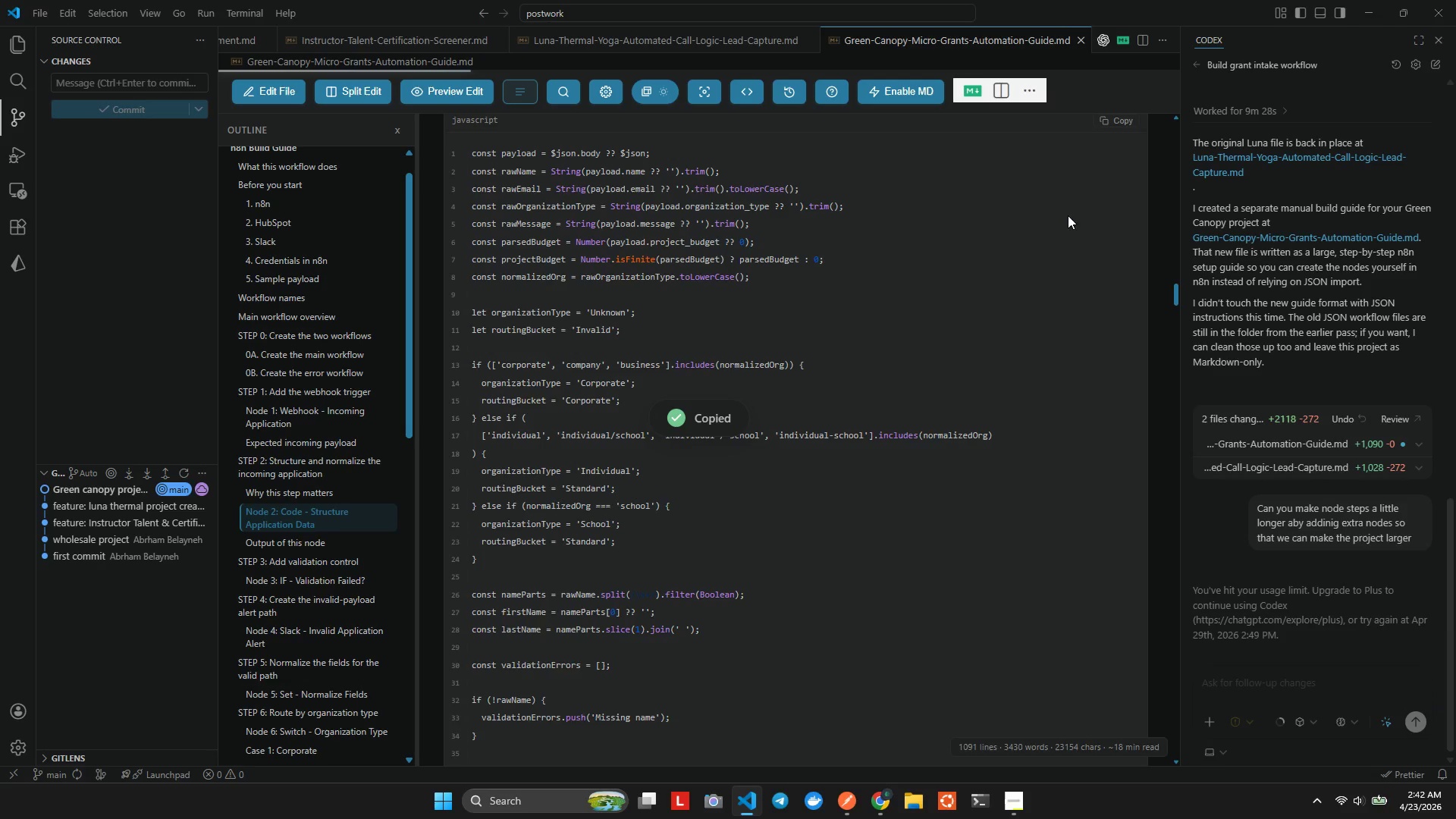 
key(Alt+AltLeft)
 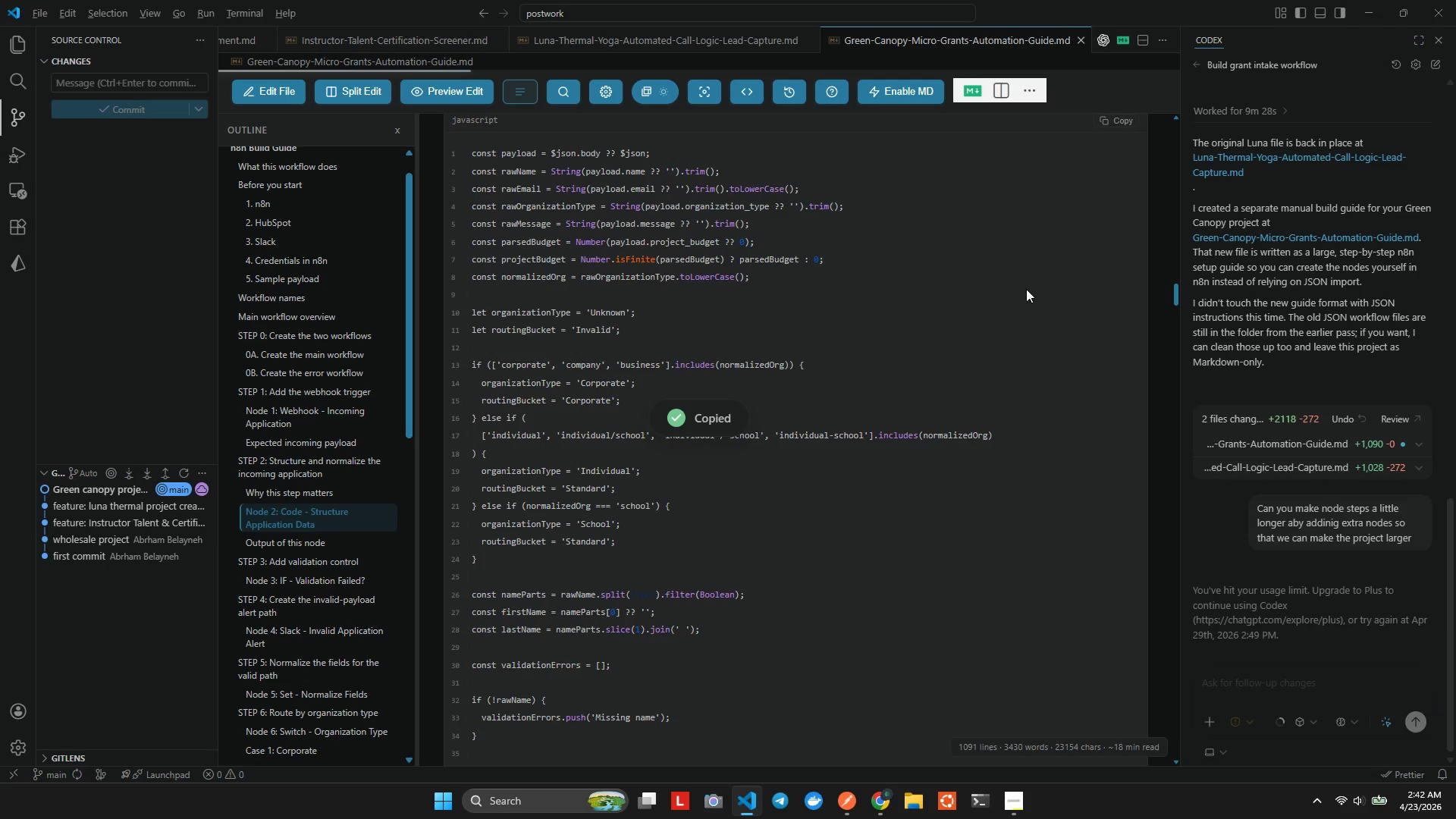 
key(Alt+Tab)
 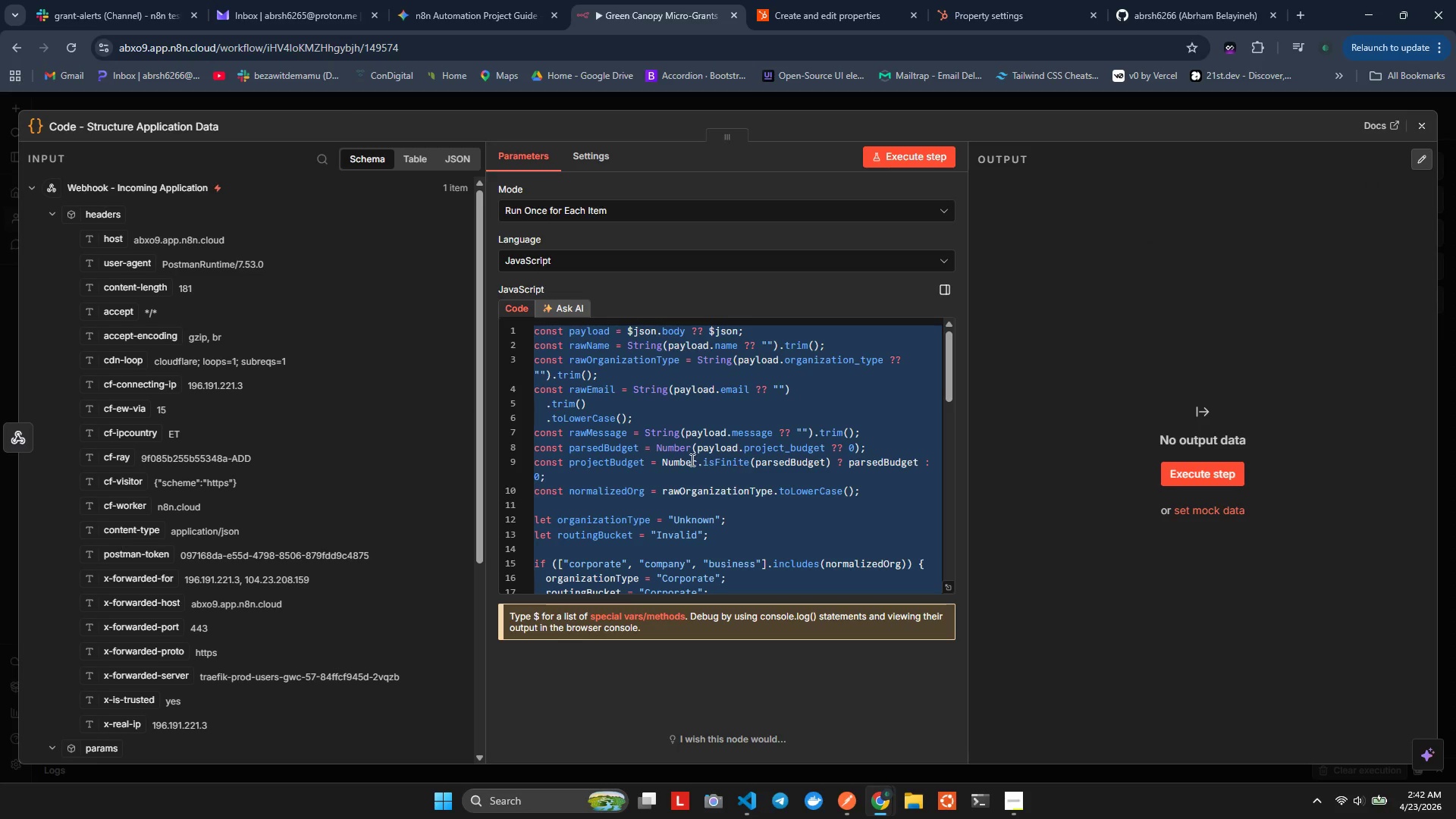 
left_click([686, 459])
 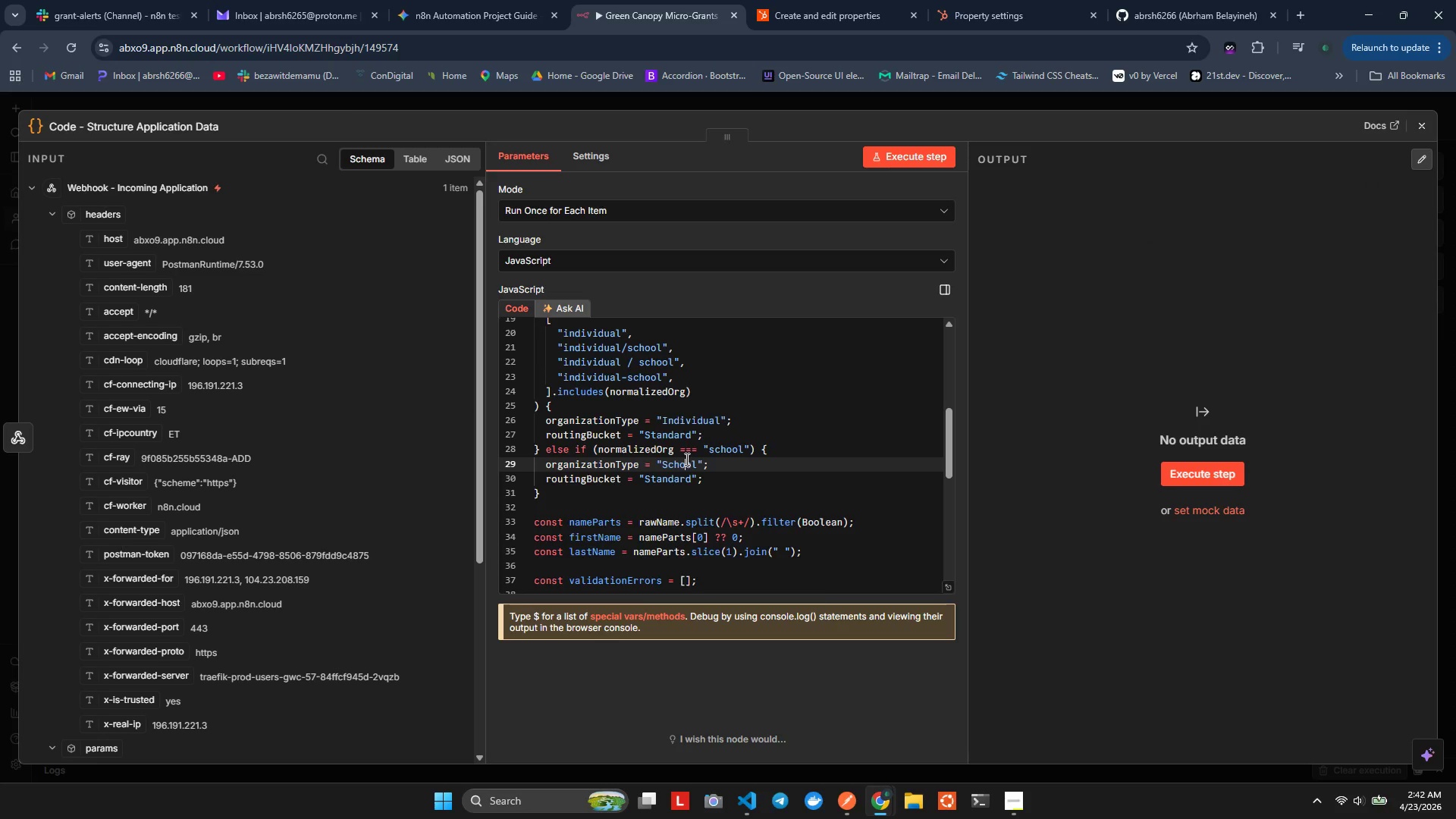 
scroll: coordinate [686, 460], scroll_direction: down, amount: 3.0
 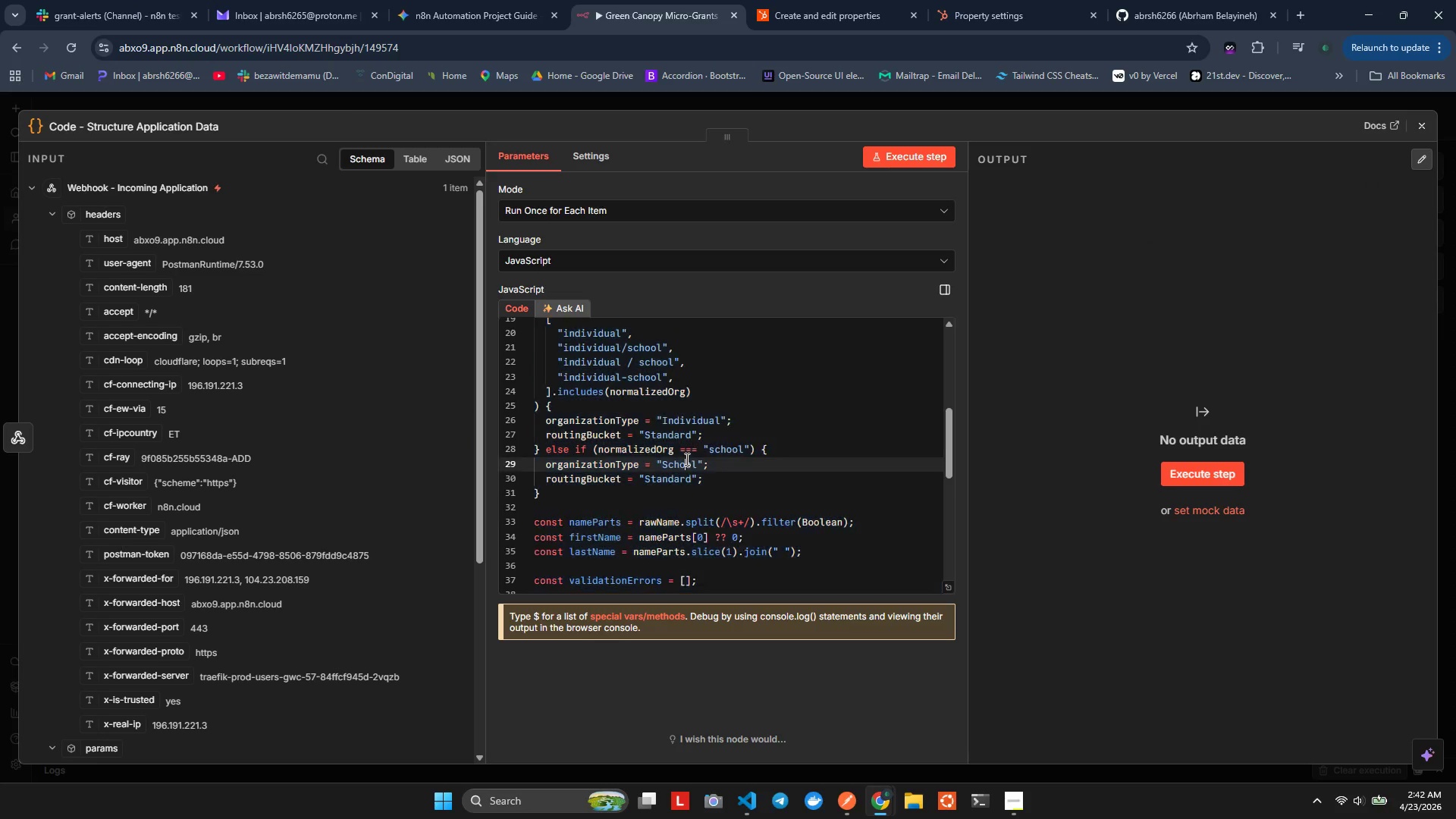 
key(Control+A)
 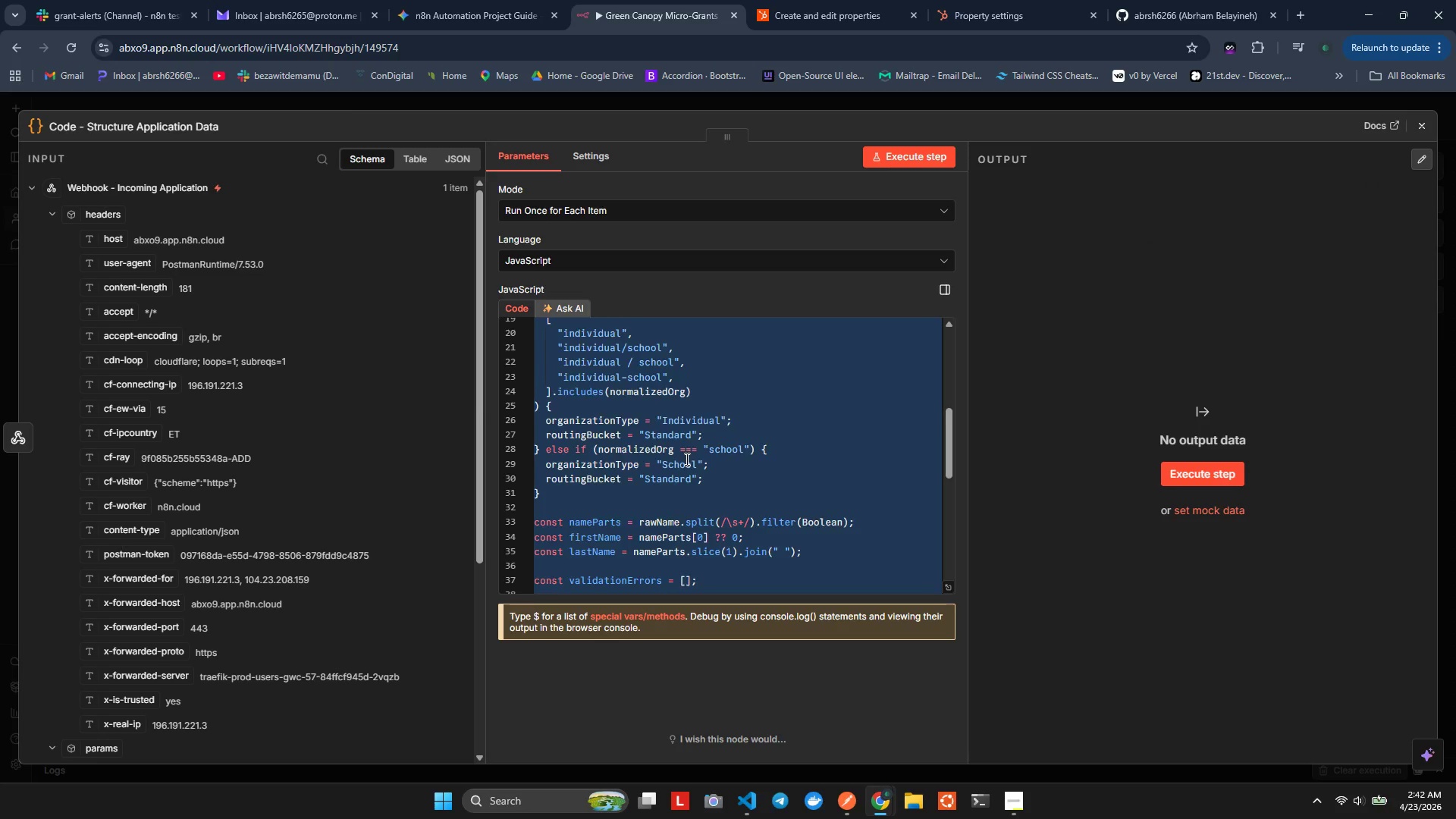 
key(Control+V)
 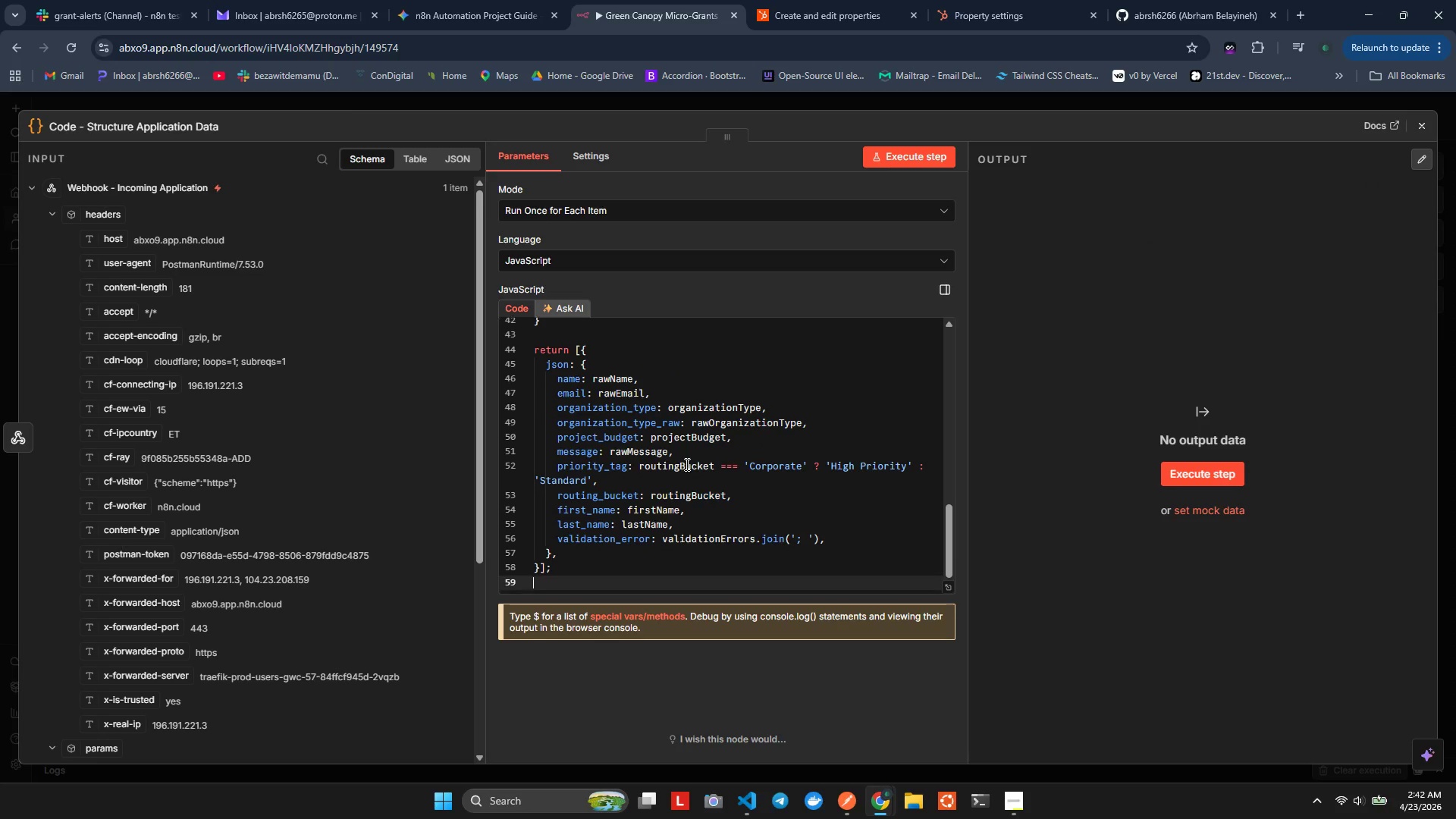 
scroll: coordinate [686, 464], scroll_direction: down, amount: 2.0
 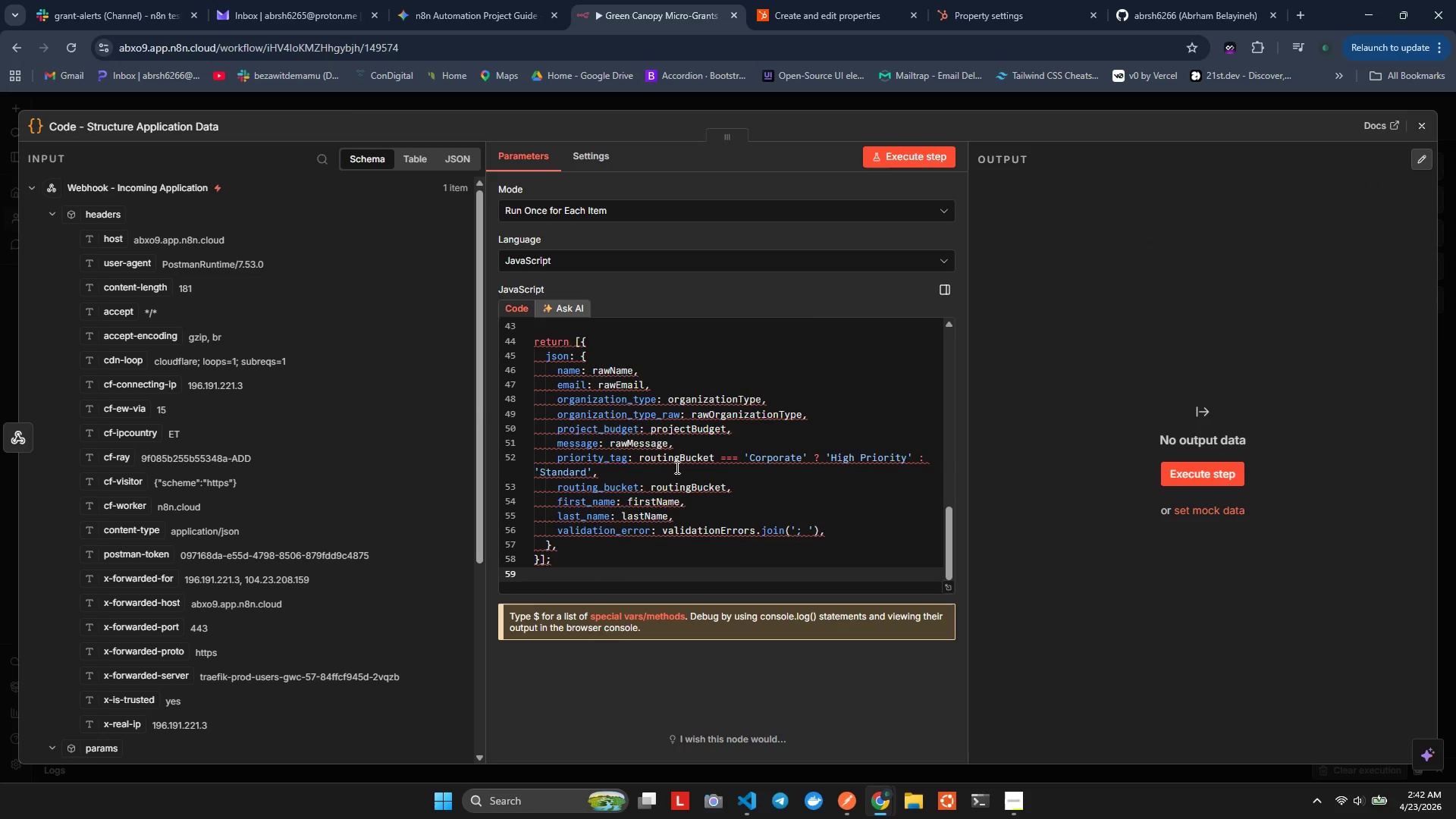 
scroll: coordinate [676, 467], scroll_direction: none, amount: 0.0
 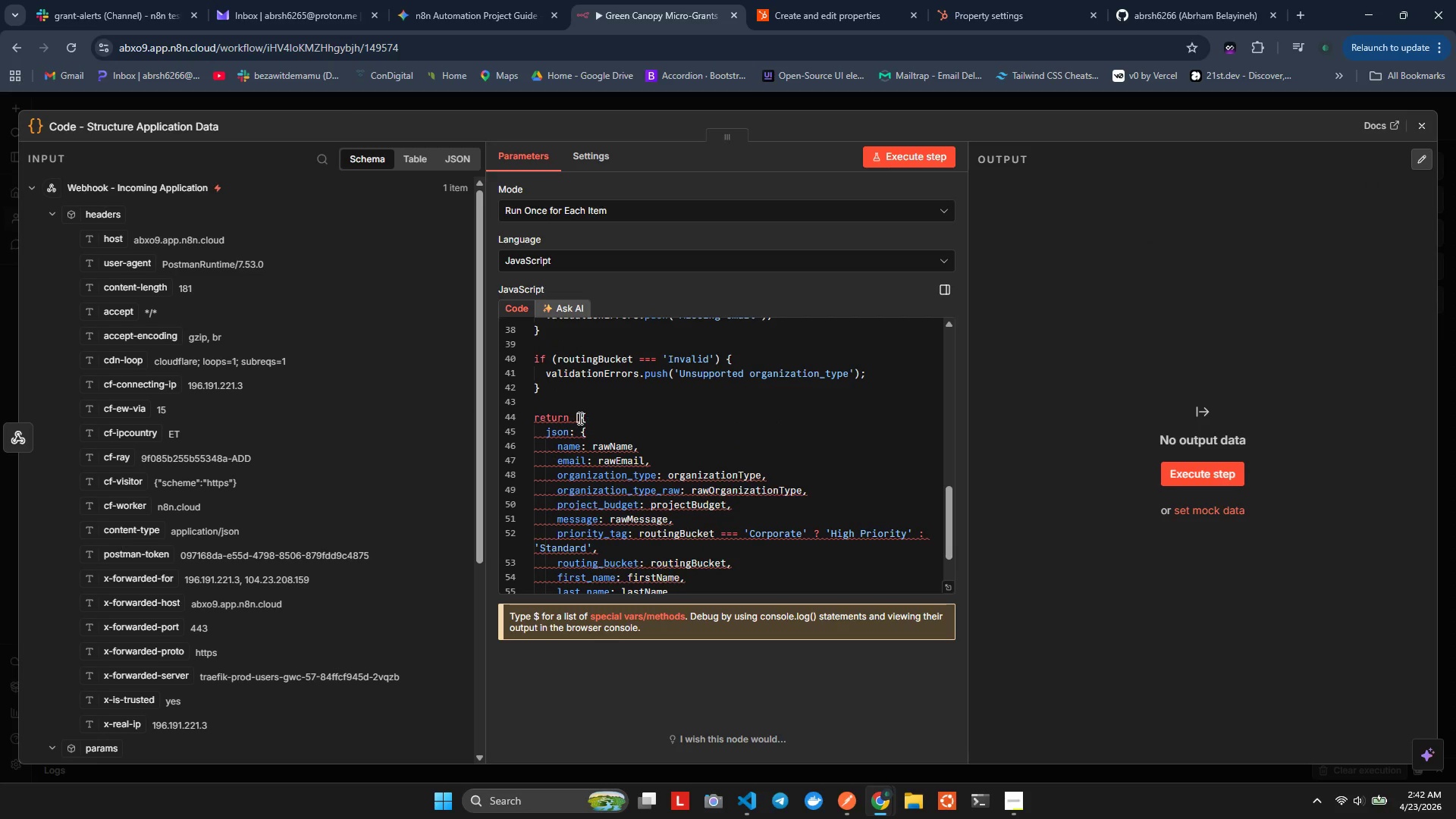 
left_click([579, 417])
 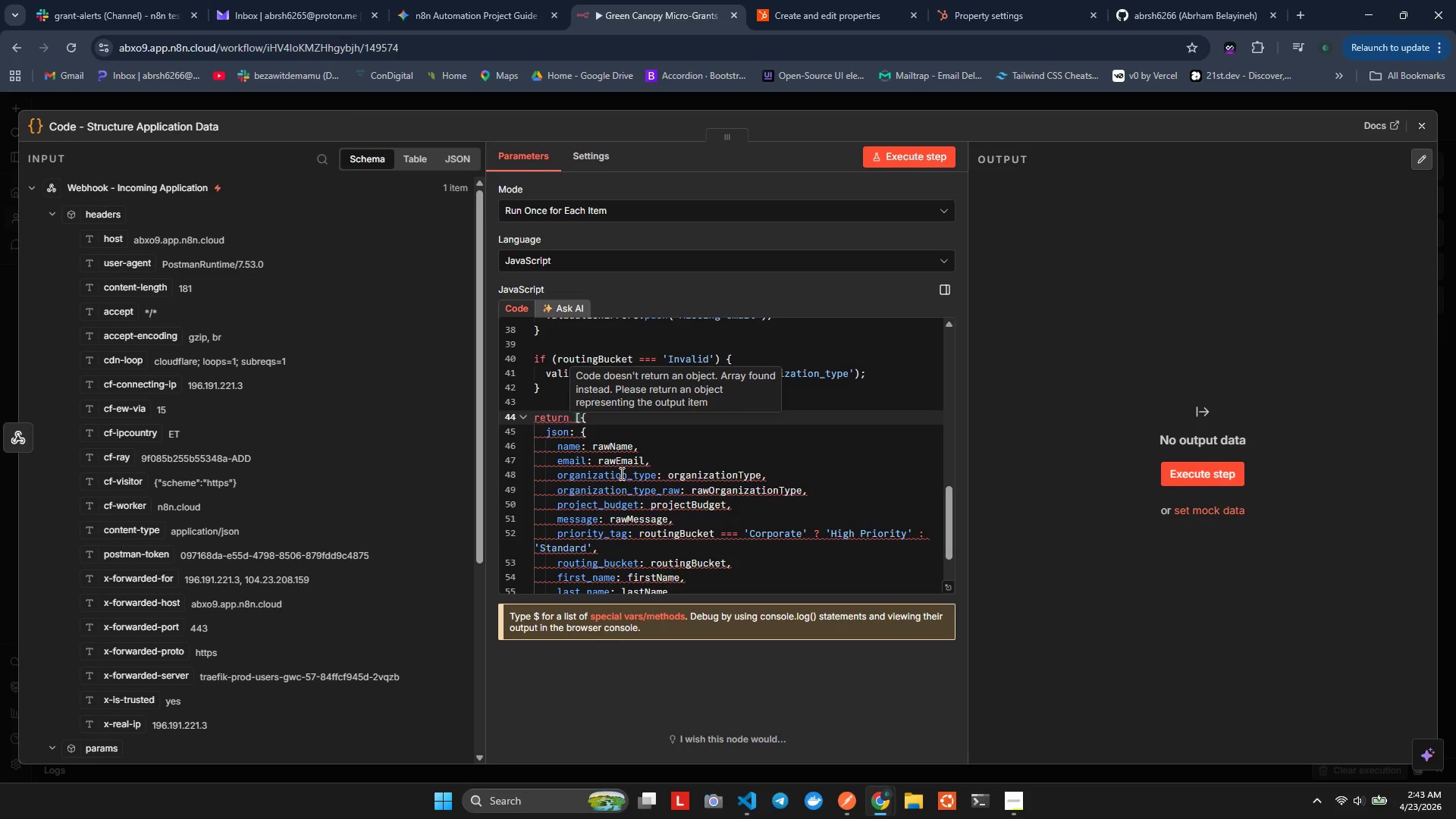 
key(Backspace)
 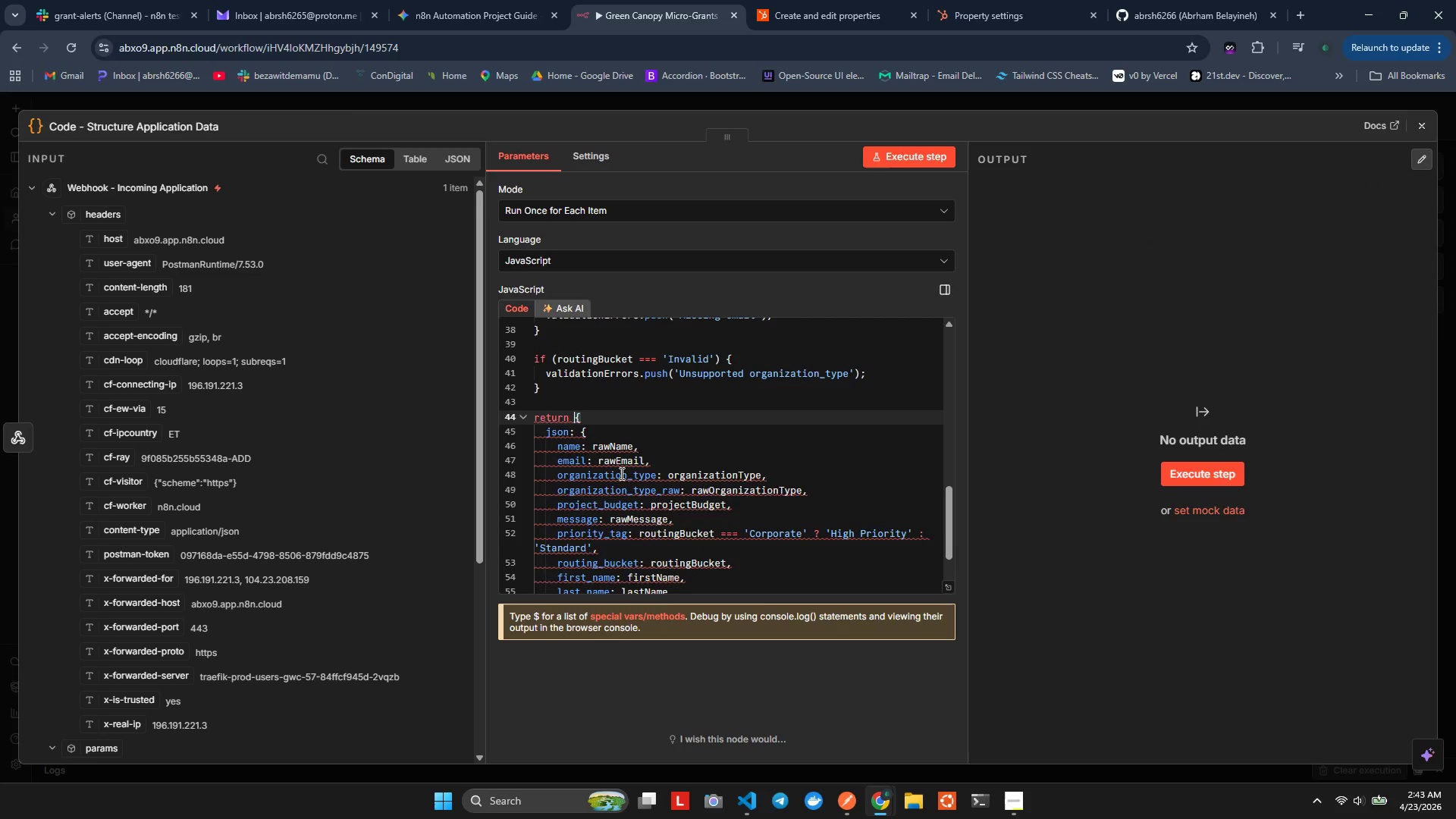 
key(ArrowRight)
 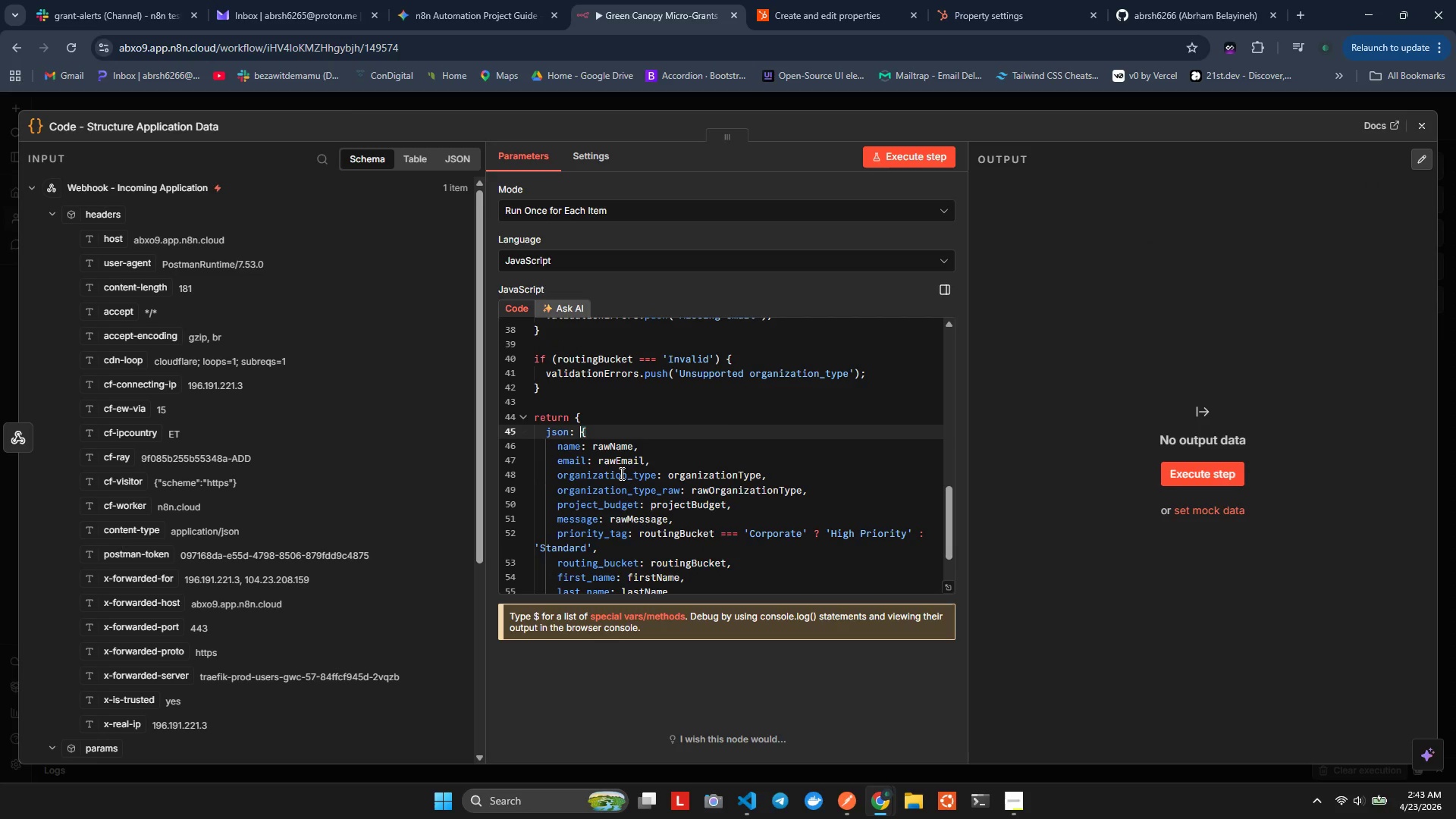 
hold_key(key=ArrowDown, duration=1.17)
 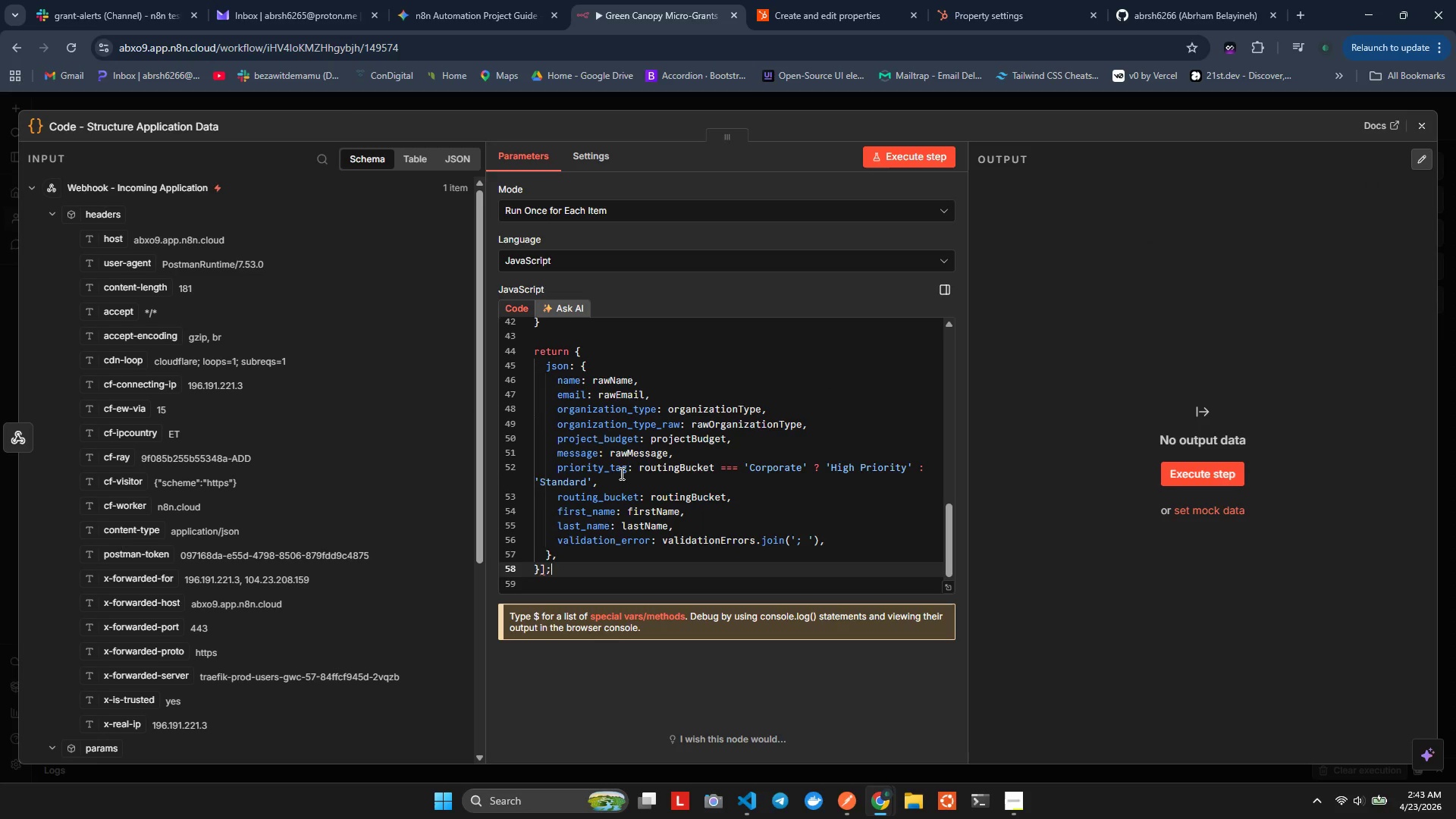 
key(ArrowLeft)
 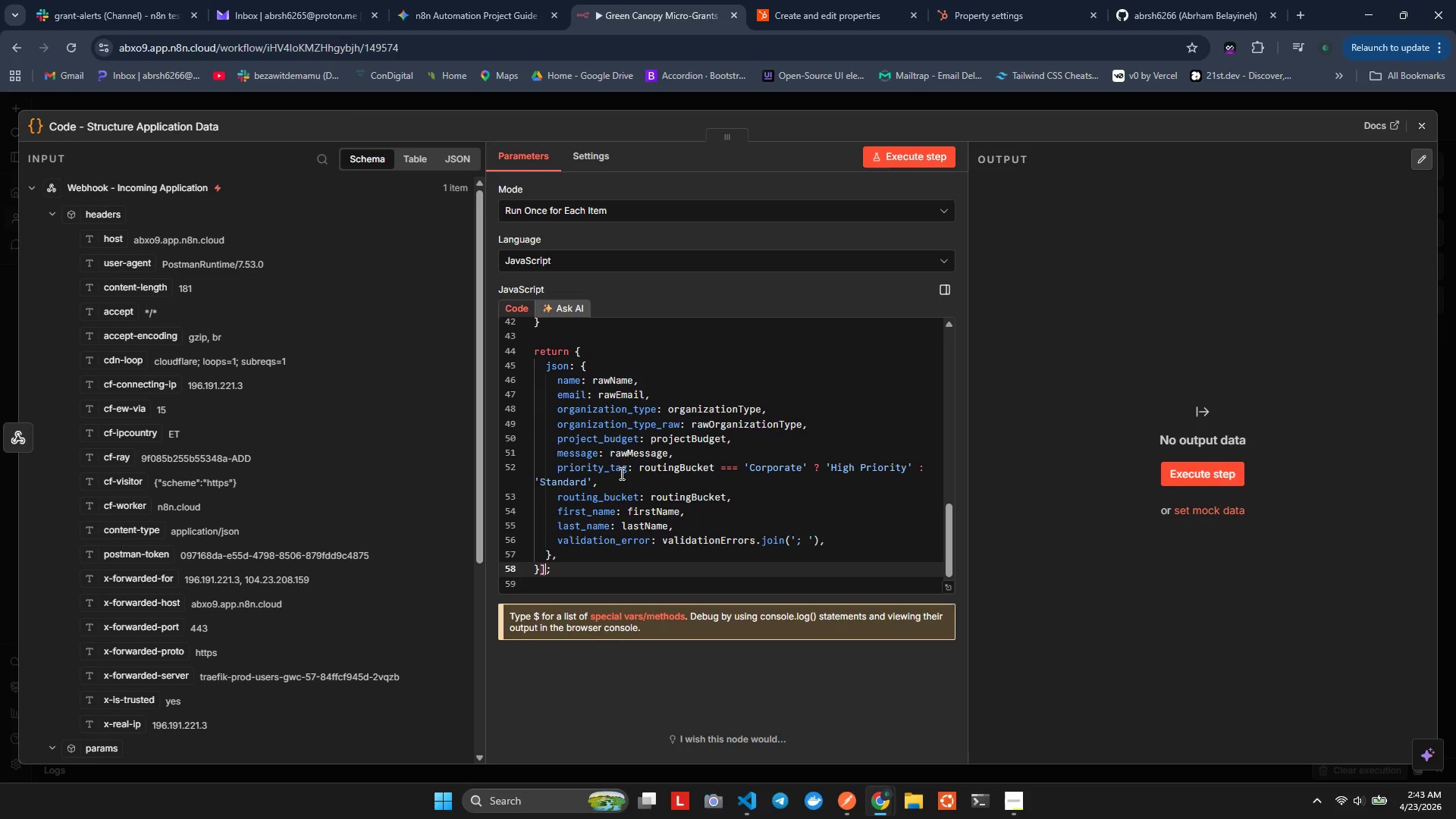 
key(ArrowLeft)
 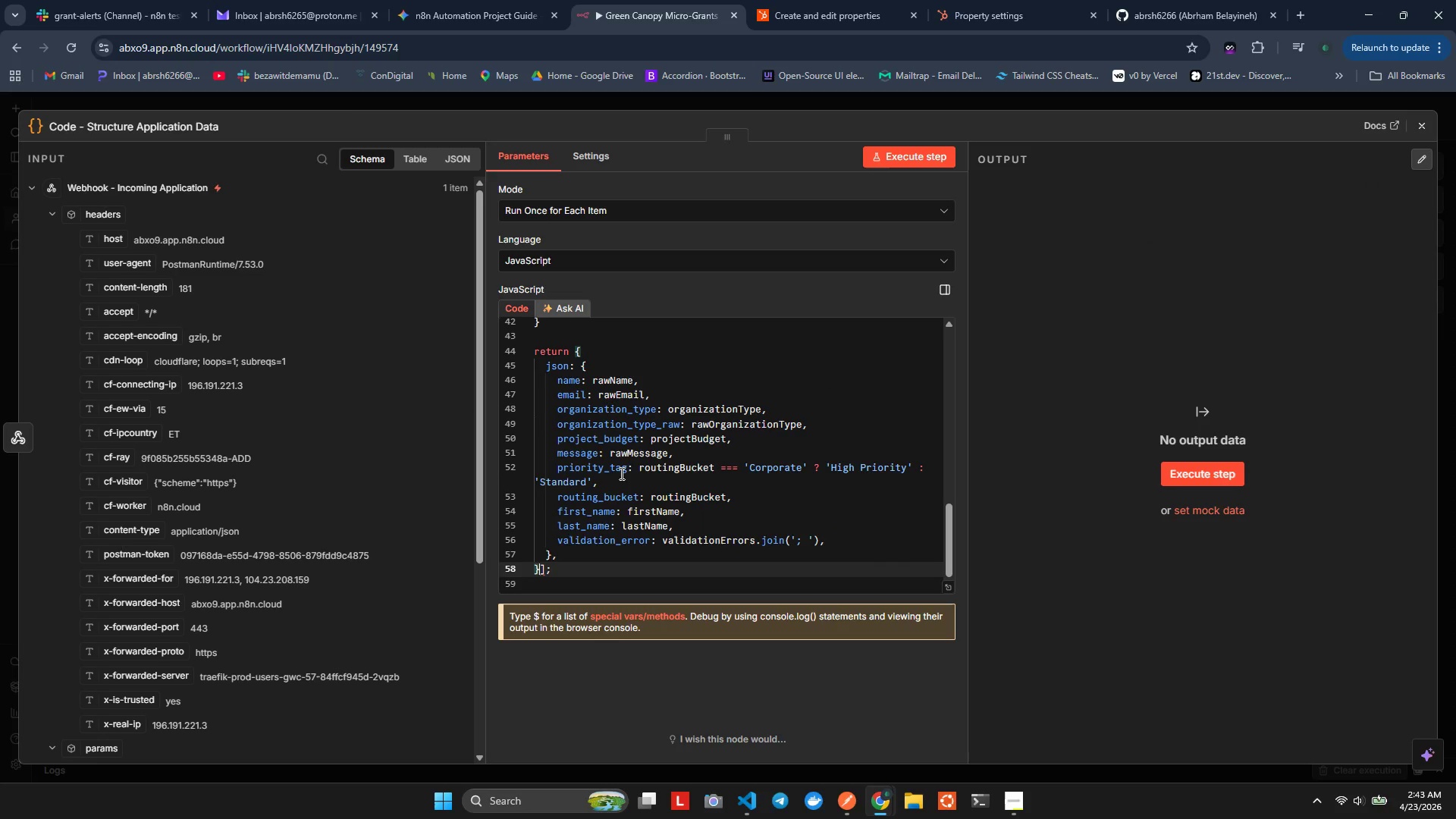 
key(ArrowLeft)
 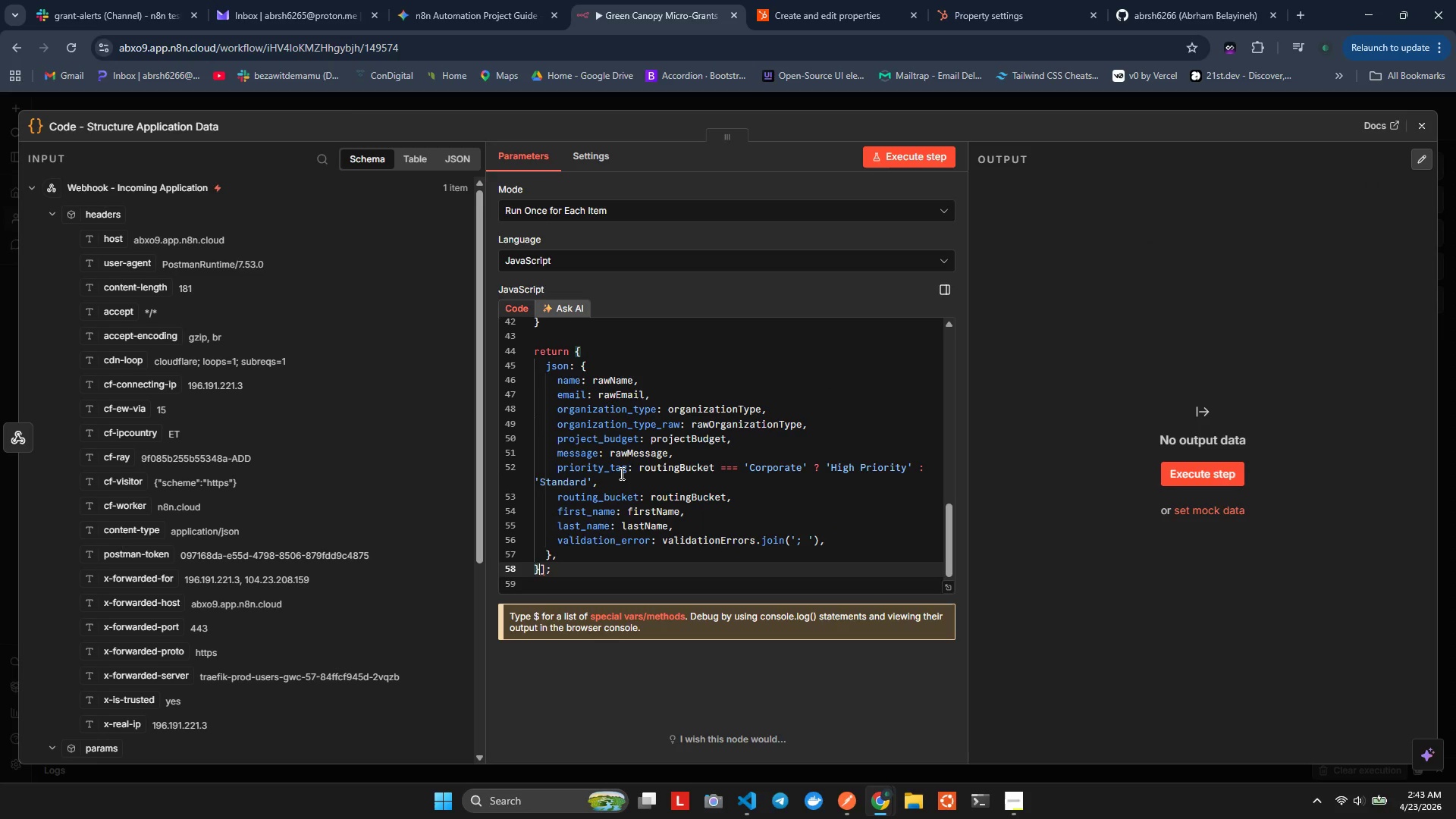 
key(ArrowRight)
 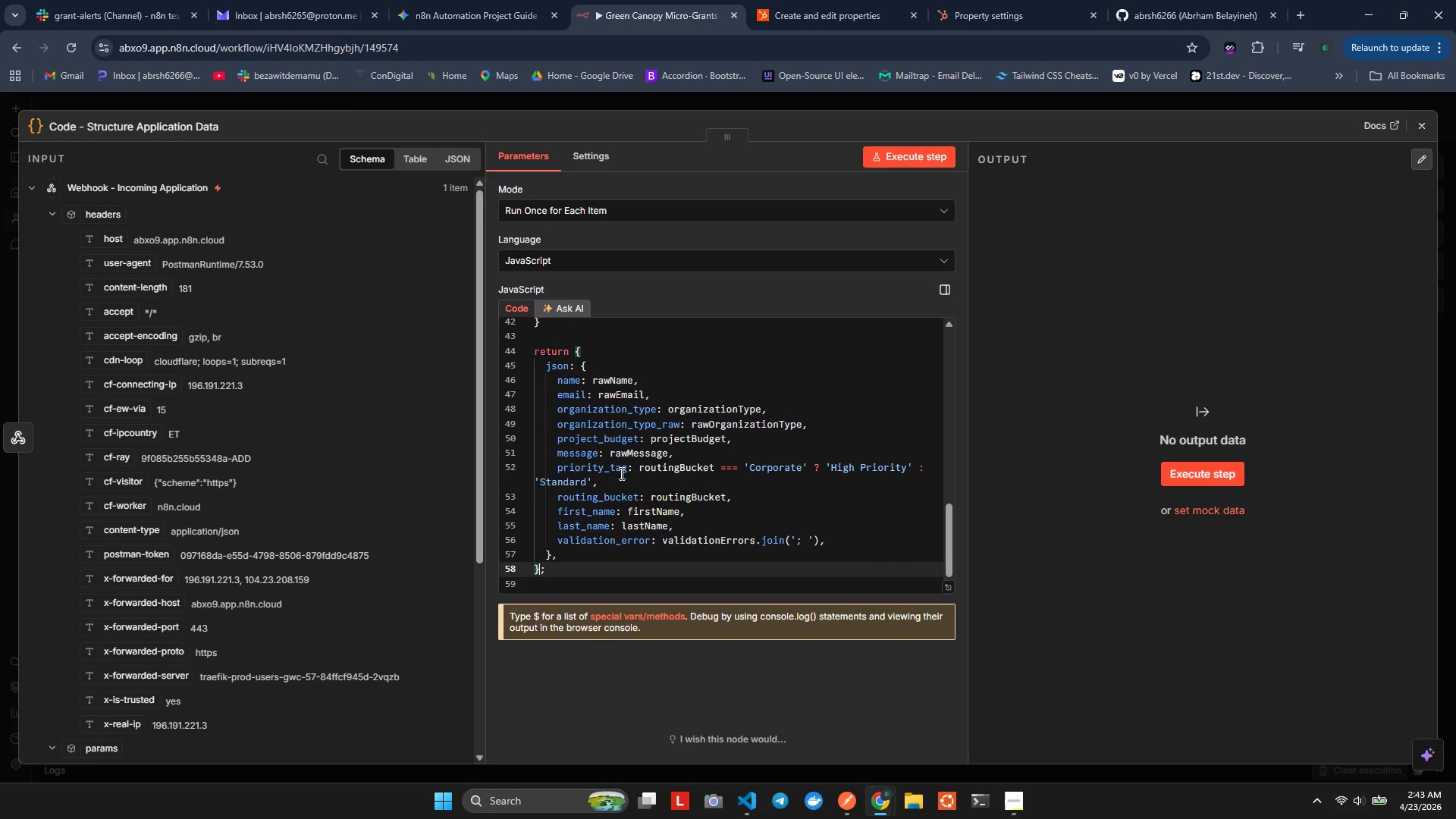 
key(Backspace)
 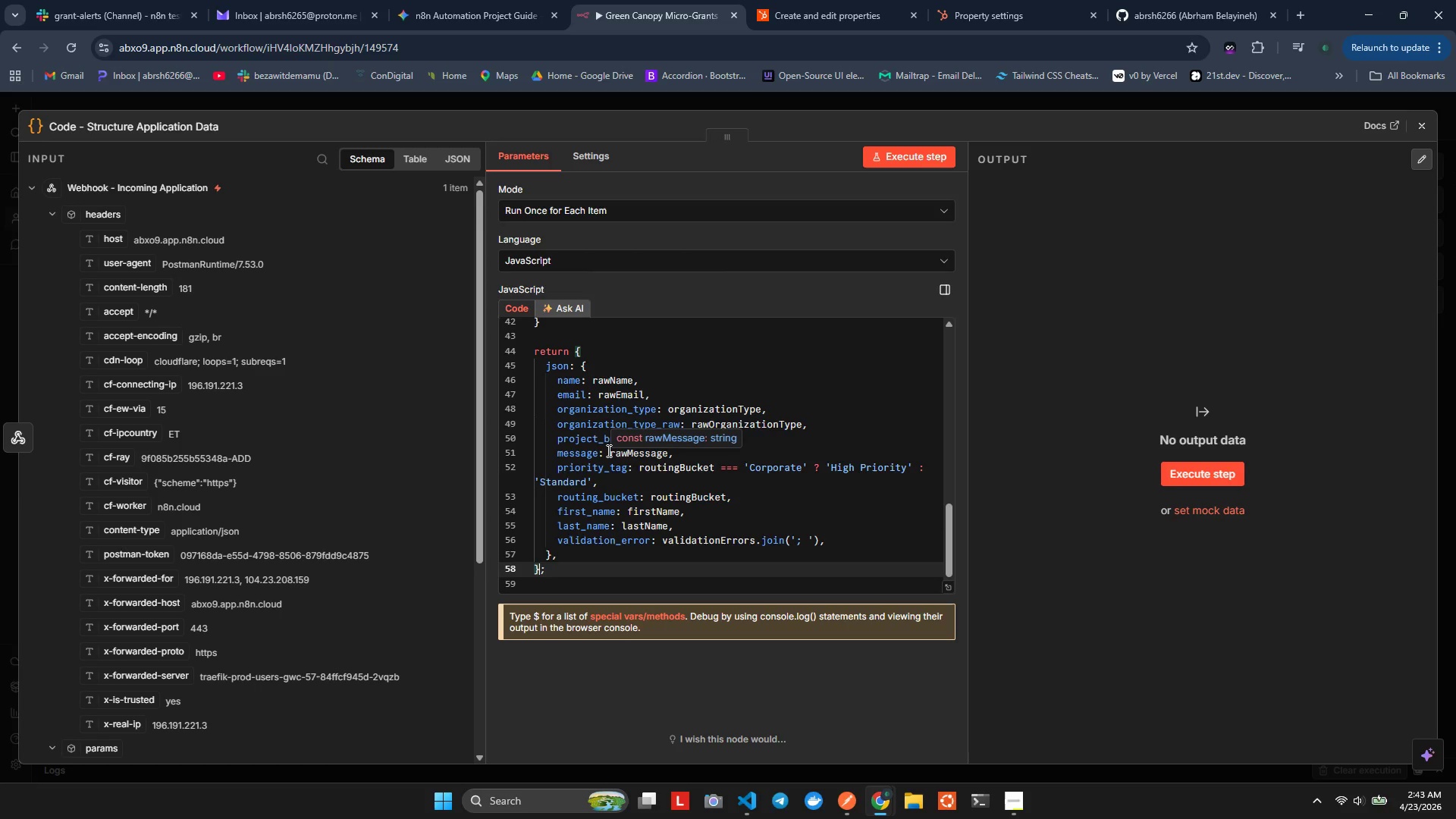 
key(Control+A)
 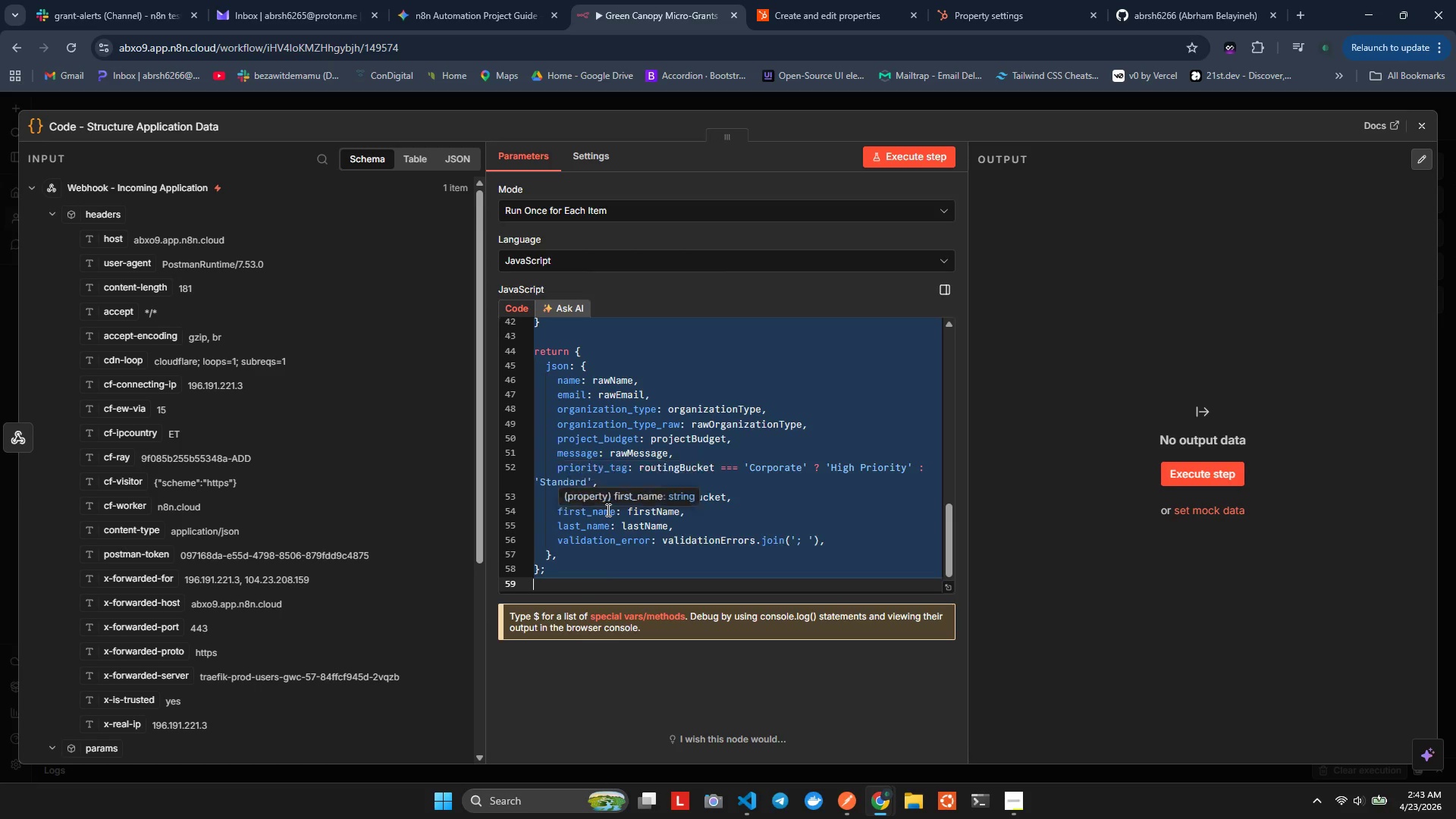 
key(Control+X)
 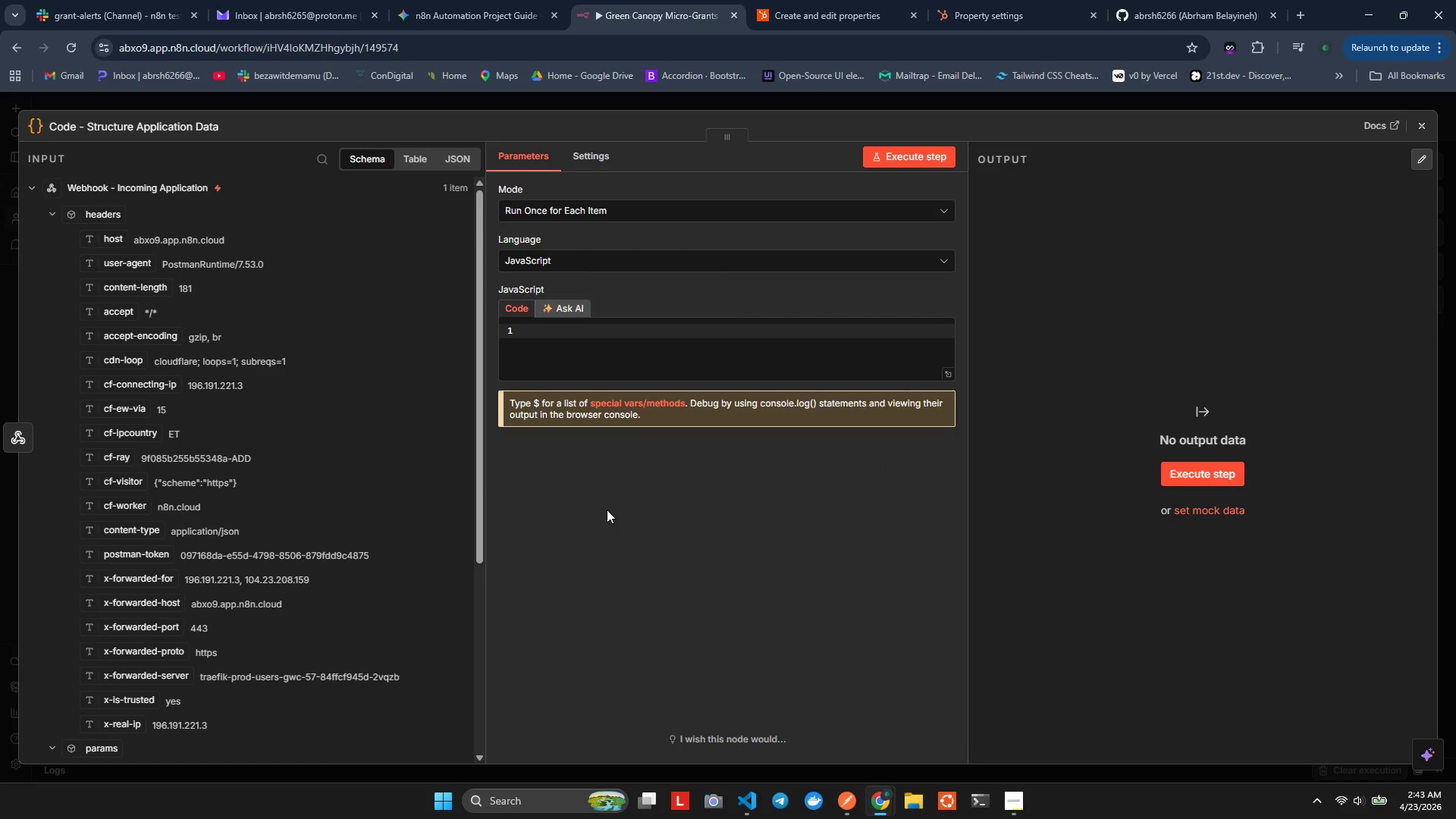 
key(Control+Z)
 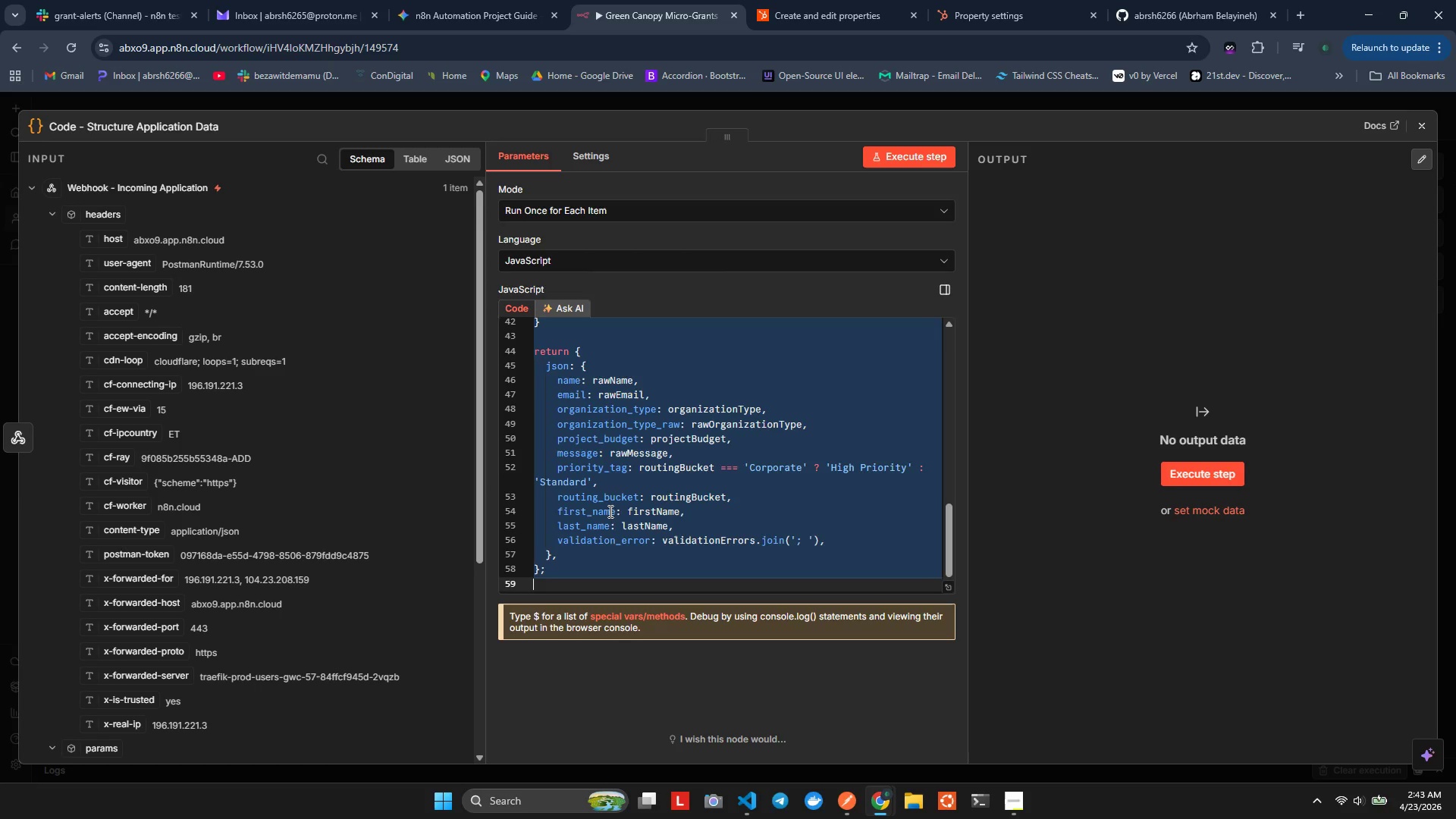 
key(Control+Z)
 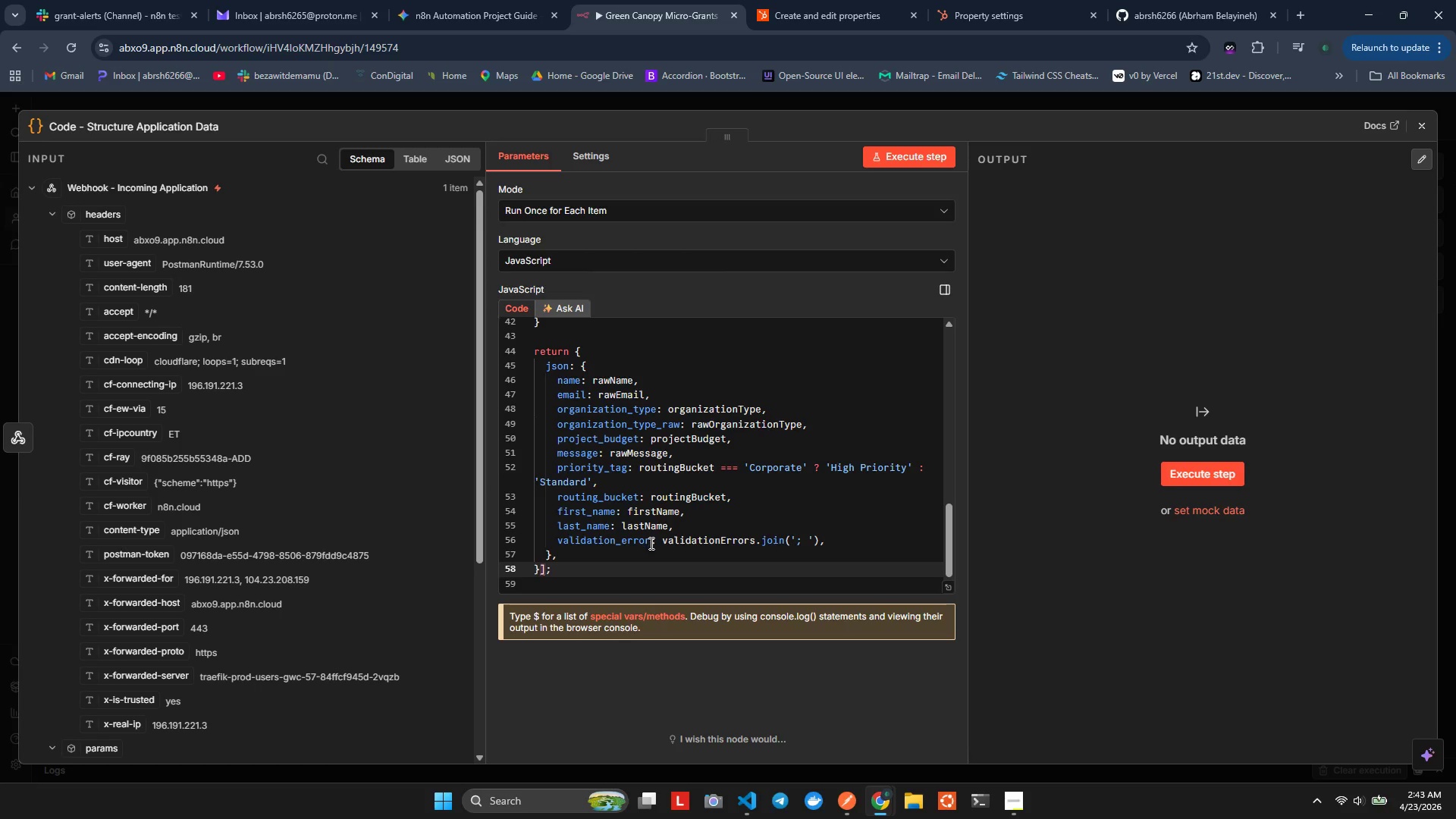 
key(Control+Z)
 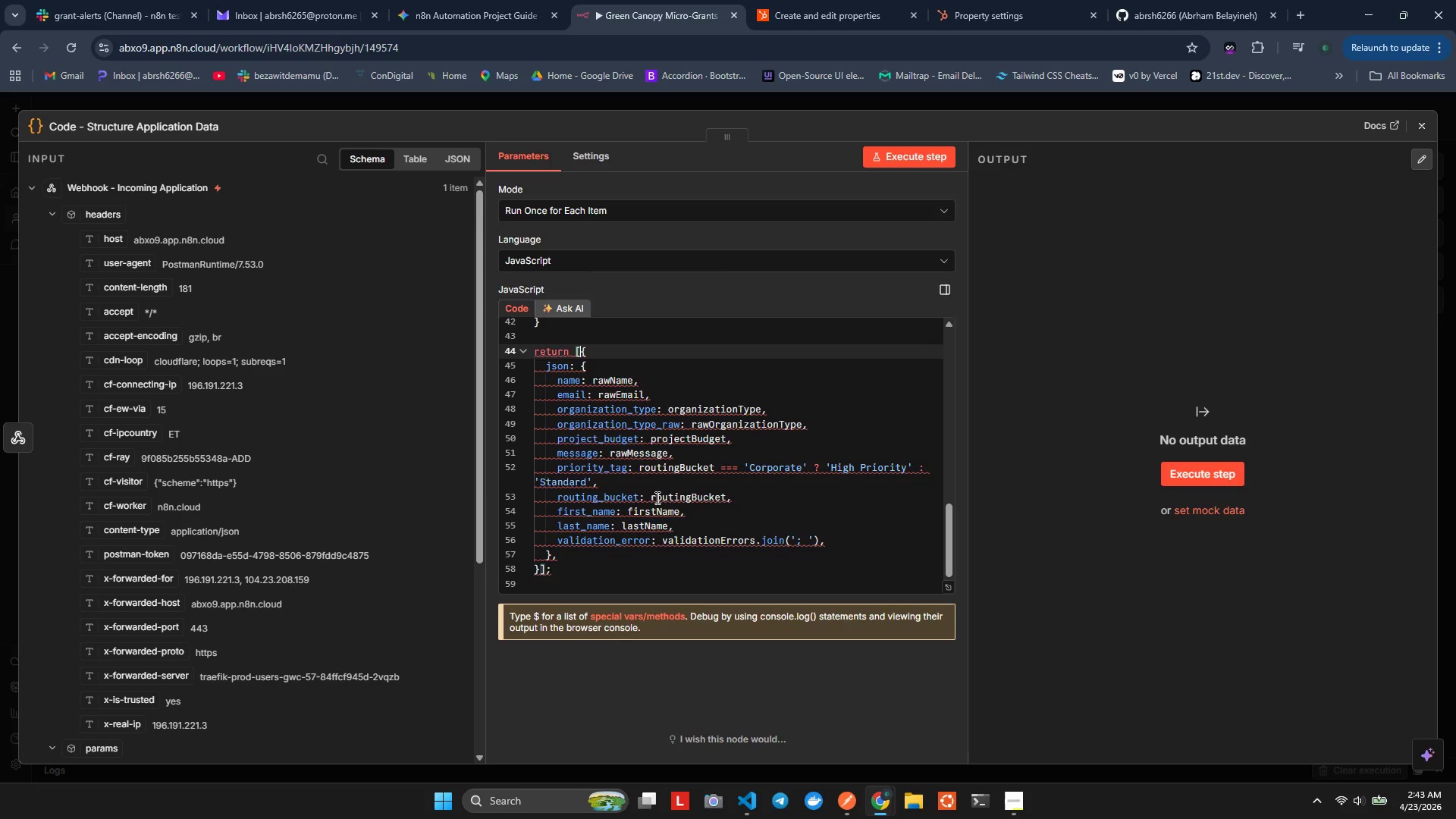 
key(Control+S)
 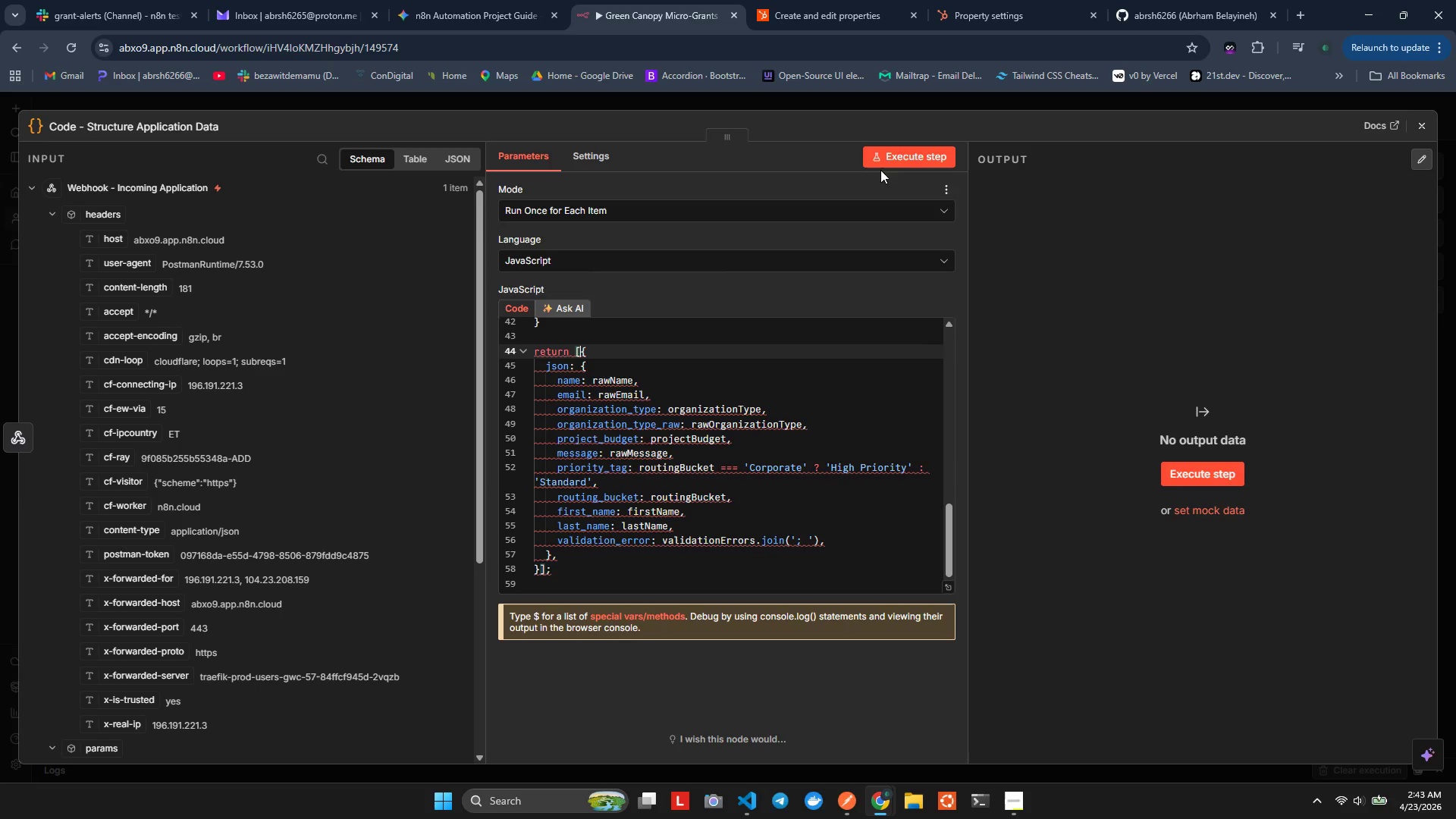 
left_click([885, 165])
 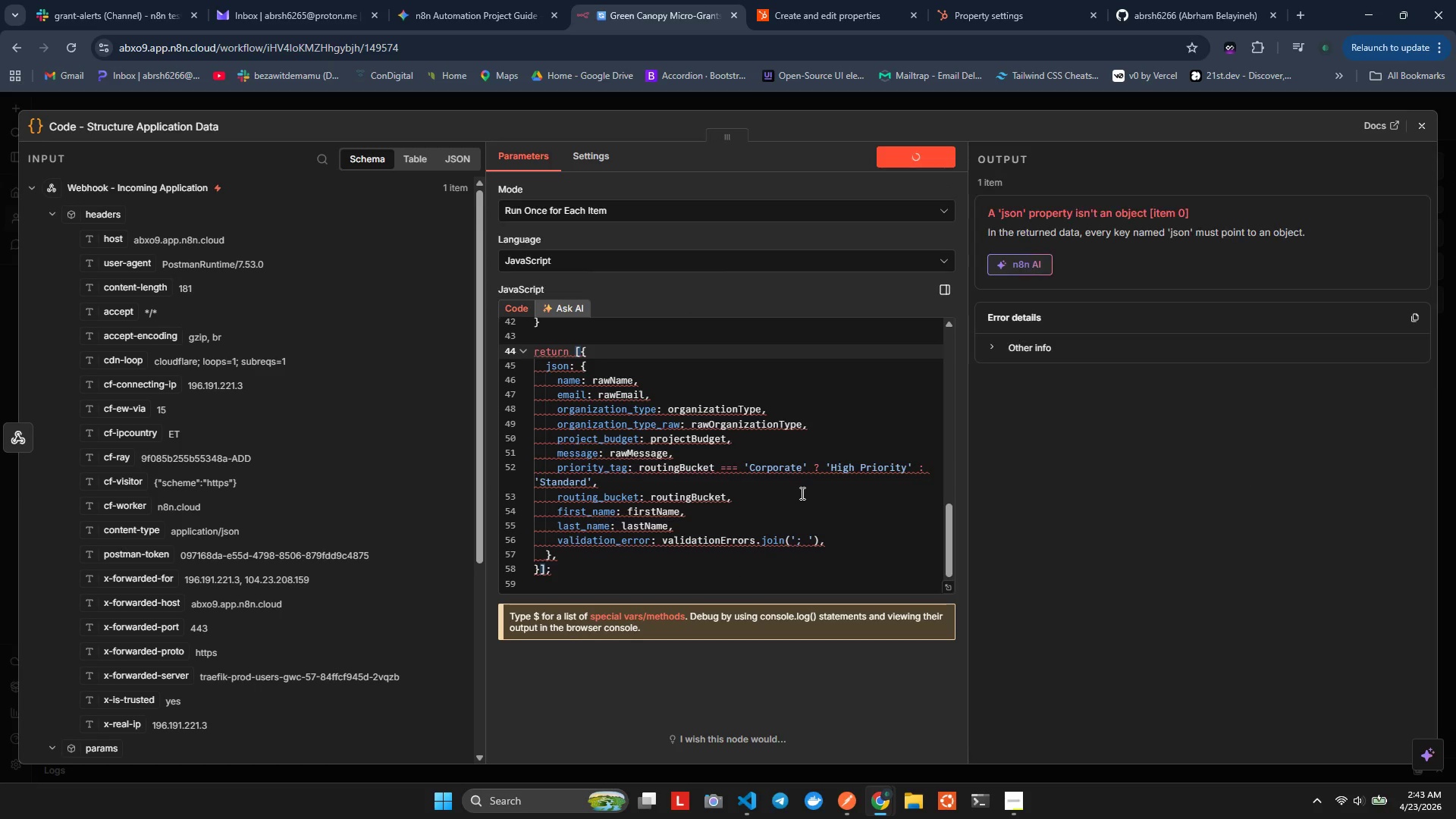 
left_click([801, 493])
 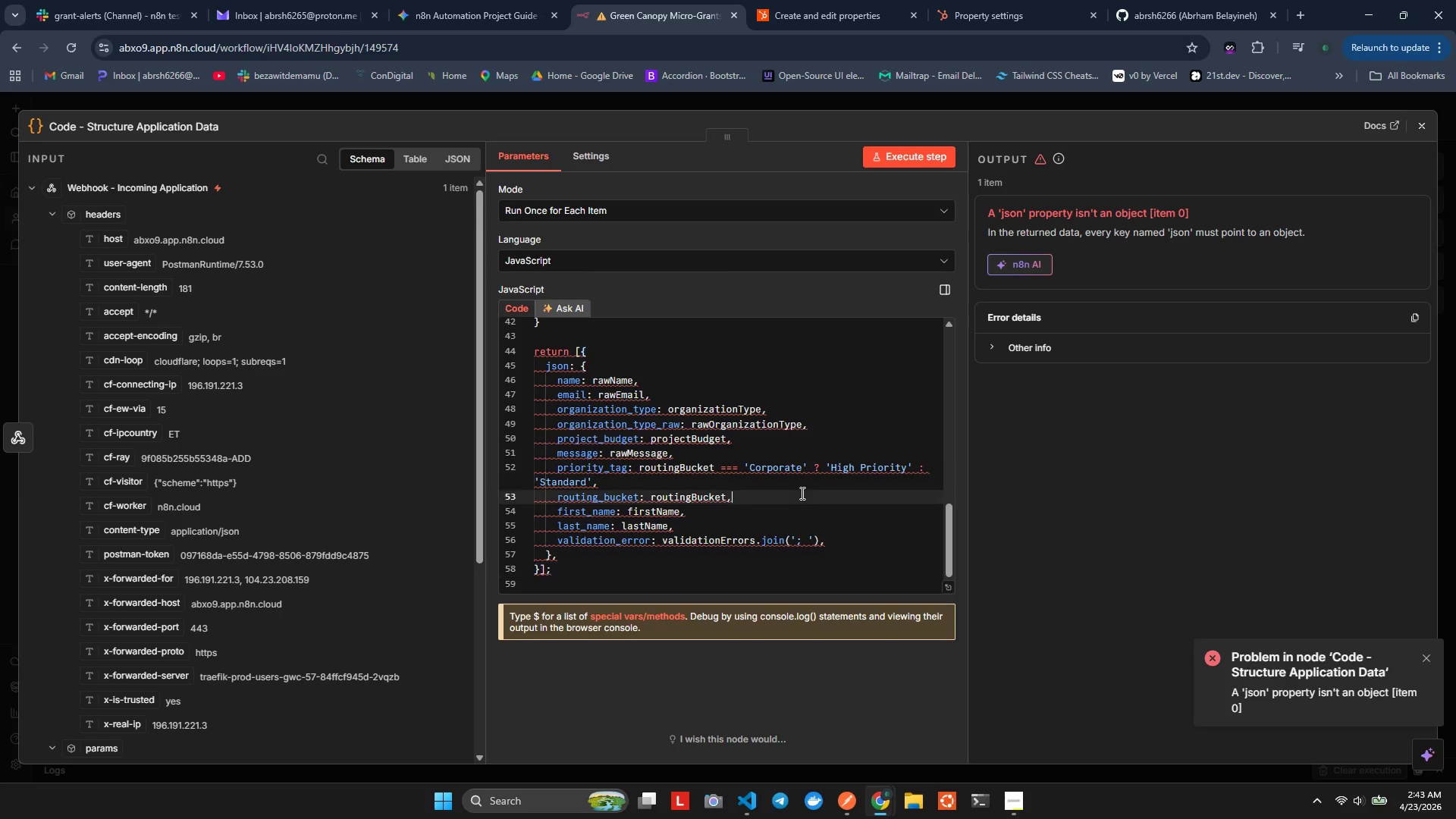 
key(Control+A)
 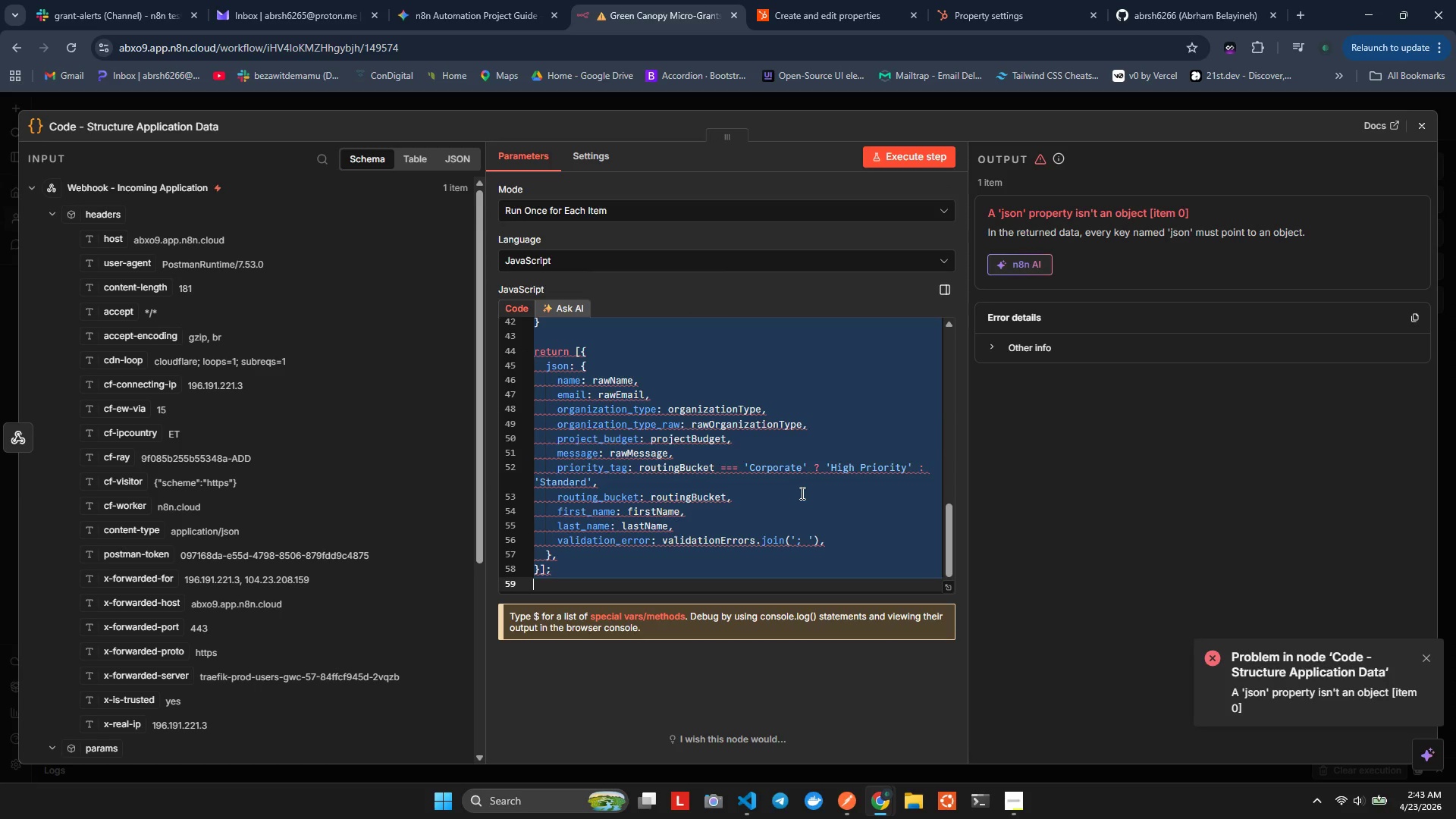 
key(Control+V)
 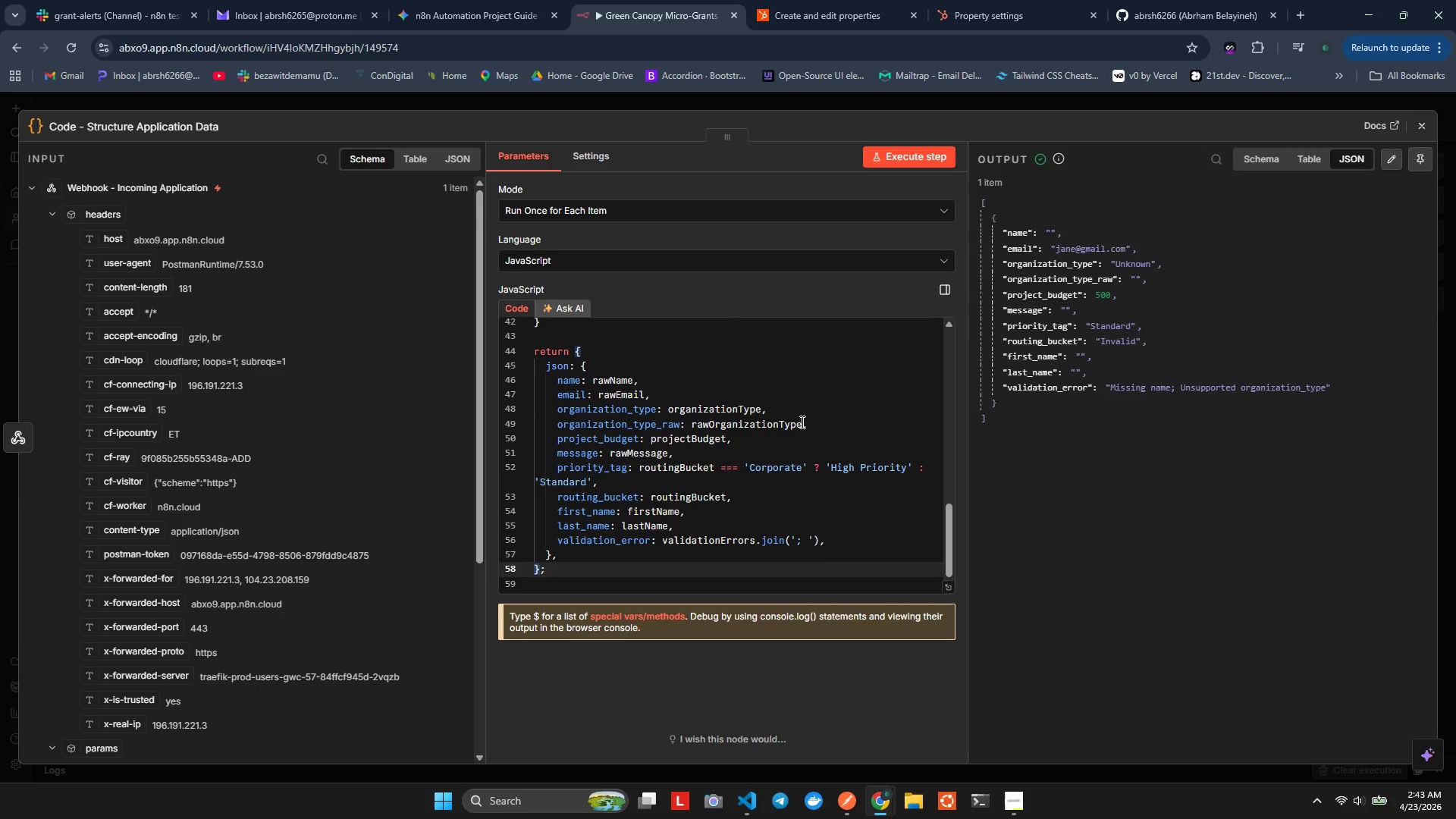 
wait(13.34)
 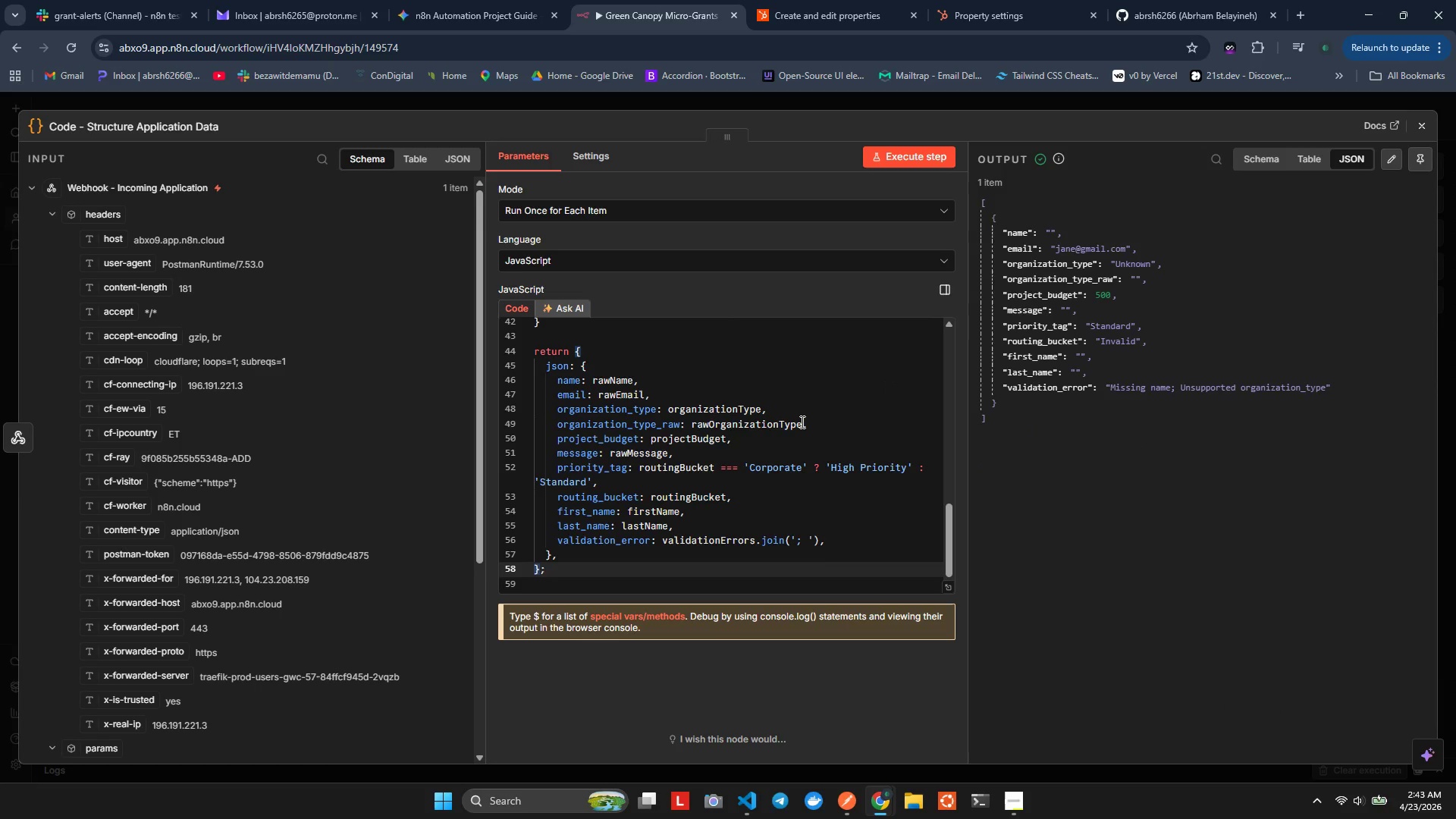 
scroll: coordinate [723, 418], scroll_direction: up, amount: 17.0
 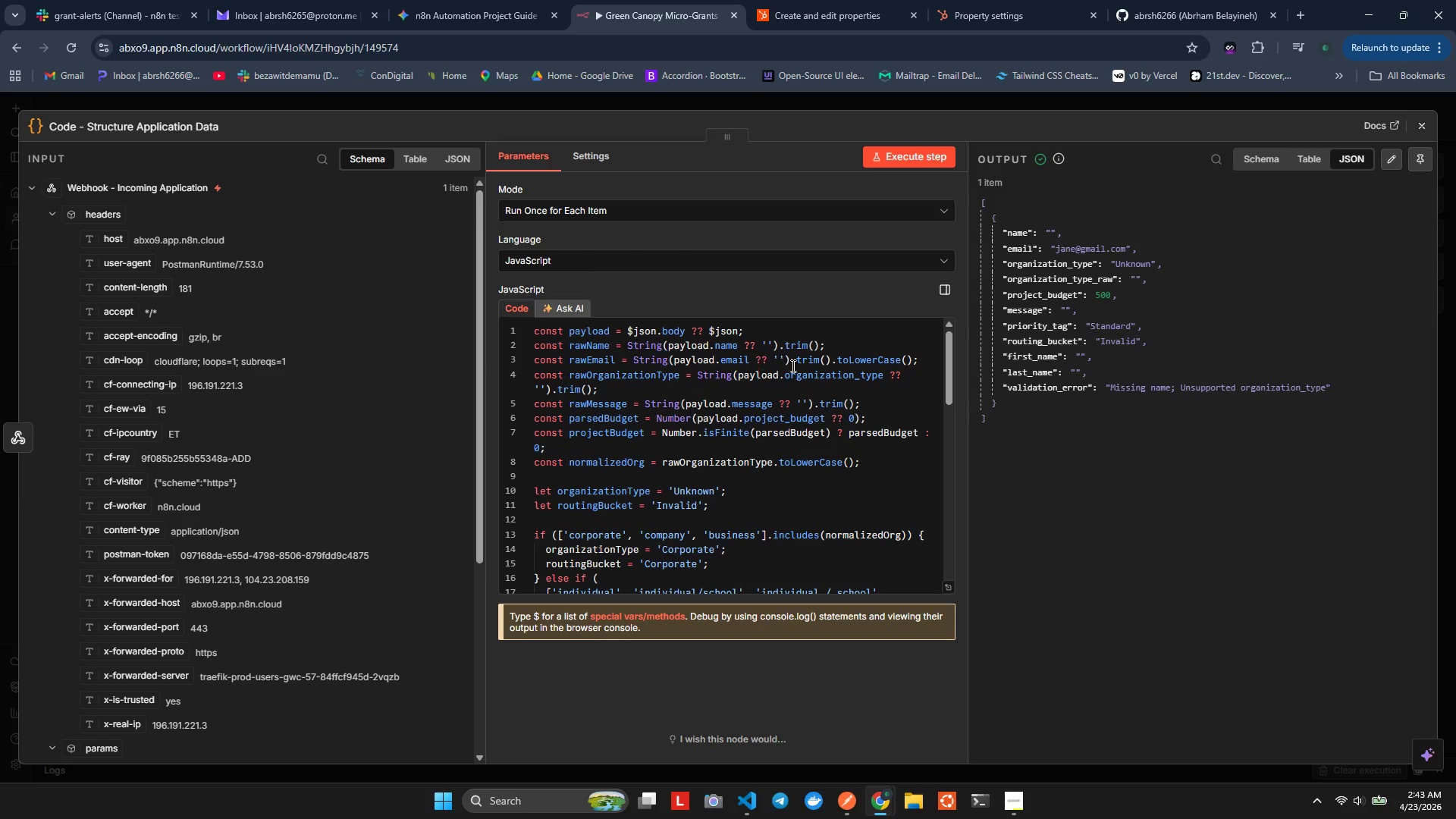 
key(Alt+Tab)
 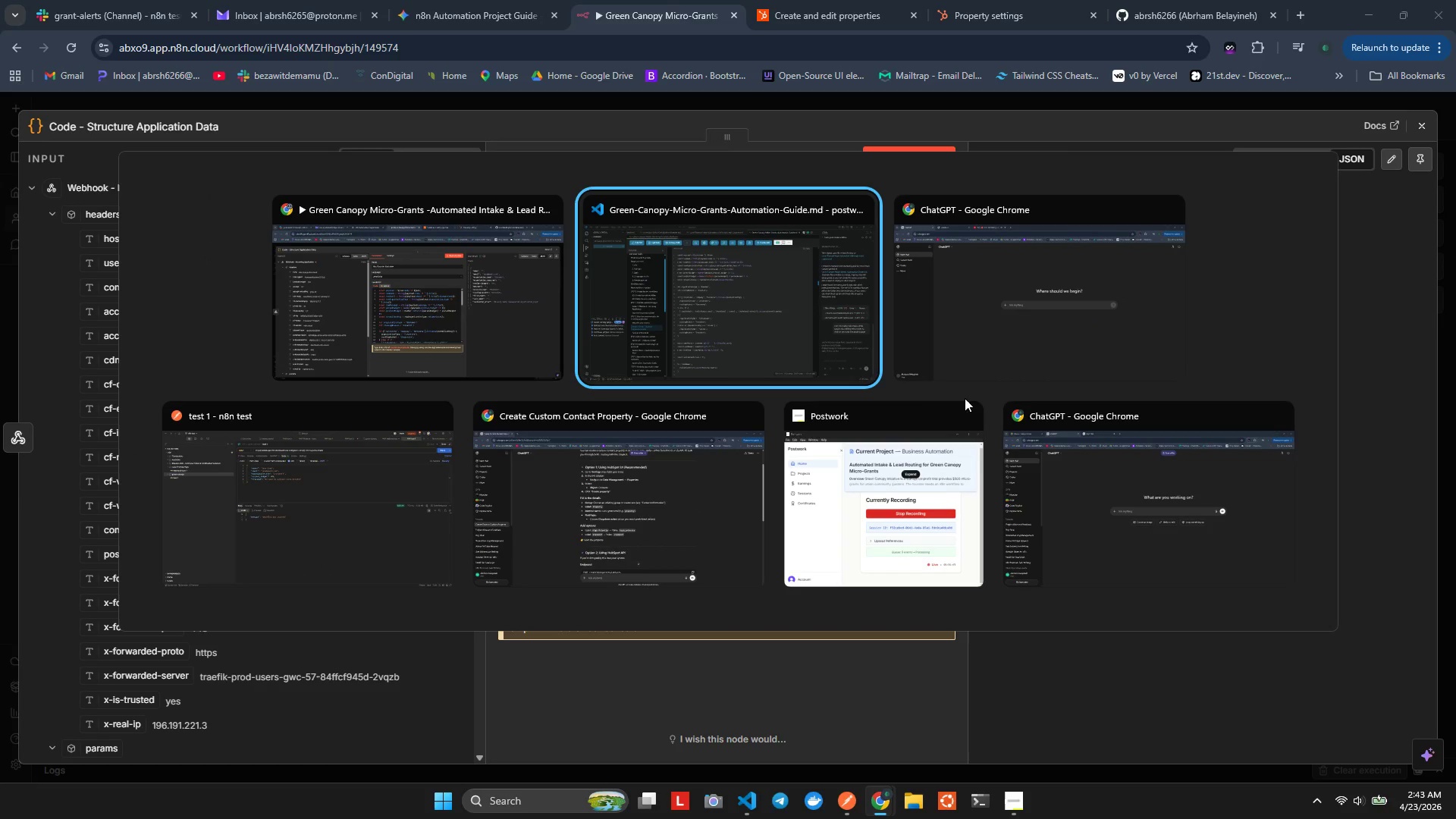 
left_click([410, 511])
 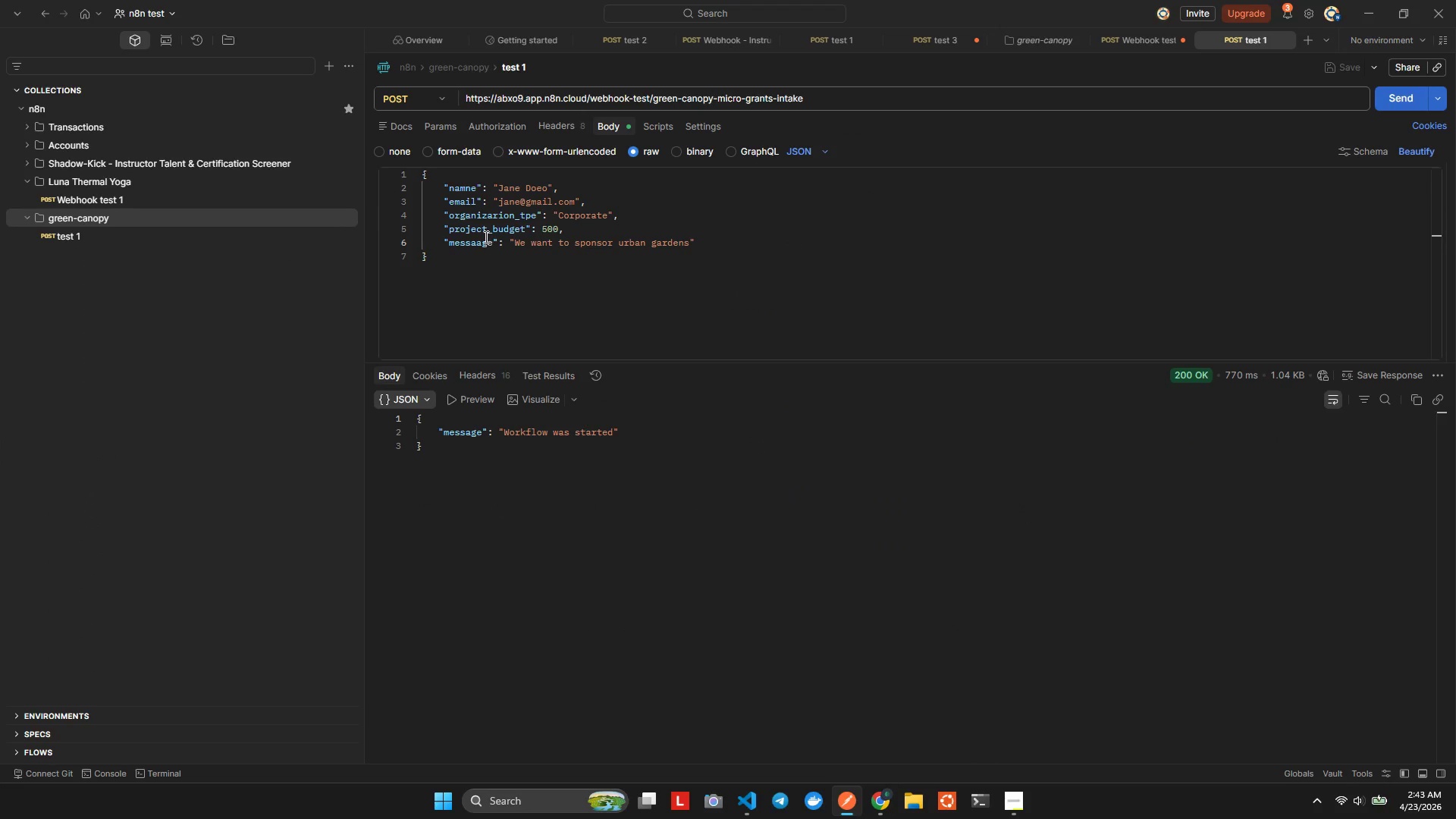 
left_click([471, 189])
 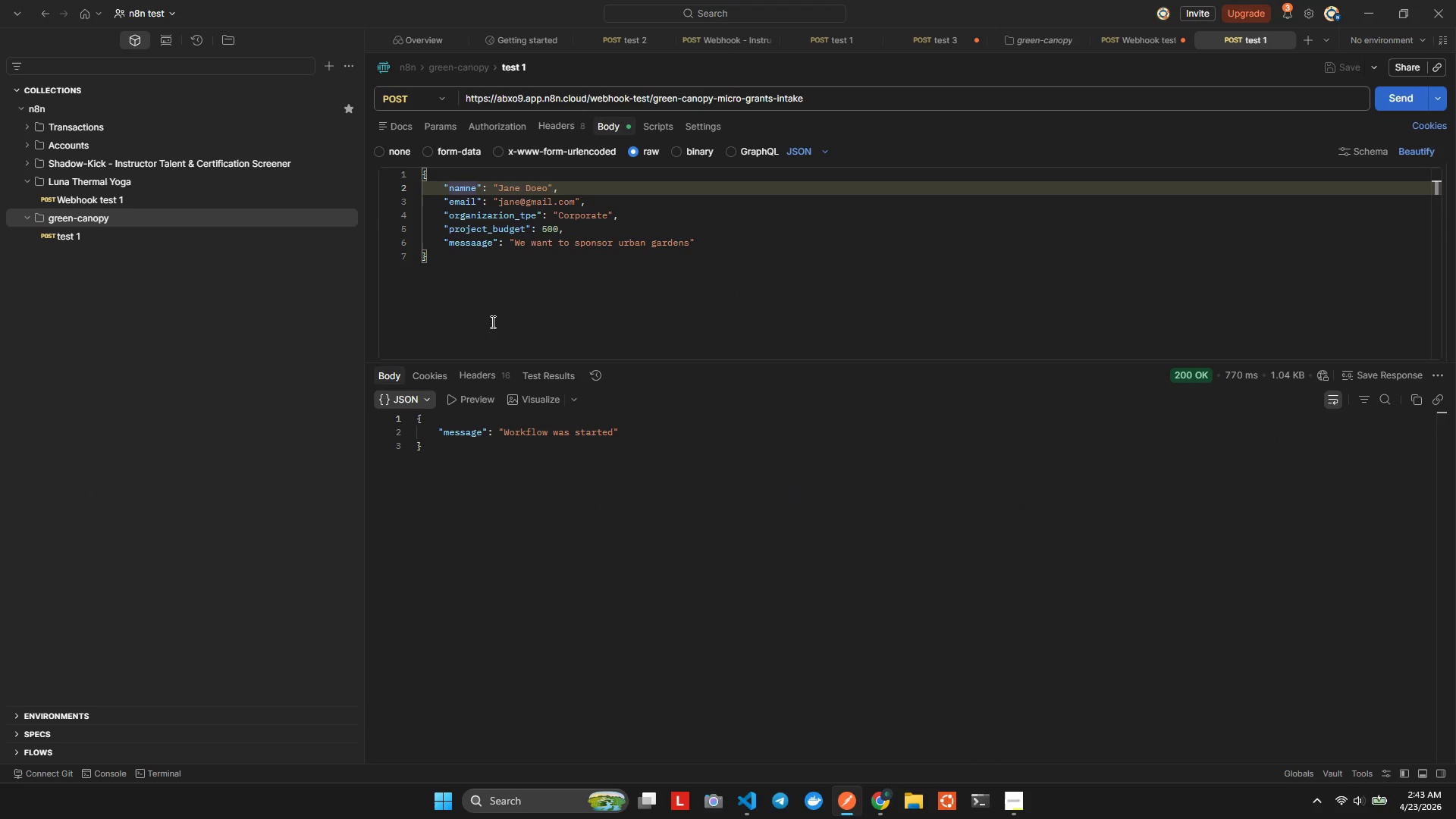 
key(Backspace)
 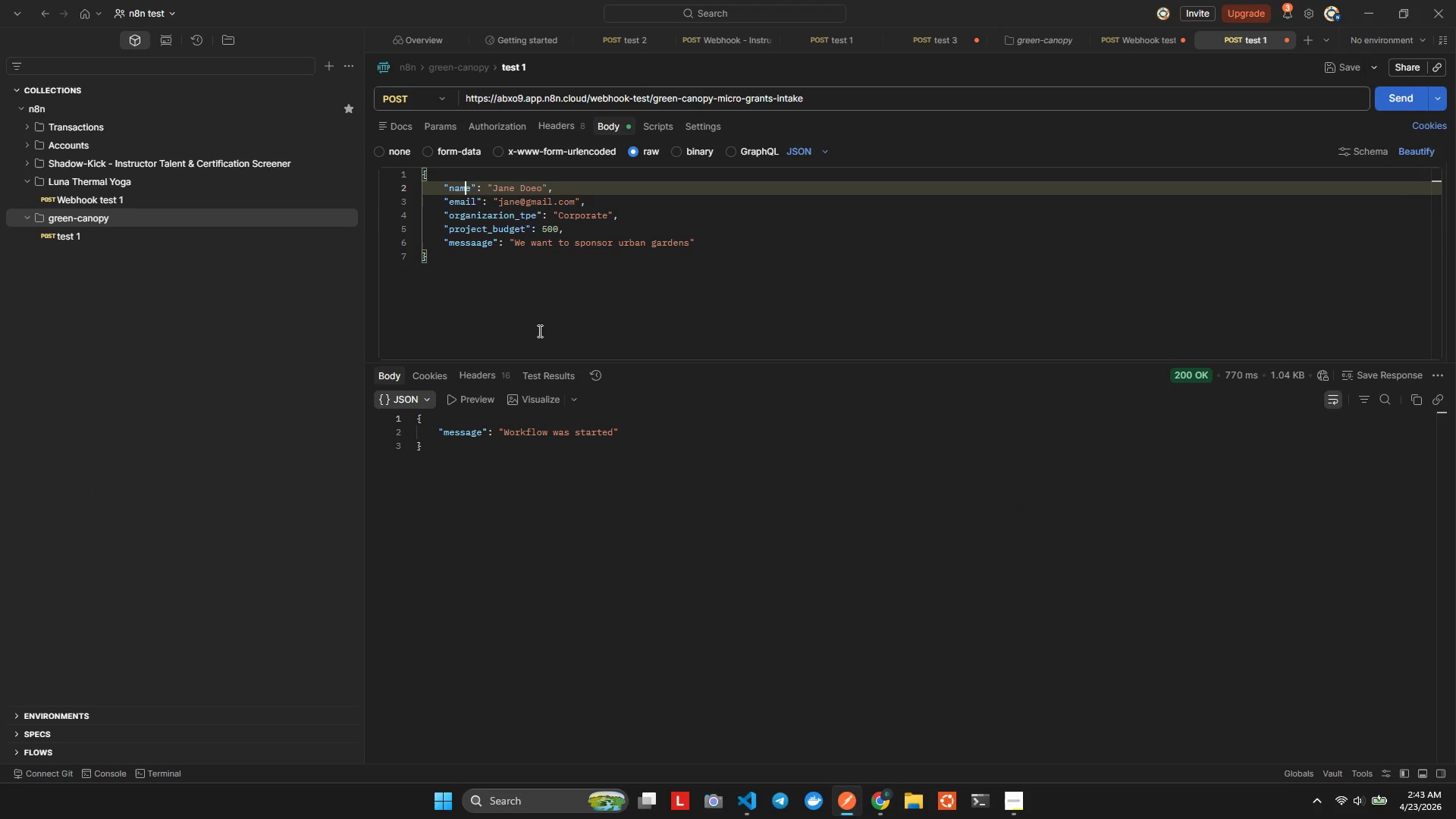 
key(Alt+Tab)
 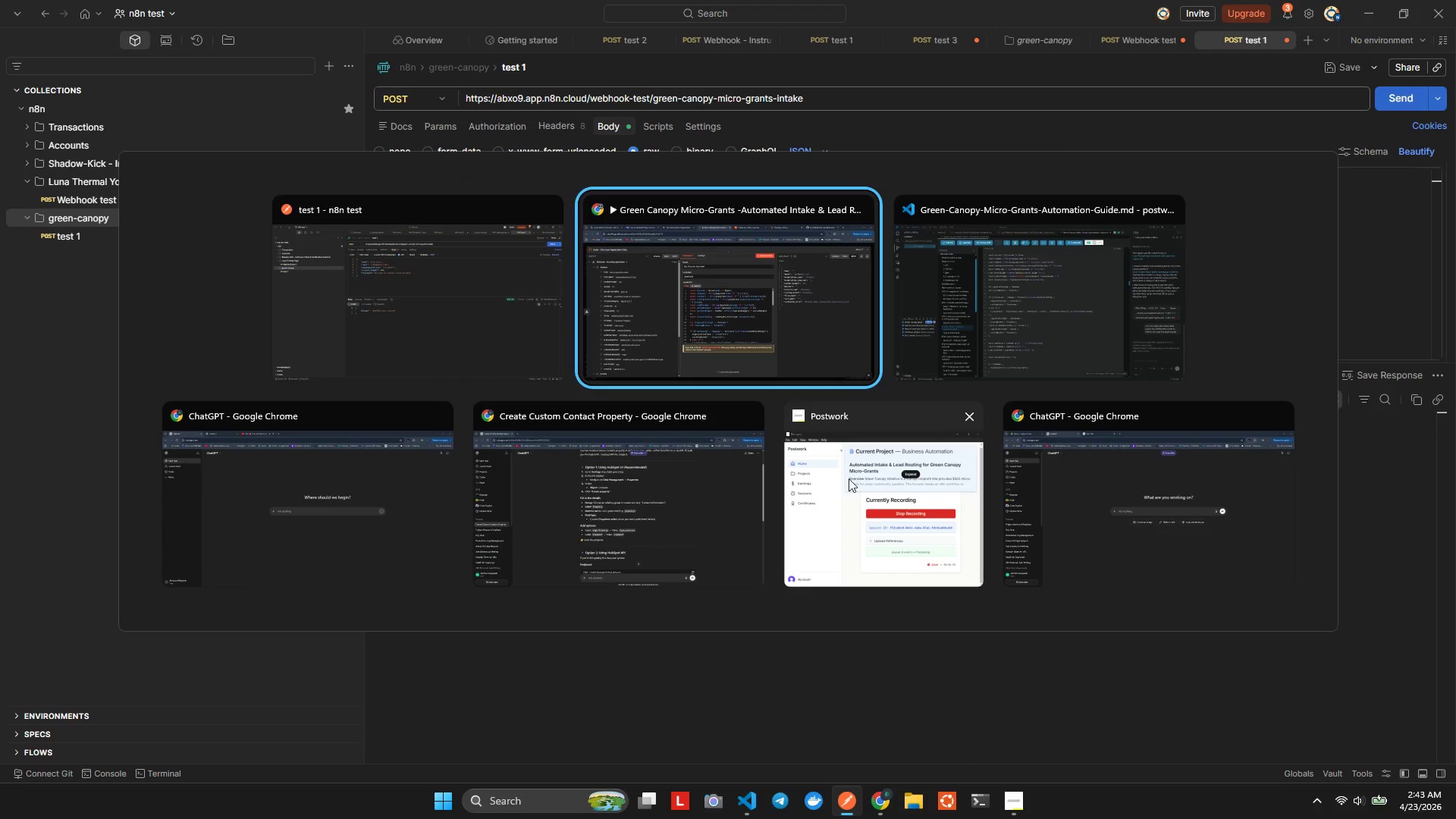 
key(Alt+Tab)
 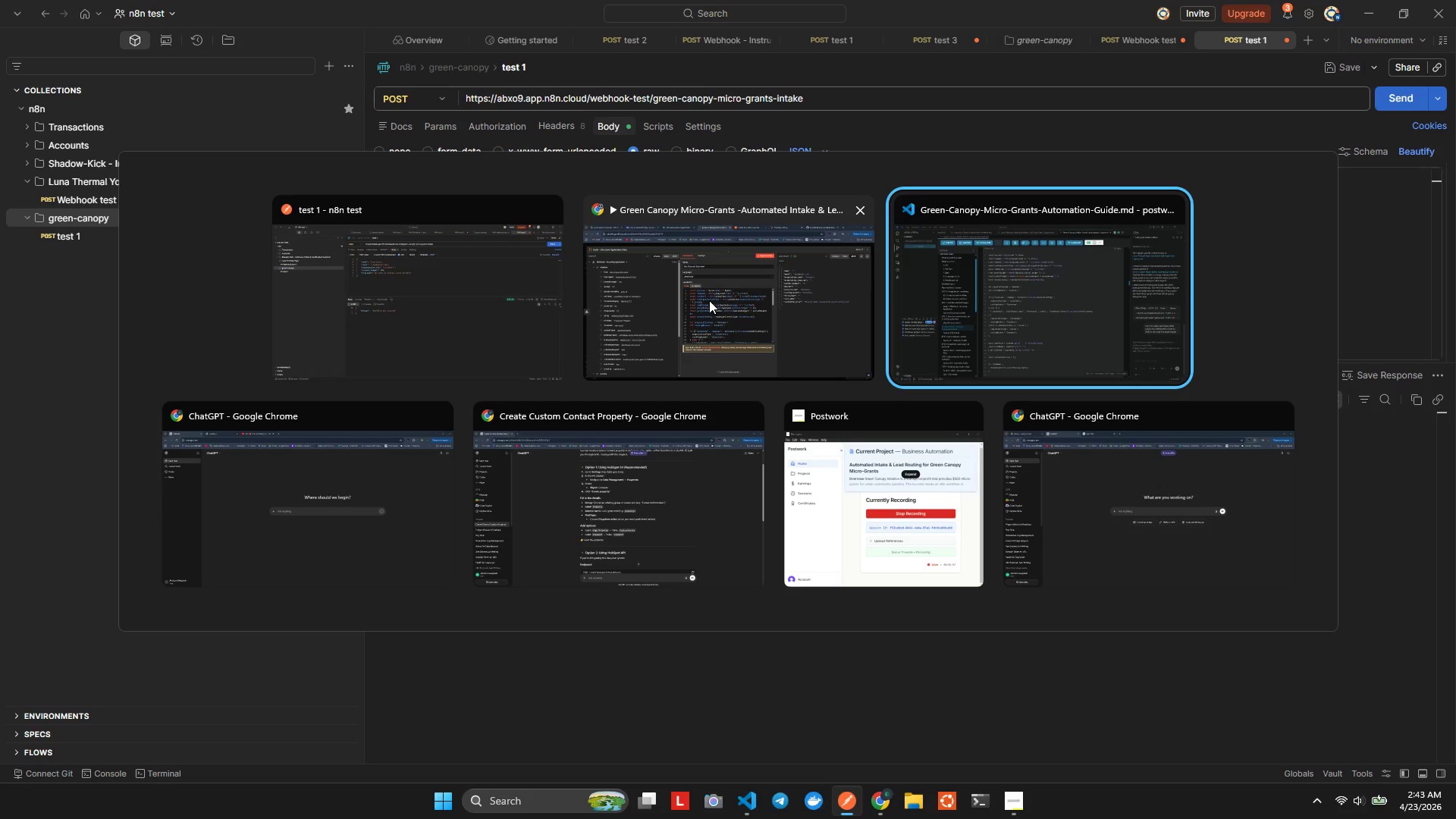 
left_click([681, 310])
 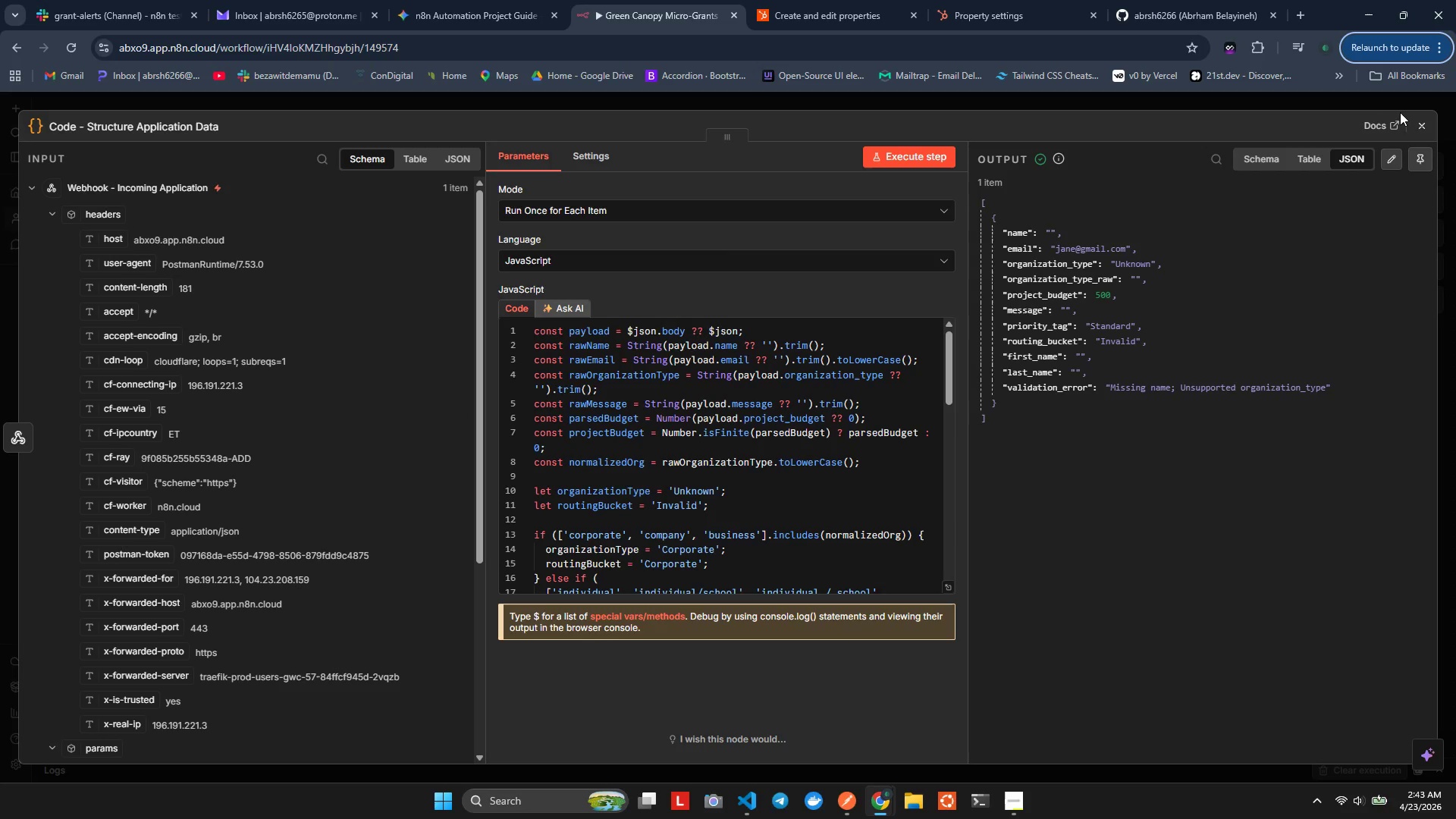 
left_click([1414, 118])
 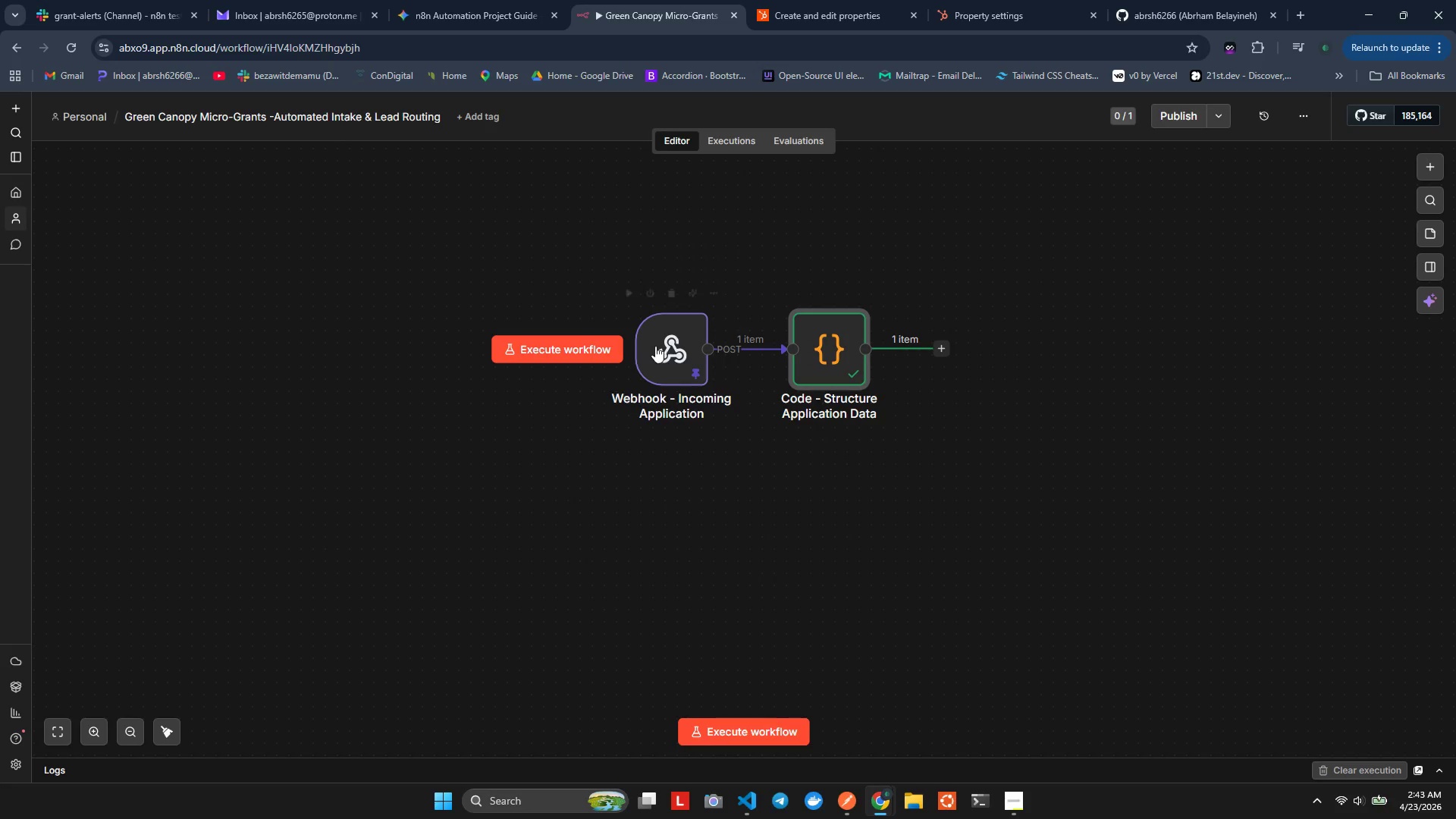 
double_click([663, 346])
 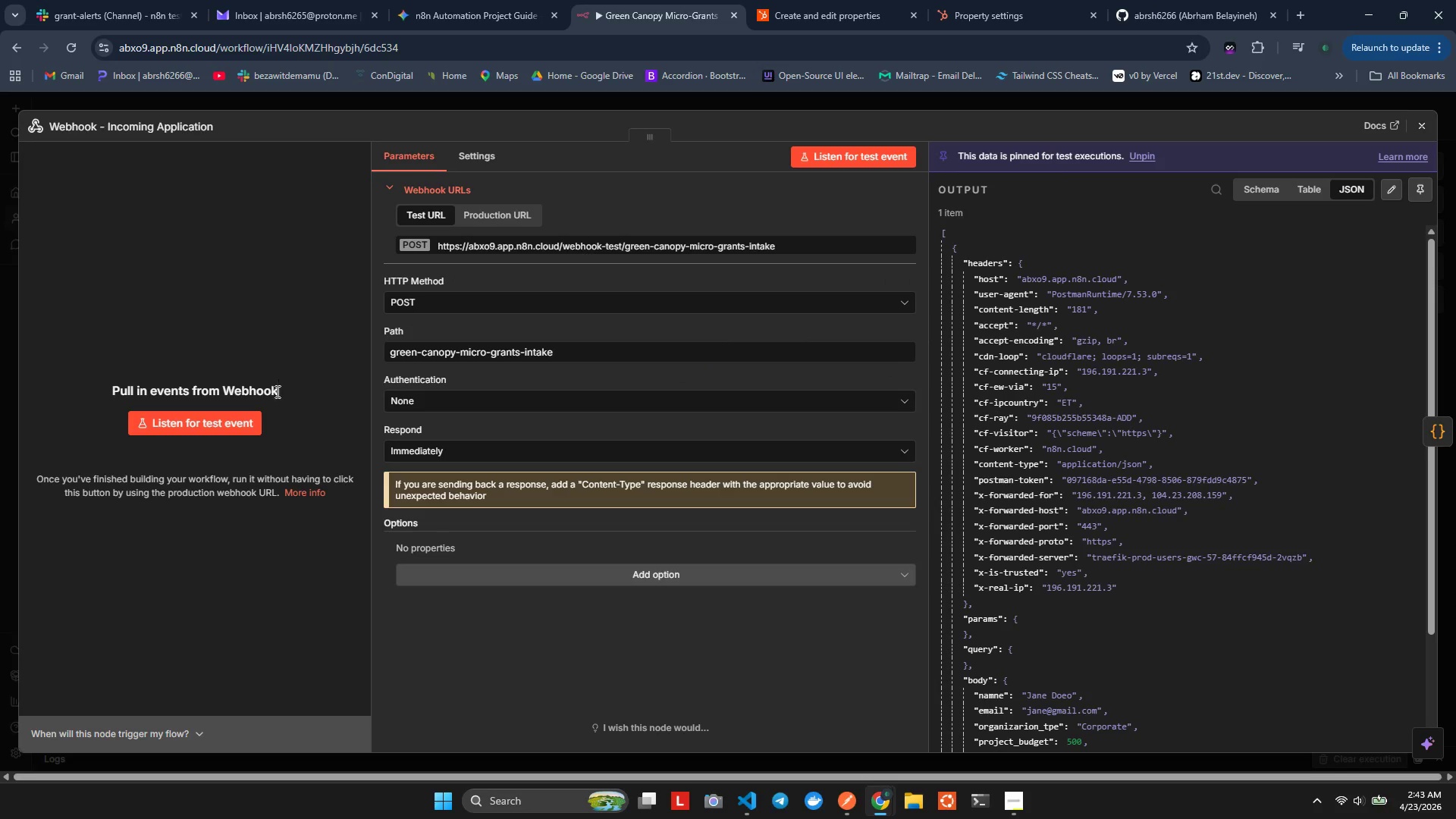 
left_click([244, 422])
 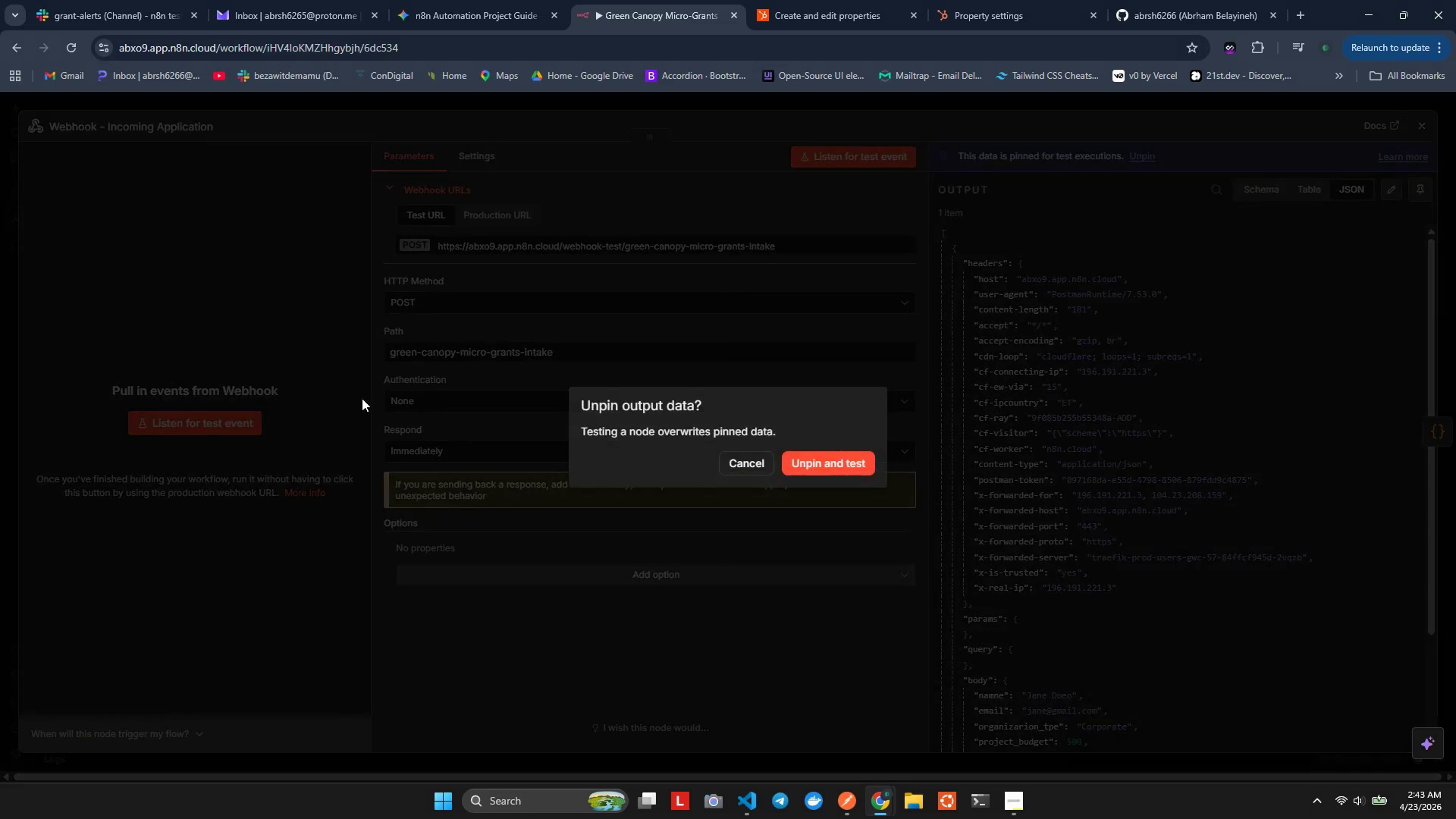 
key(Alt+AltLeft)
 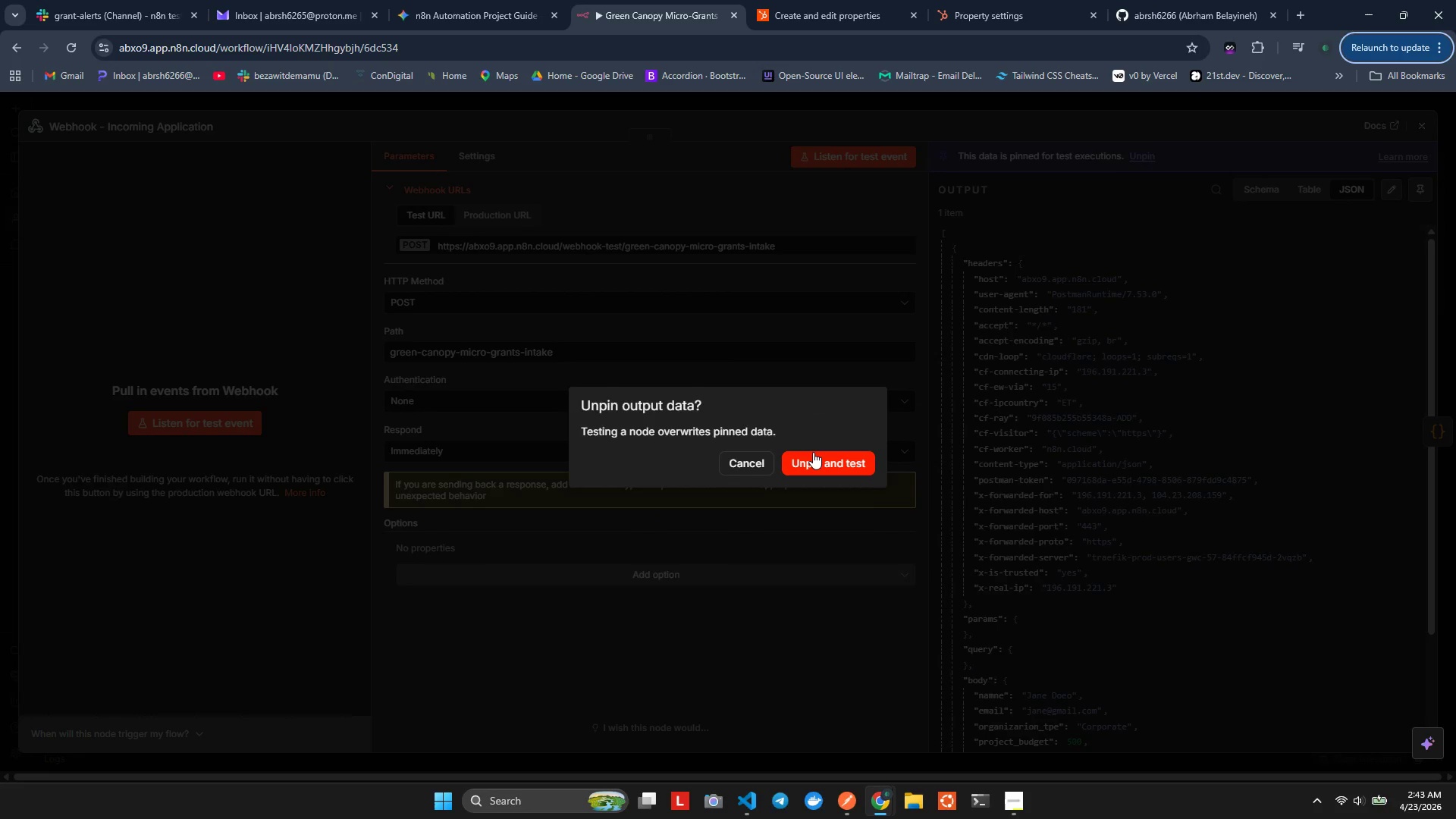 
left_click([813, 452])
 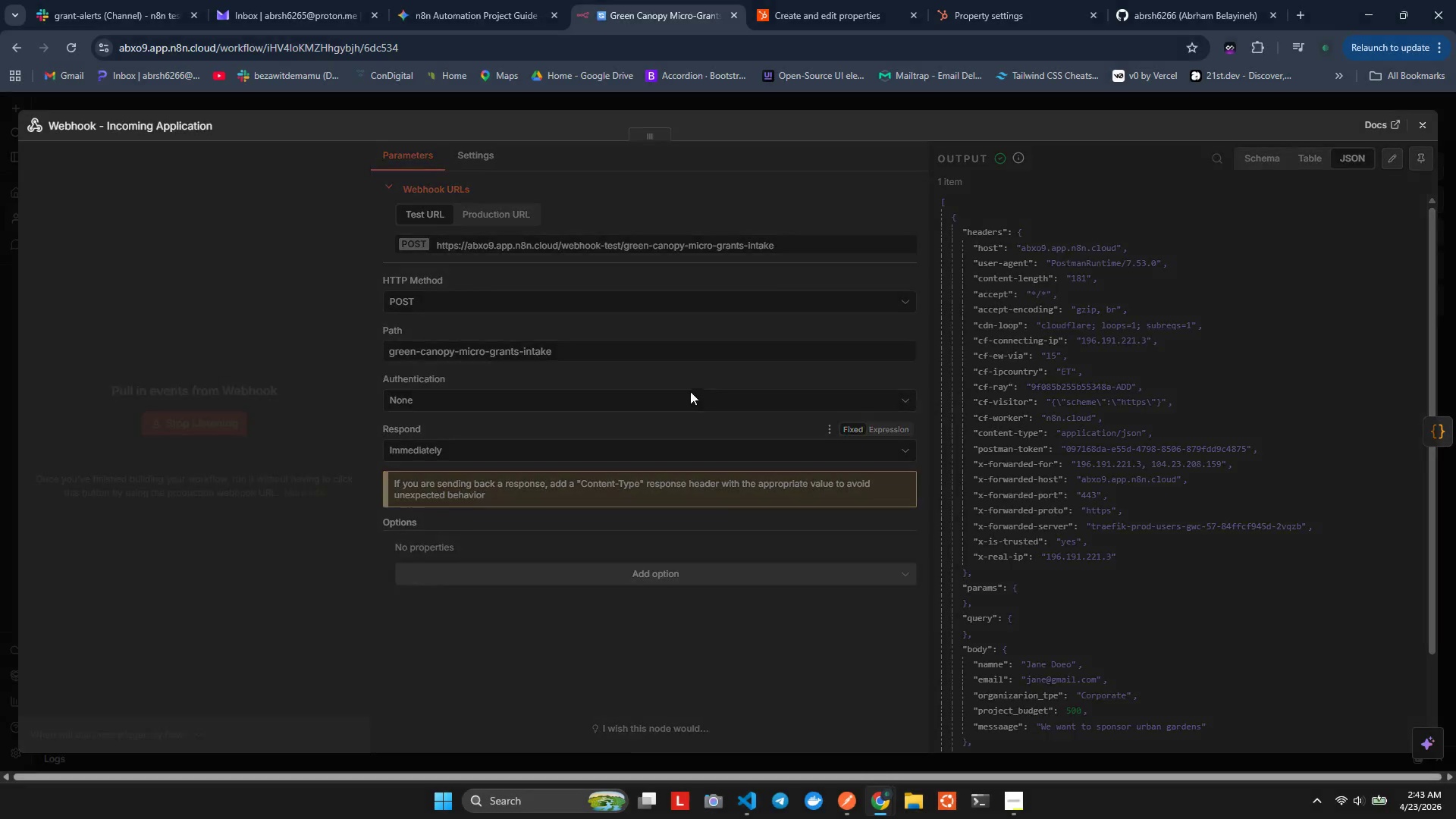 
key(Alt+Tab)
 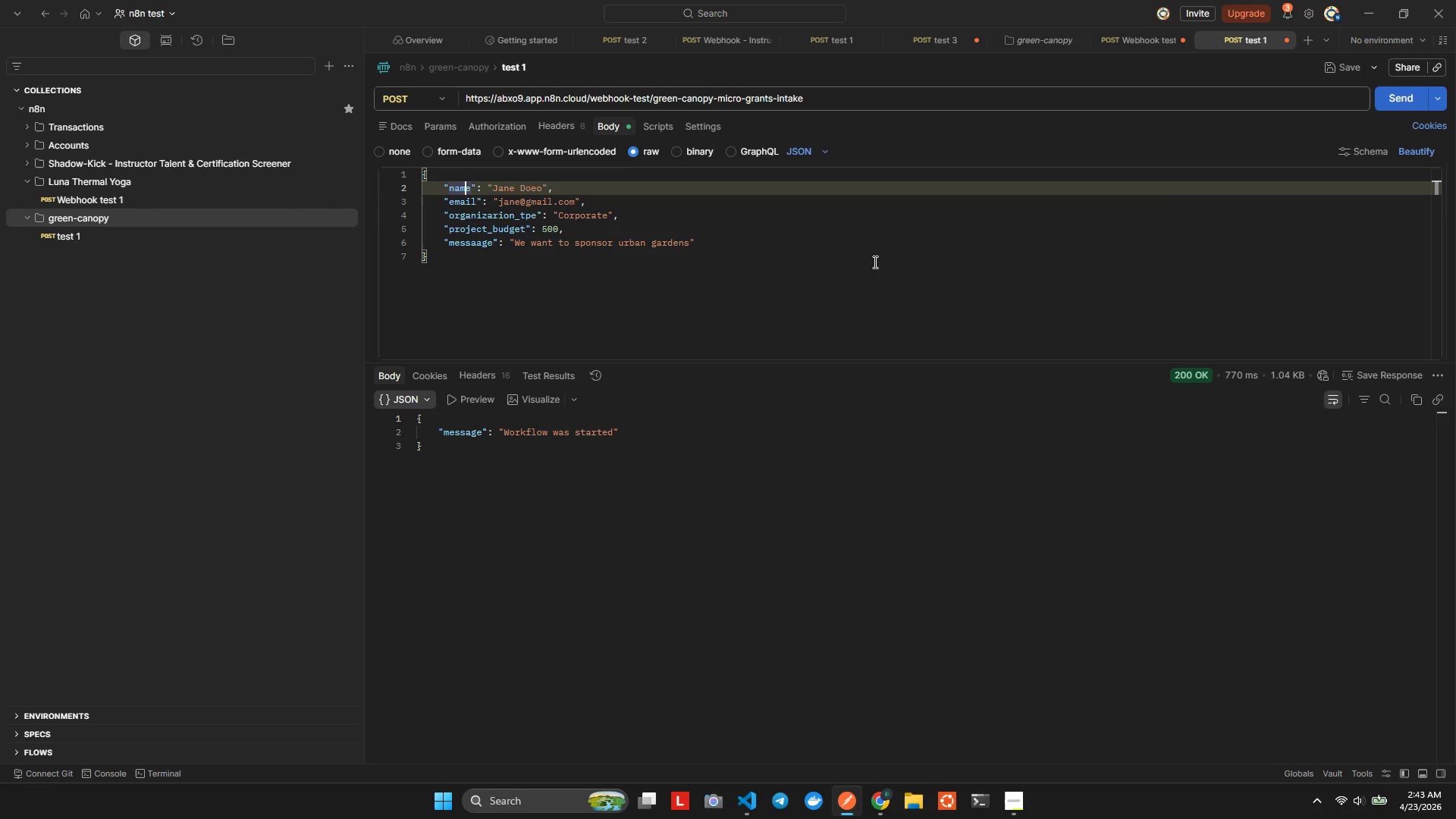 
left_click([532, 190])
 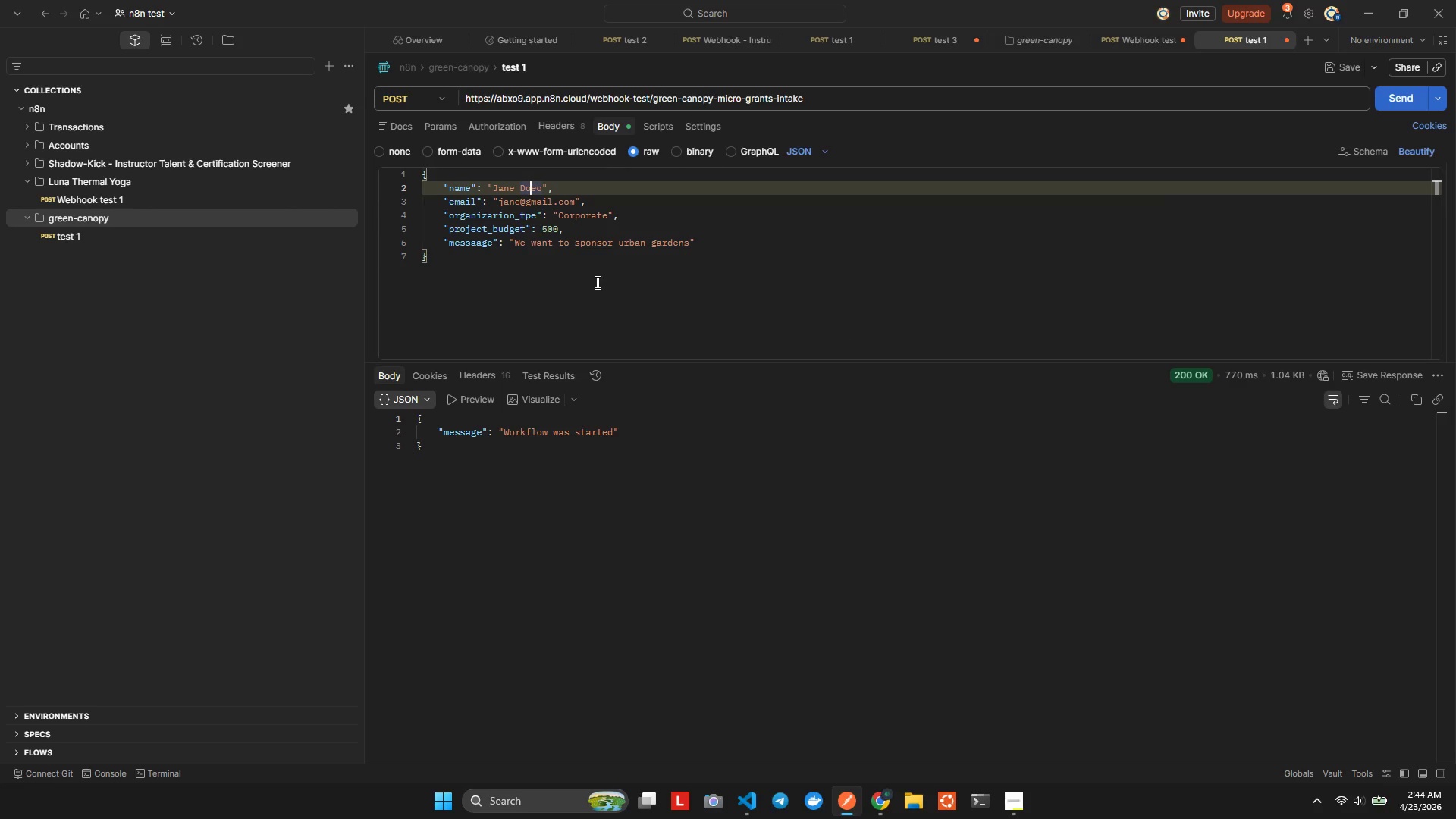 
key(ArrowRight)
 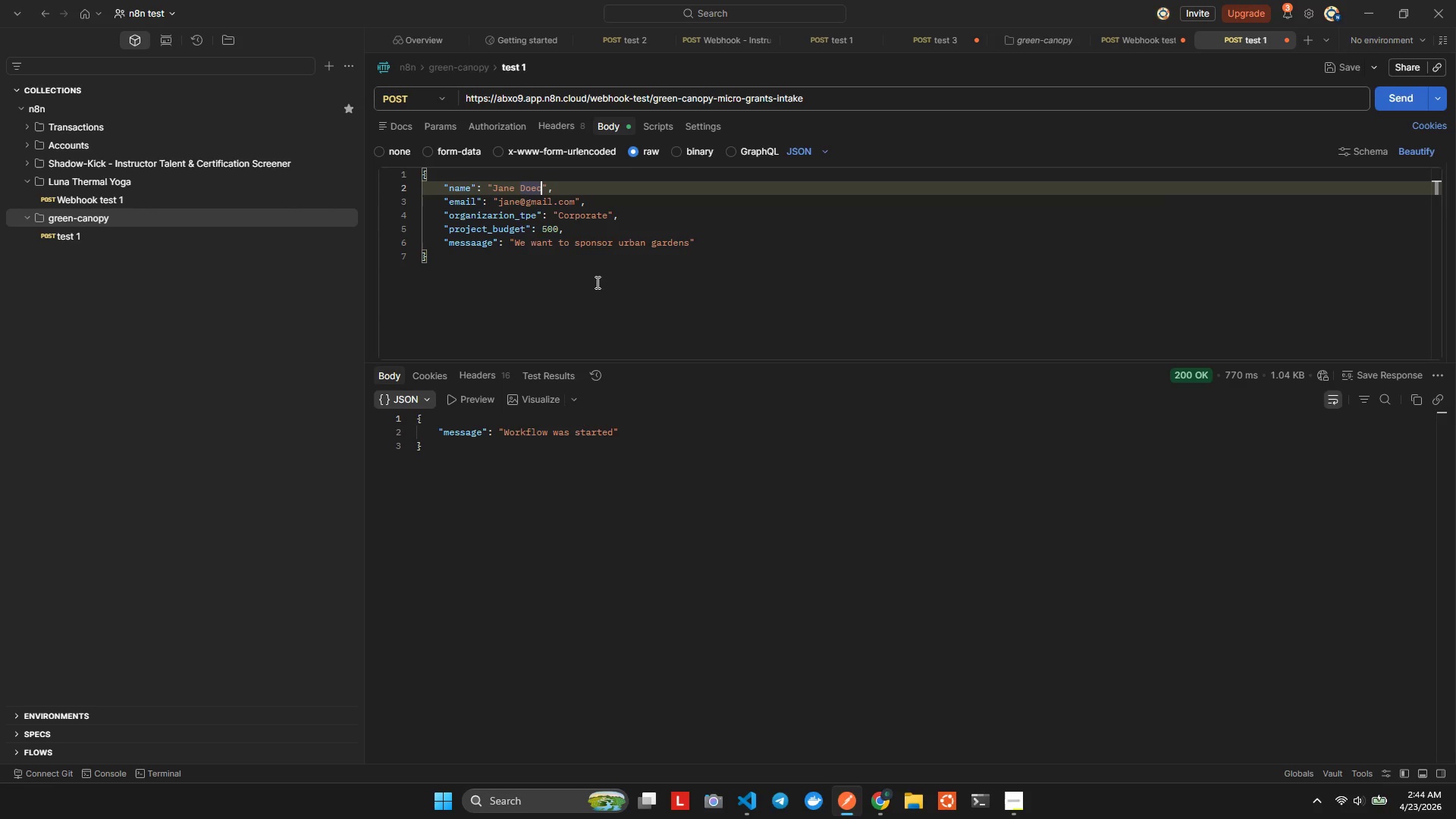 
key(ArrowRight)
 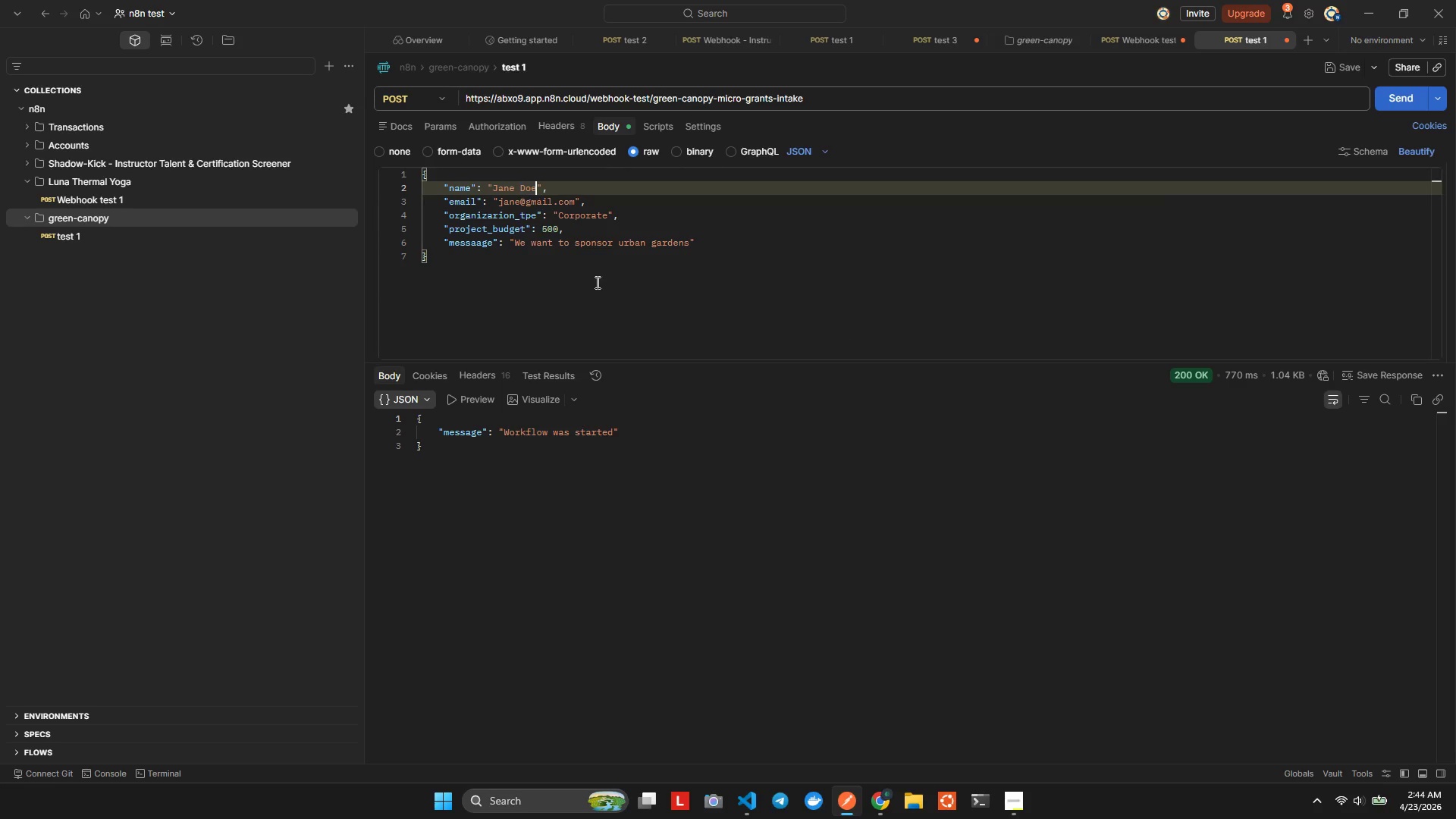 
key(Backspace)
 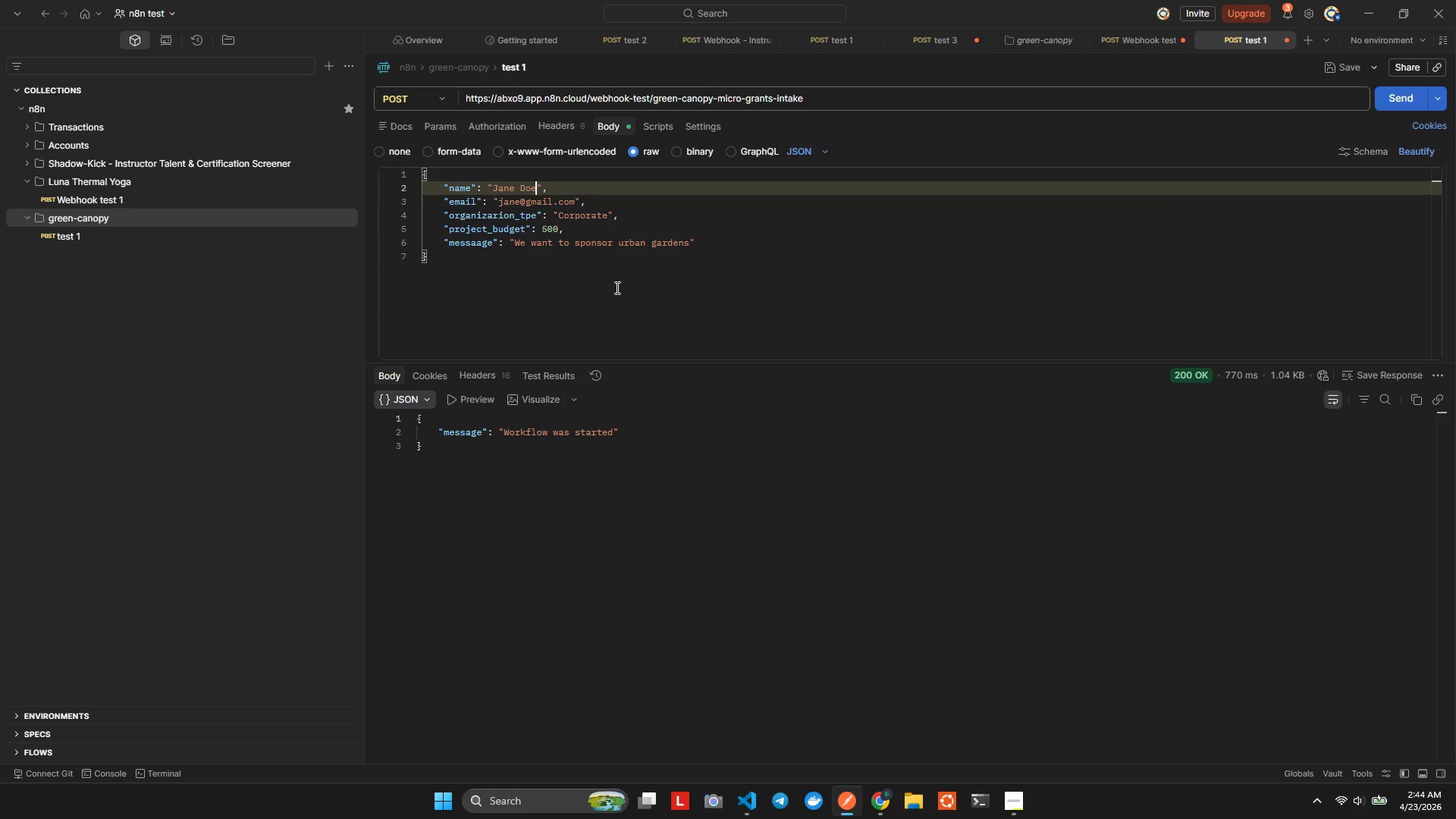 
key(Control+ControlLeft)
 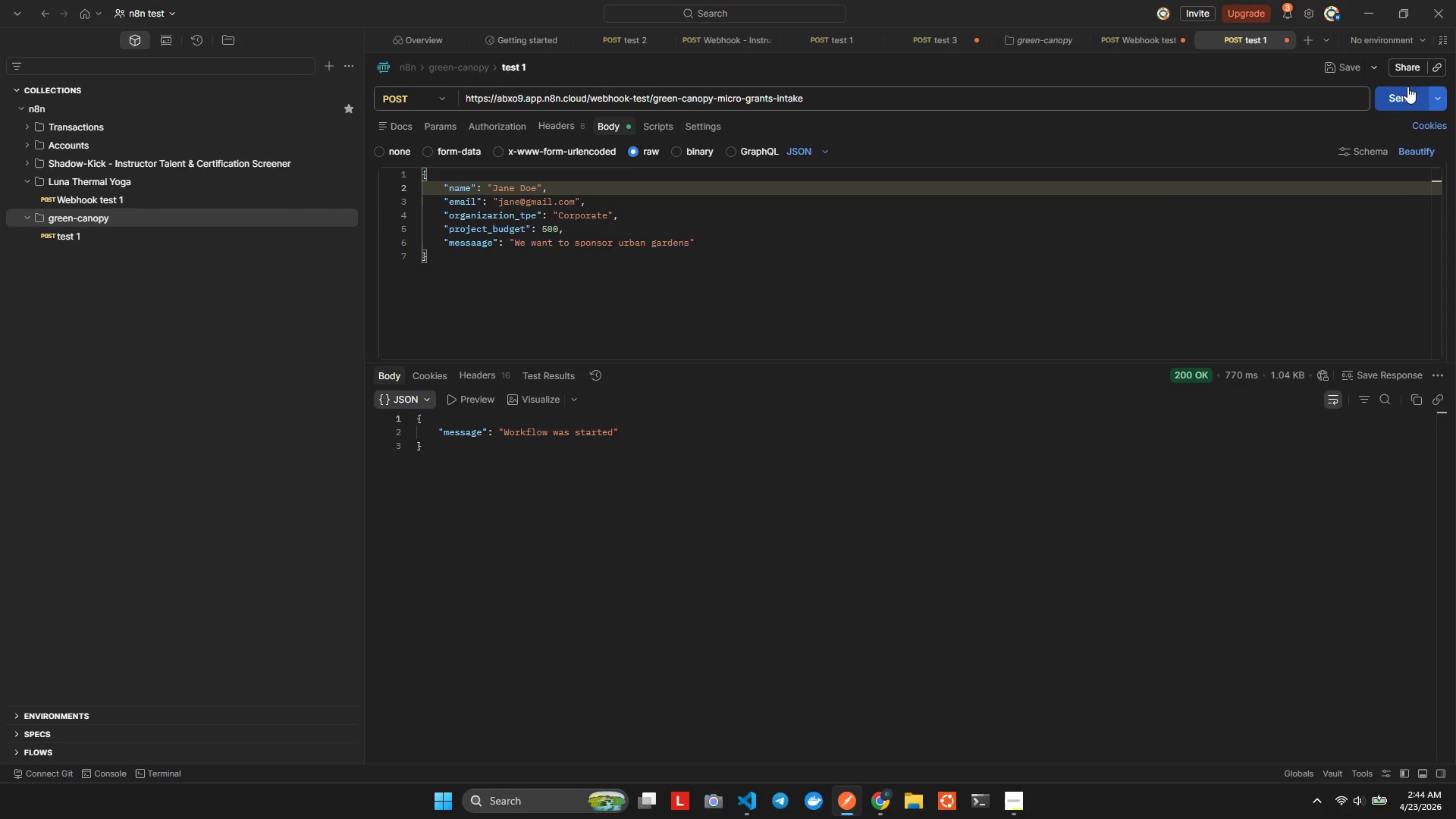 
left_click([1404, 103])
 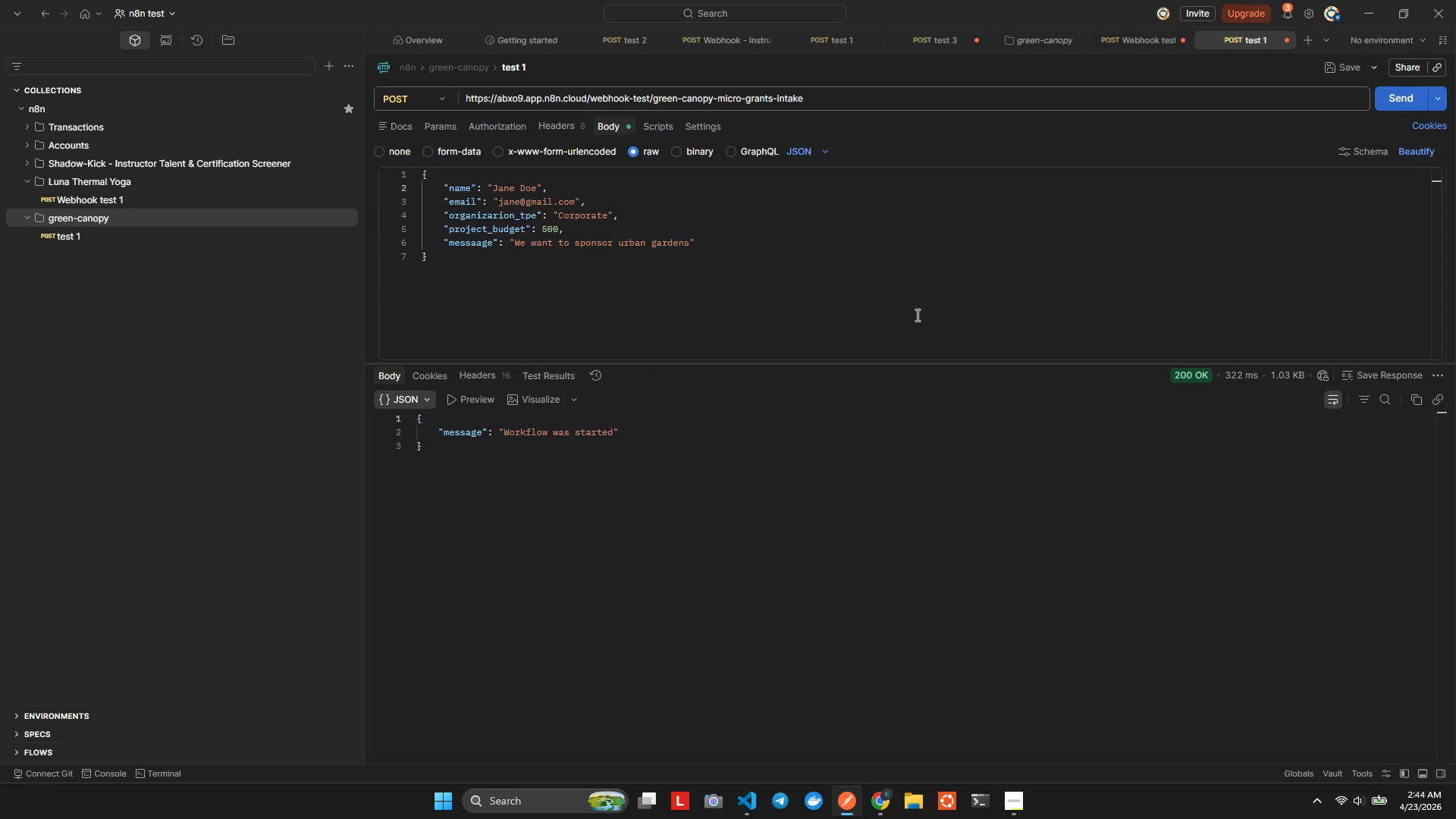 
key(Alt+Tab)
 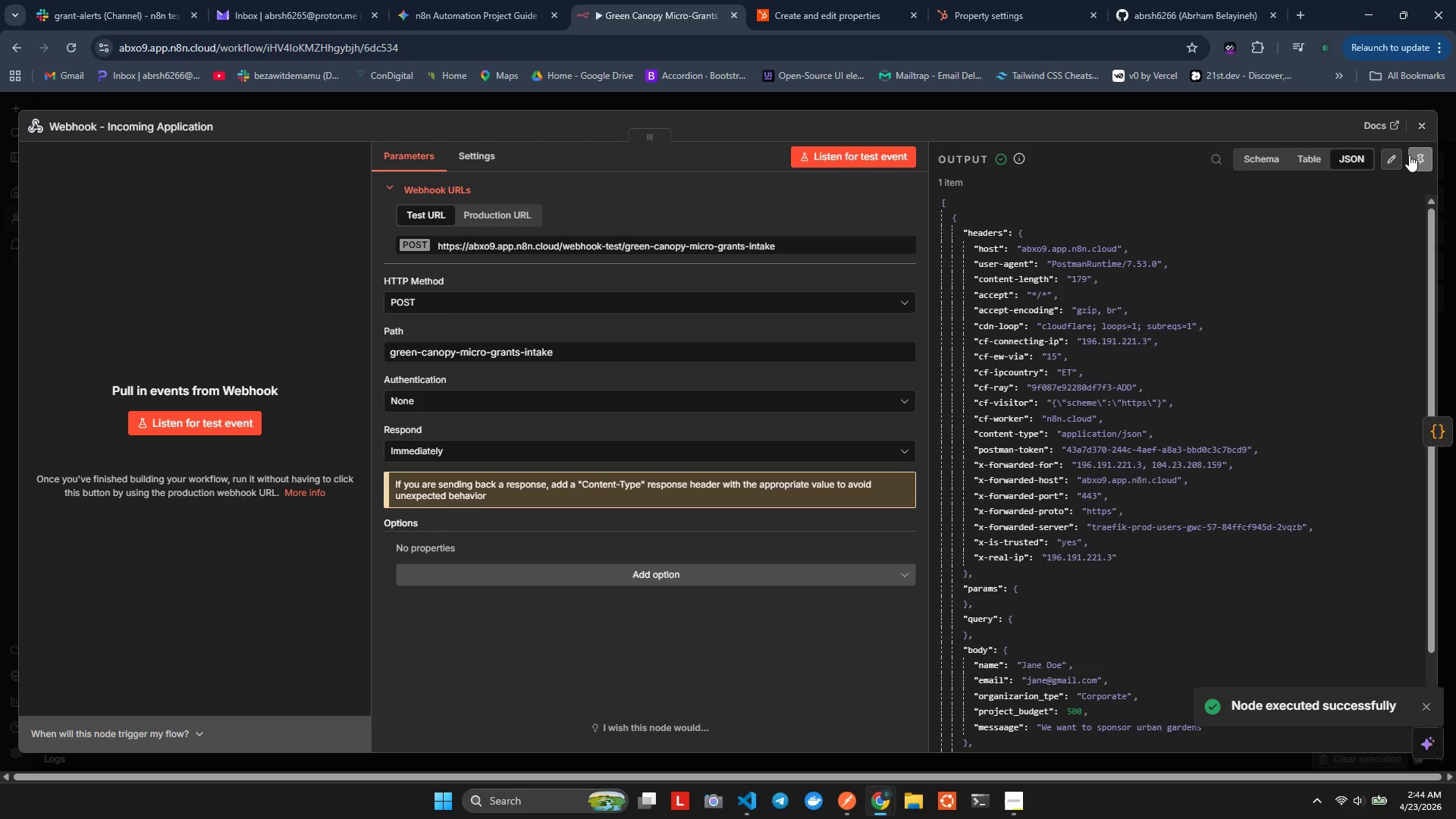 
left_click([1416, 131])
 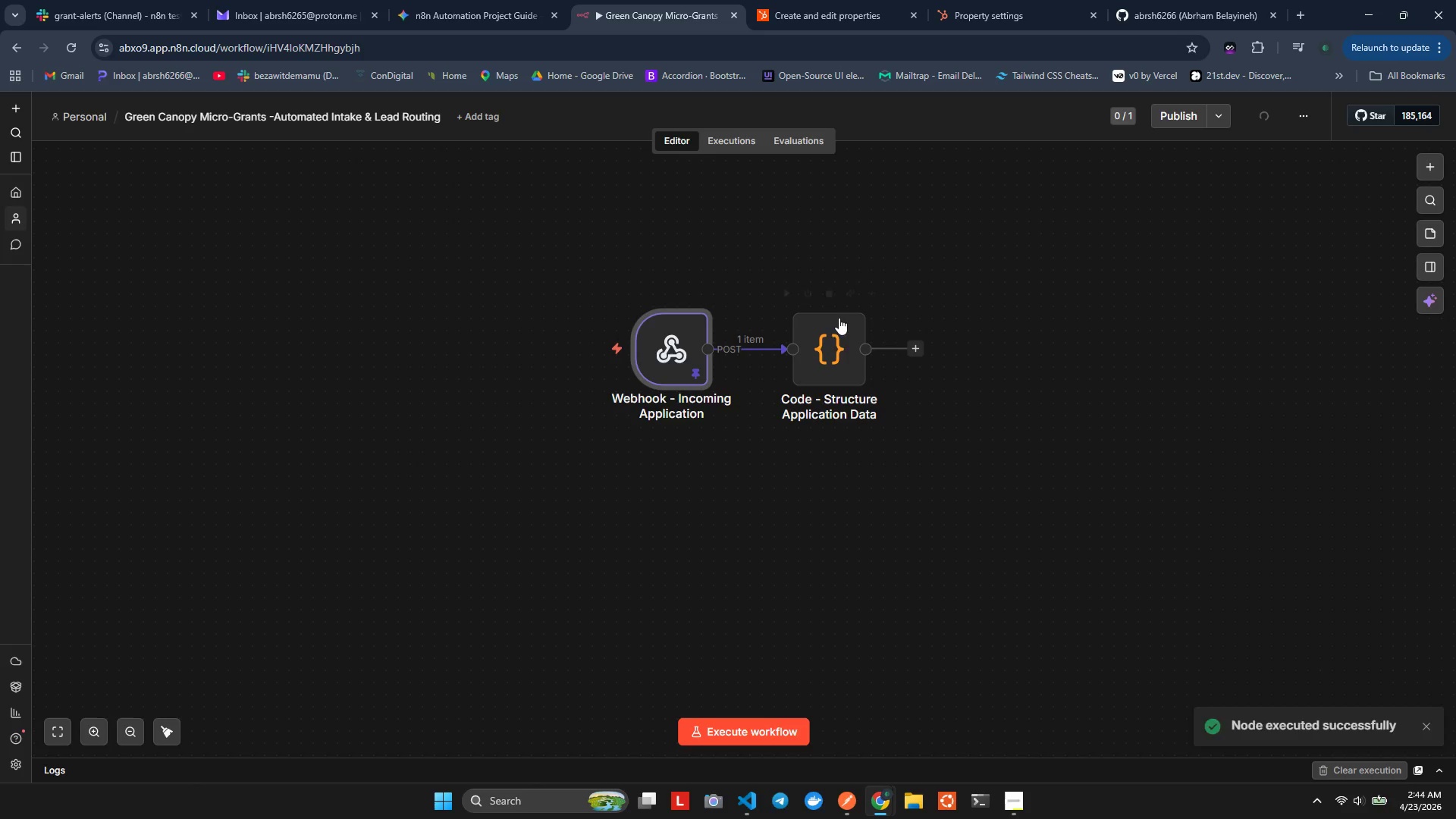 
double_click([836, 330])
 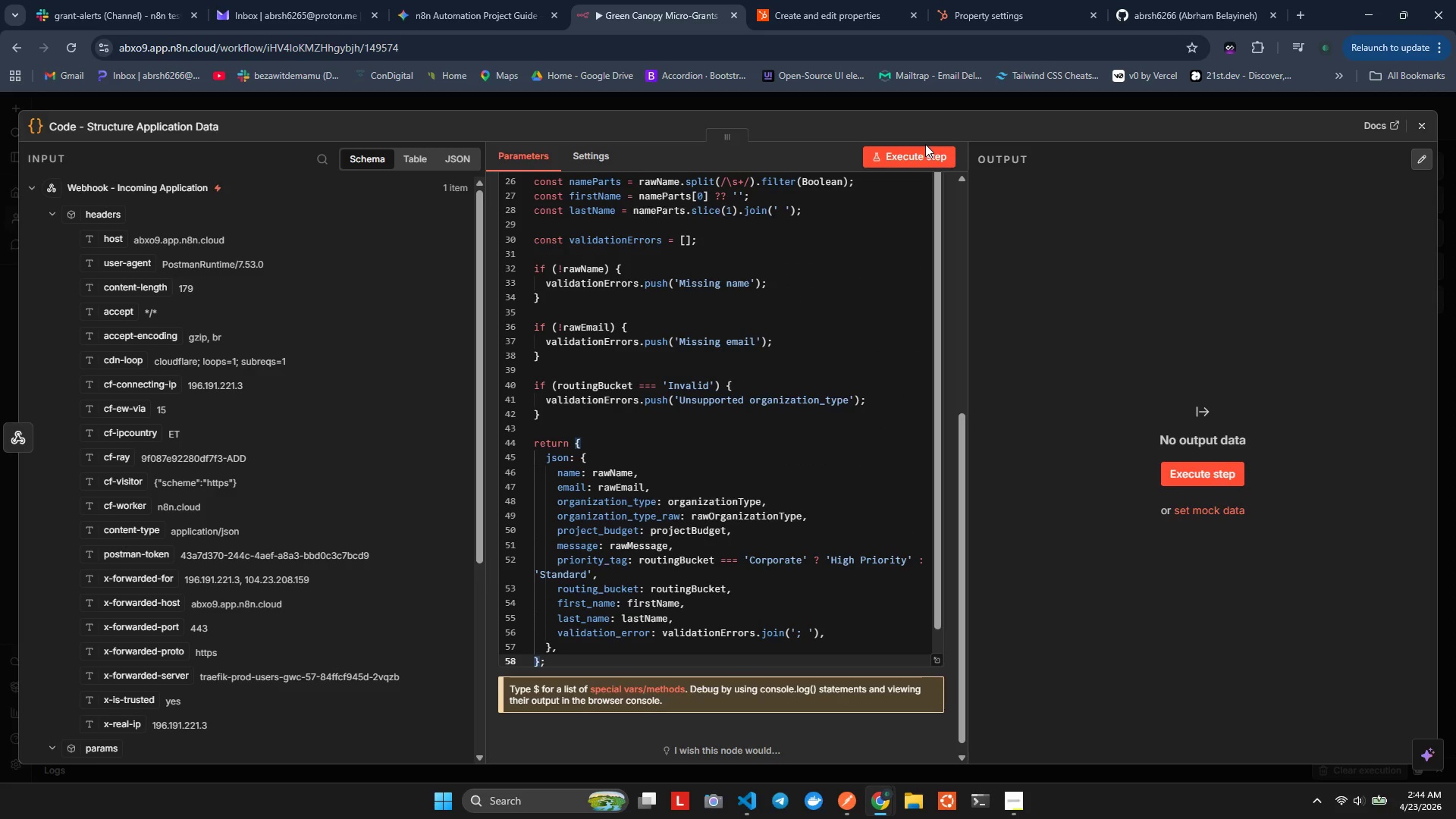 
double_click([925, 148])
 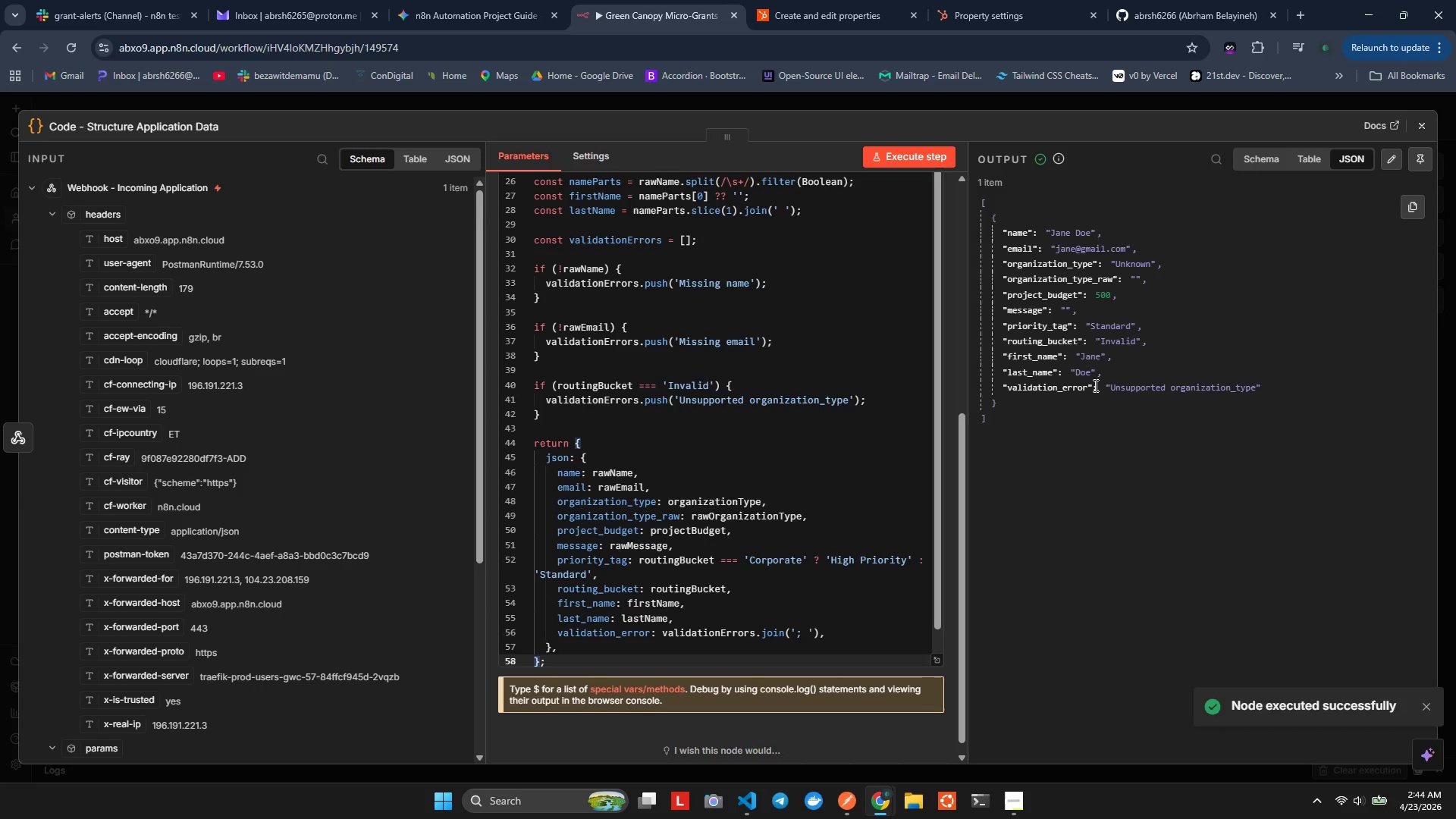 
wait(7.7)
 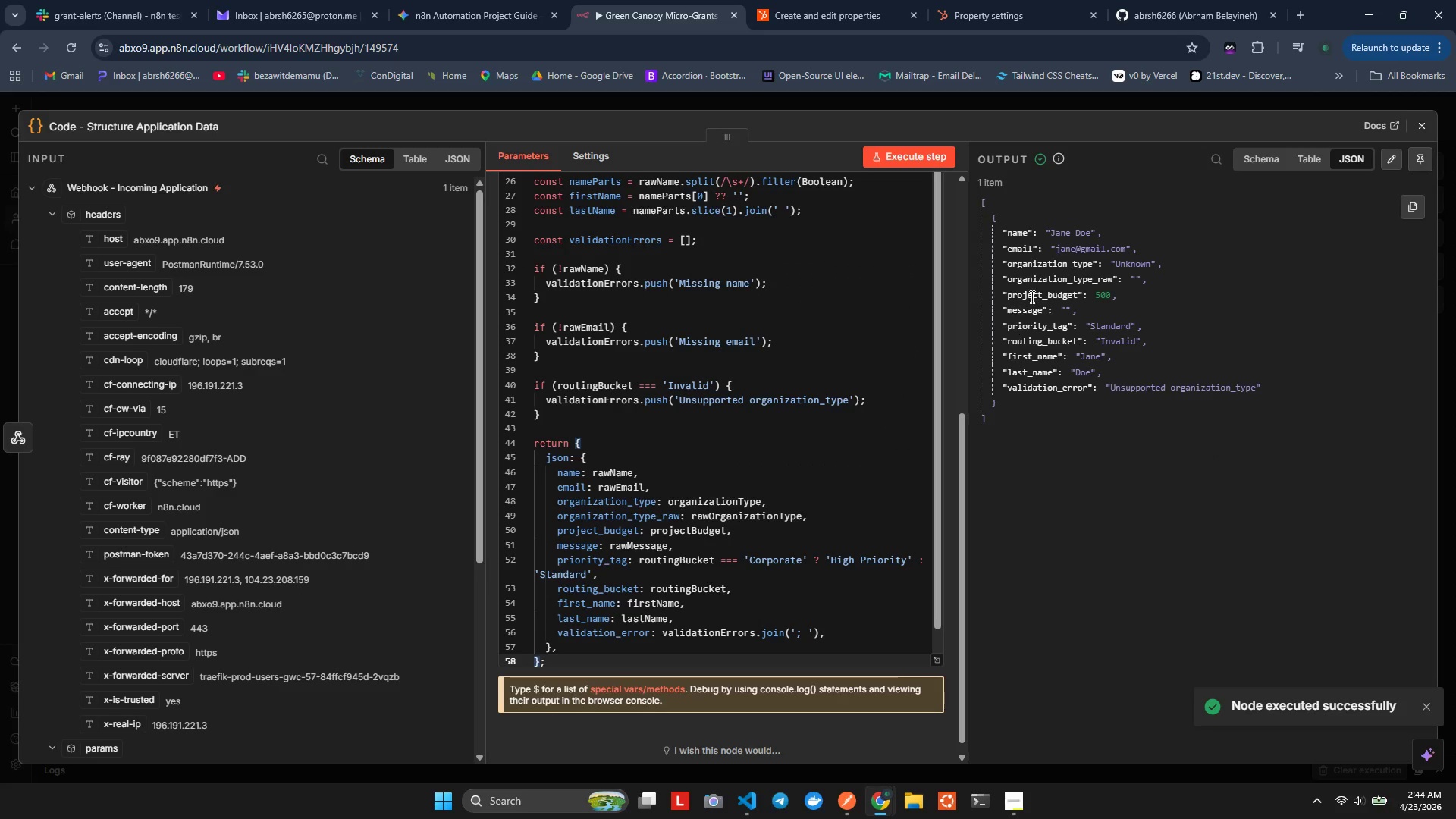 
key(Alt+AltLeft)
 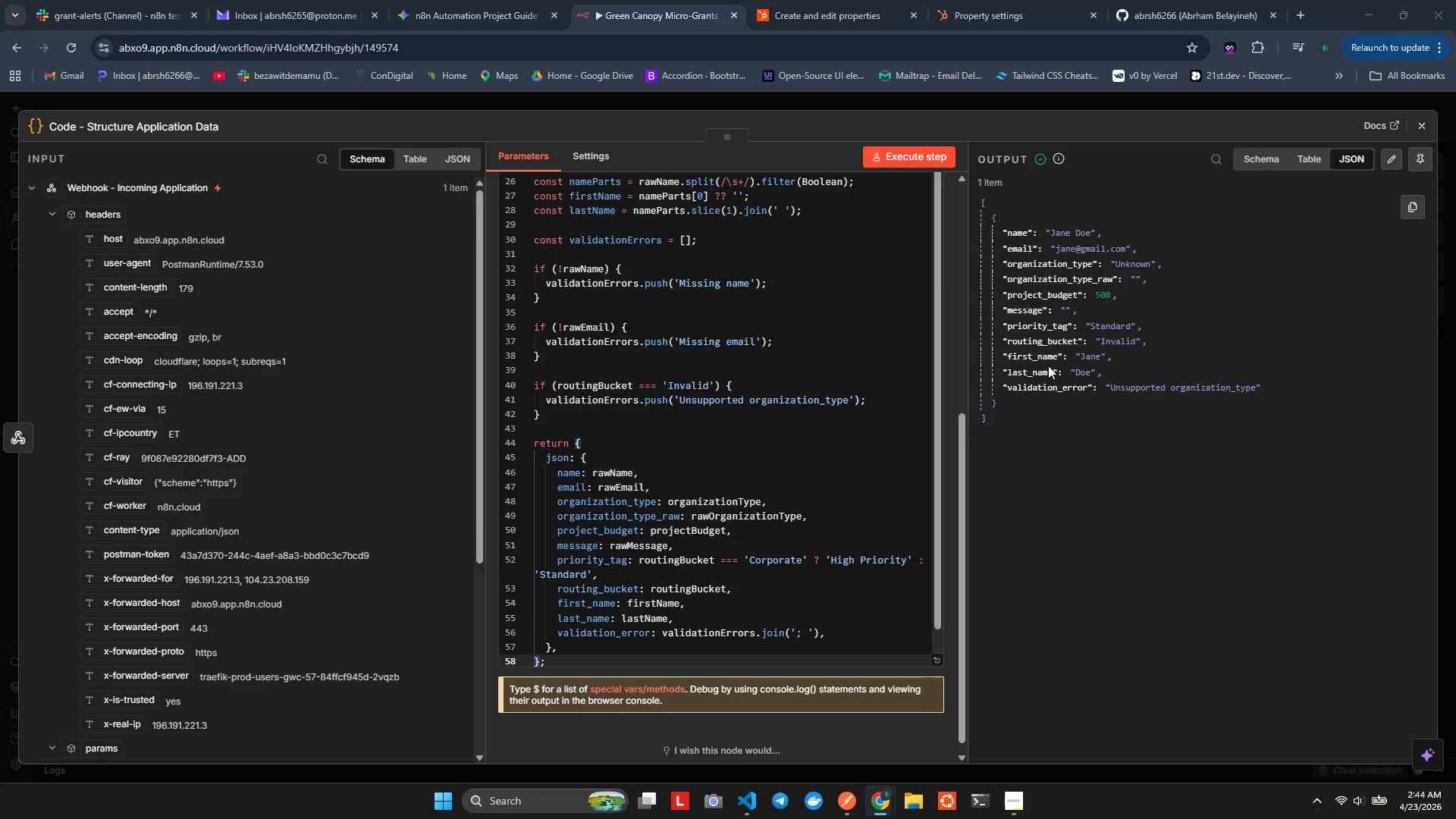 
key(Alt+Tab)
 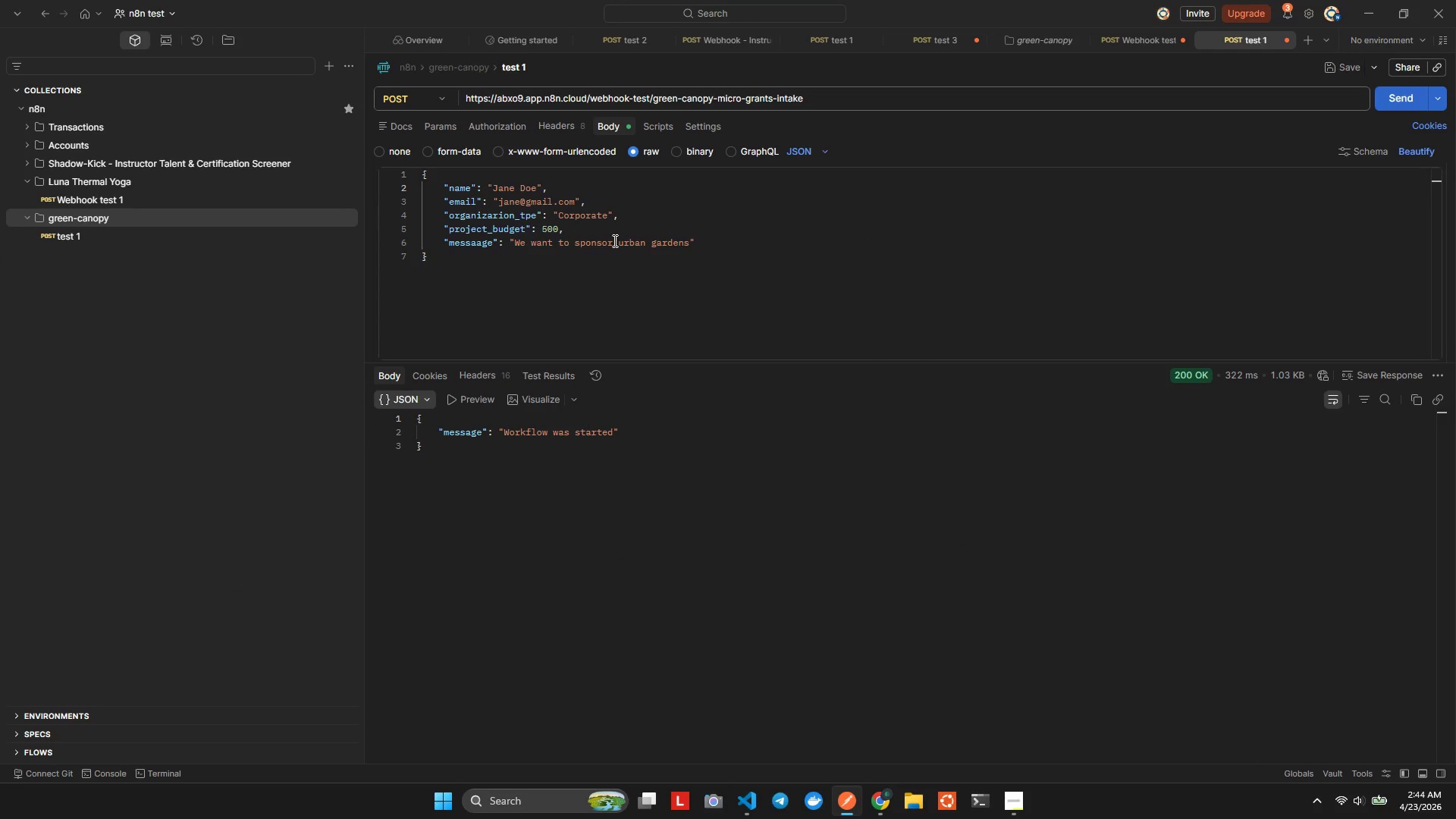 
wait(13.52)
 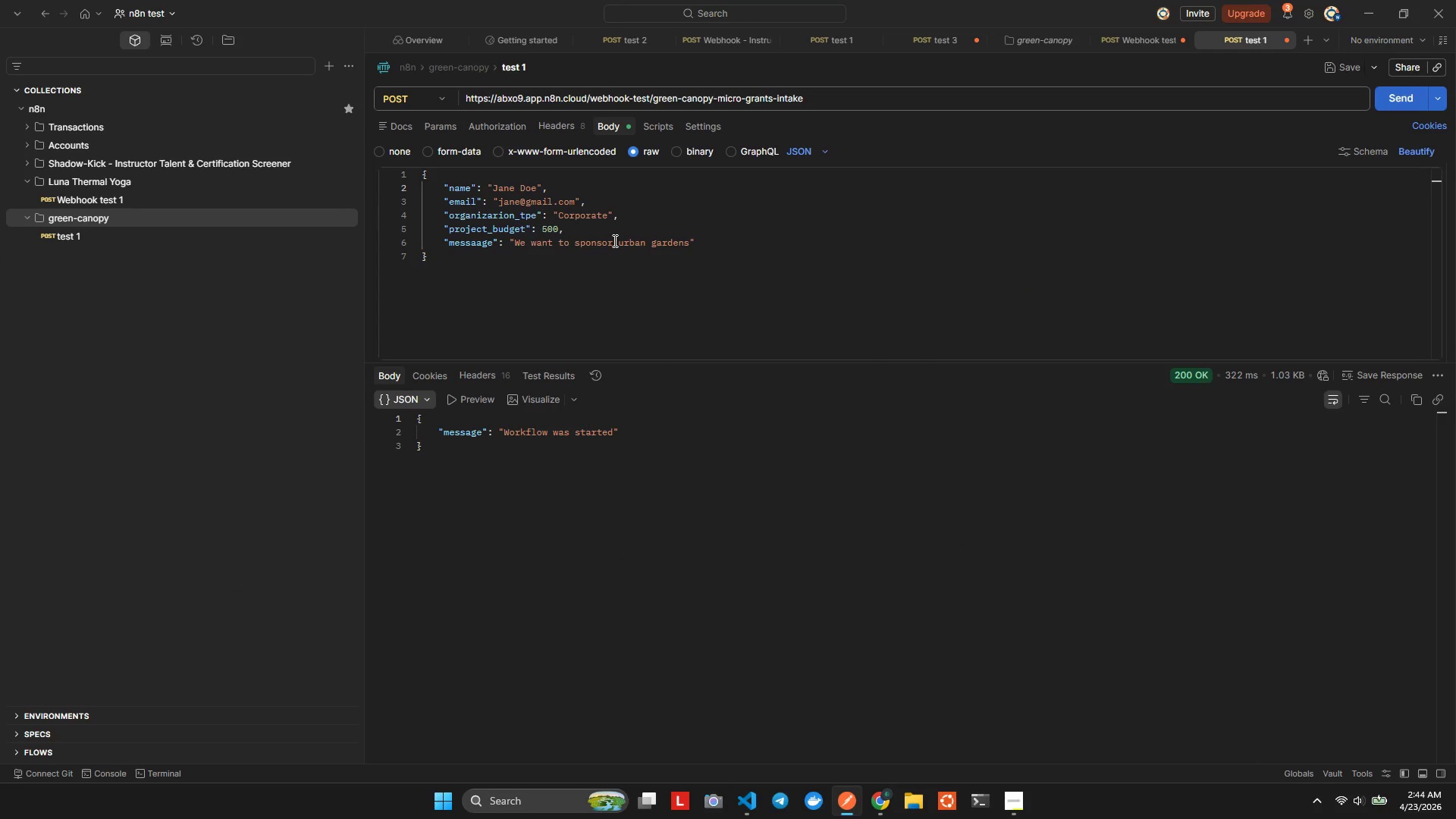 
left_click([522, 219])
 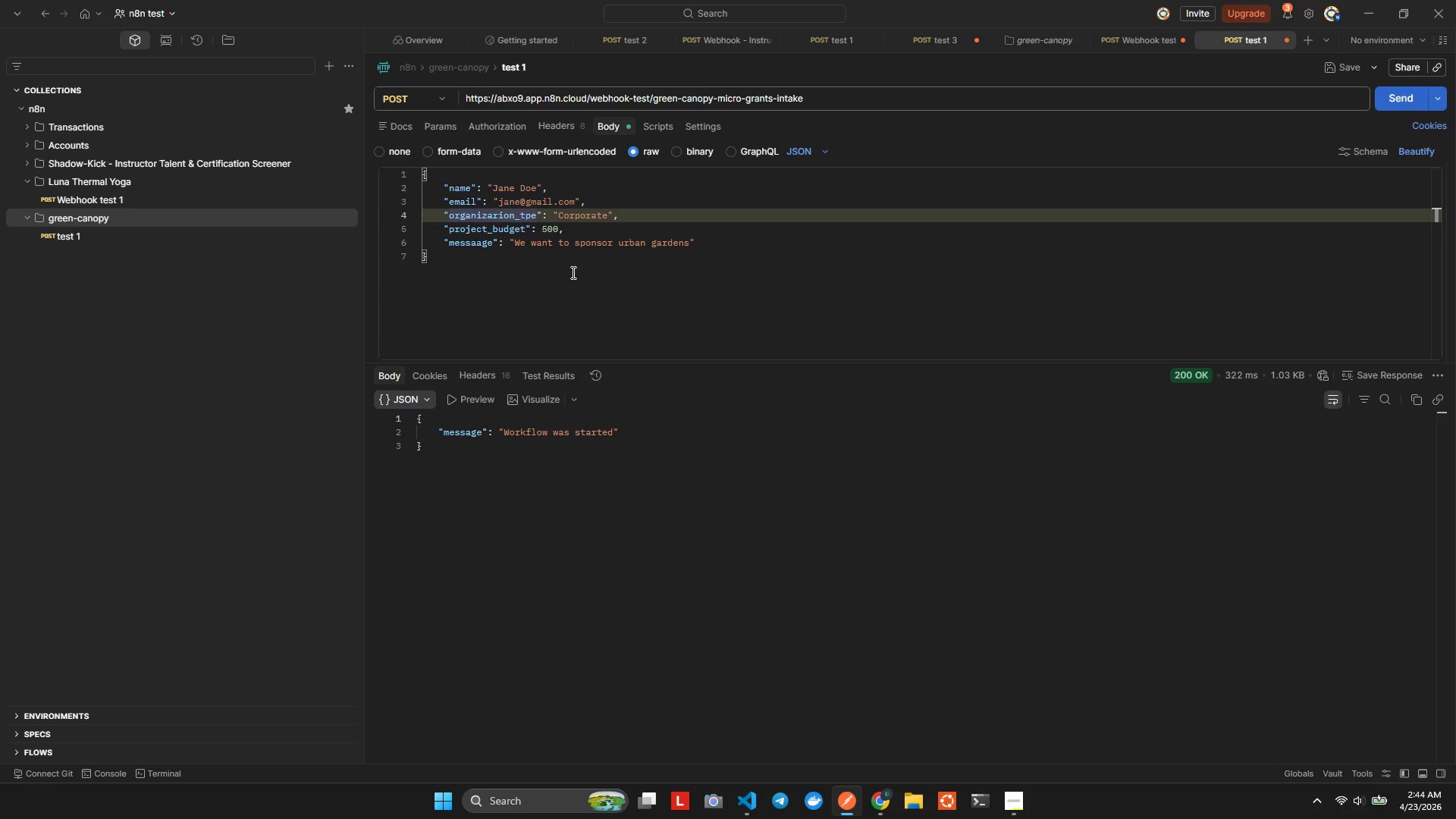 
key(ArrowRight)
 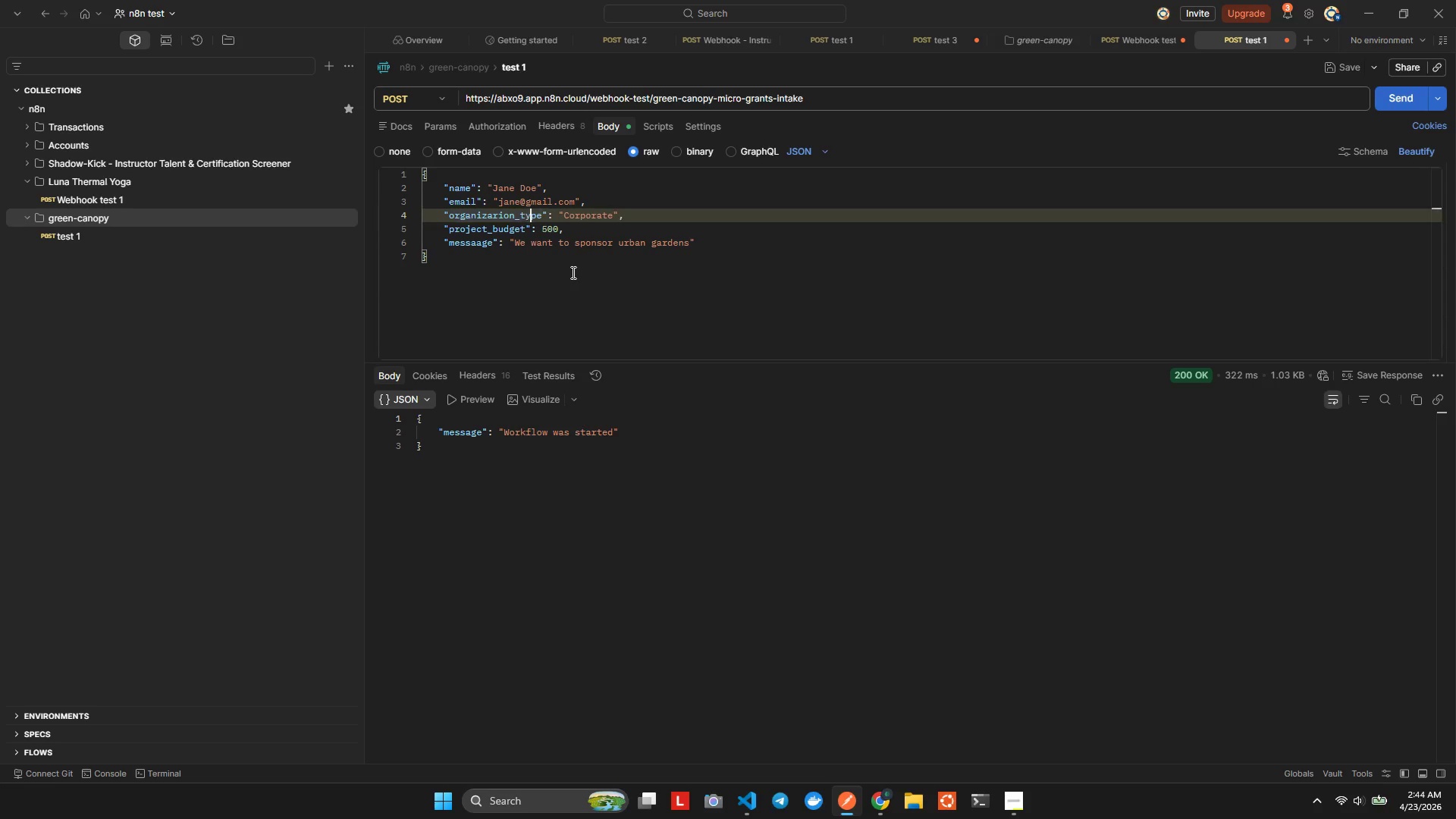 
key(Y)
 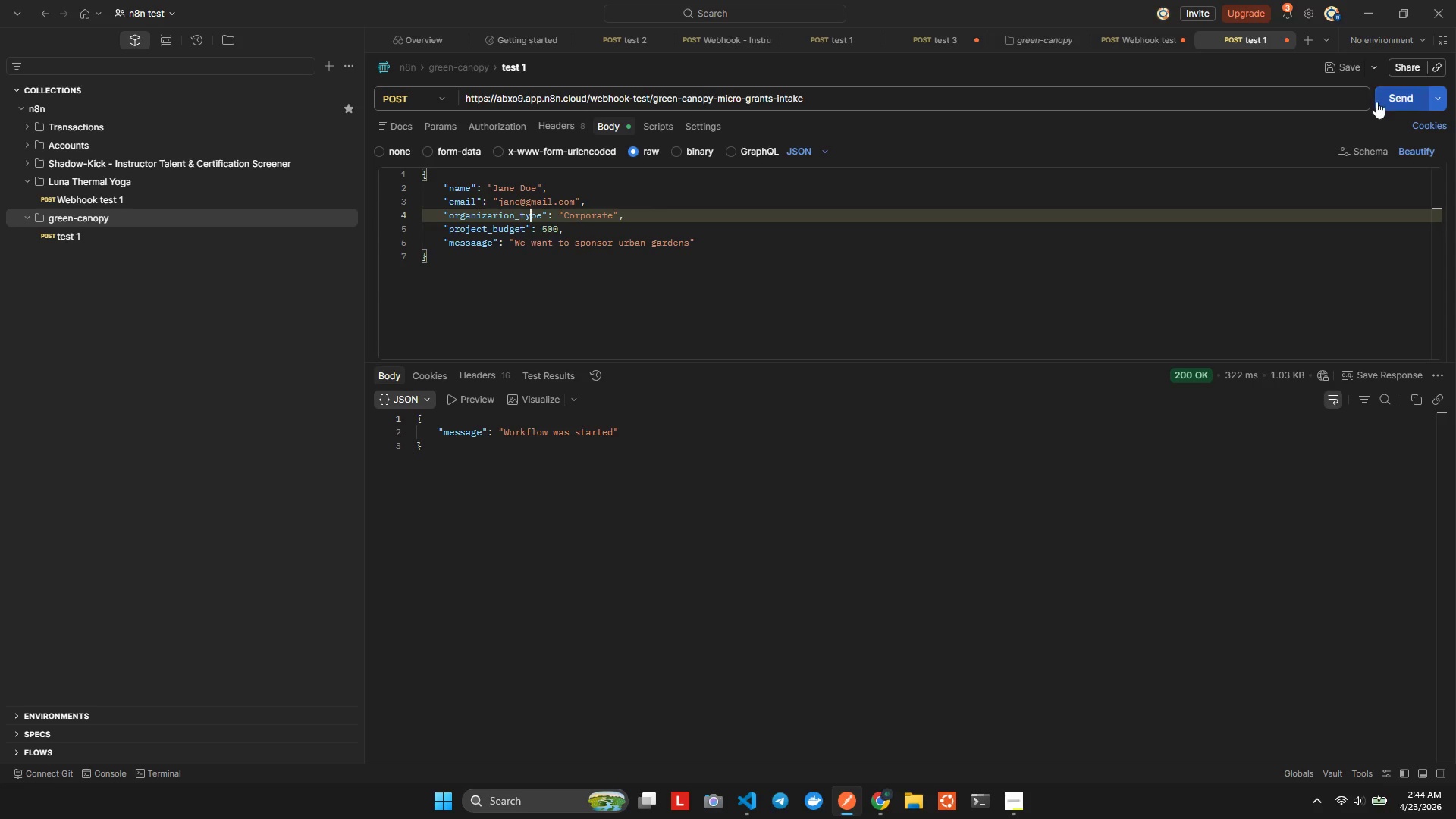 
key(Alt+AltLeft)
 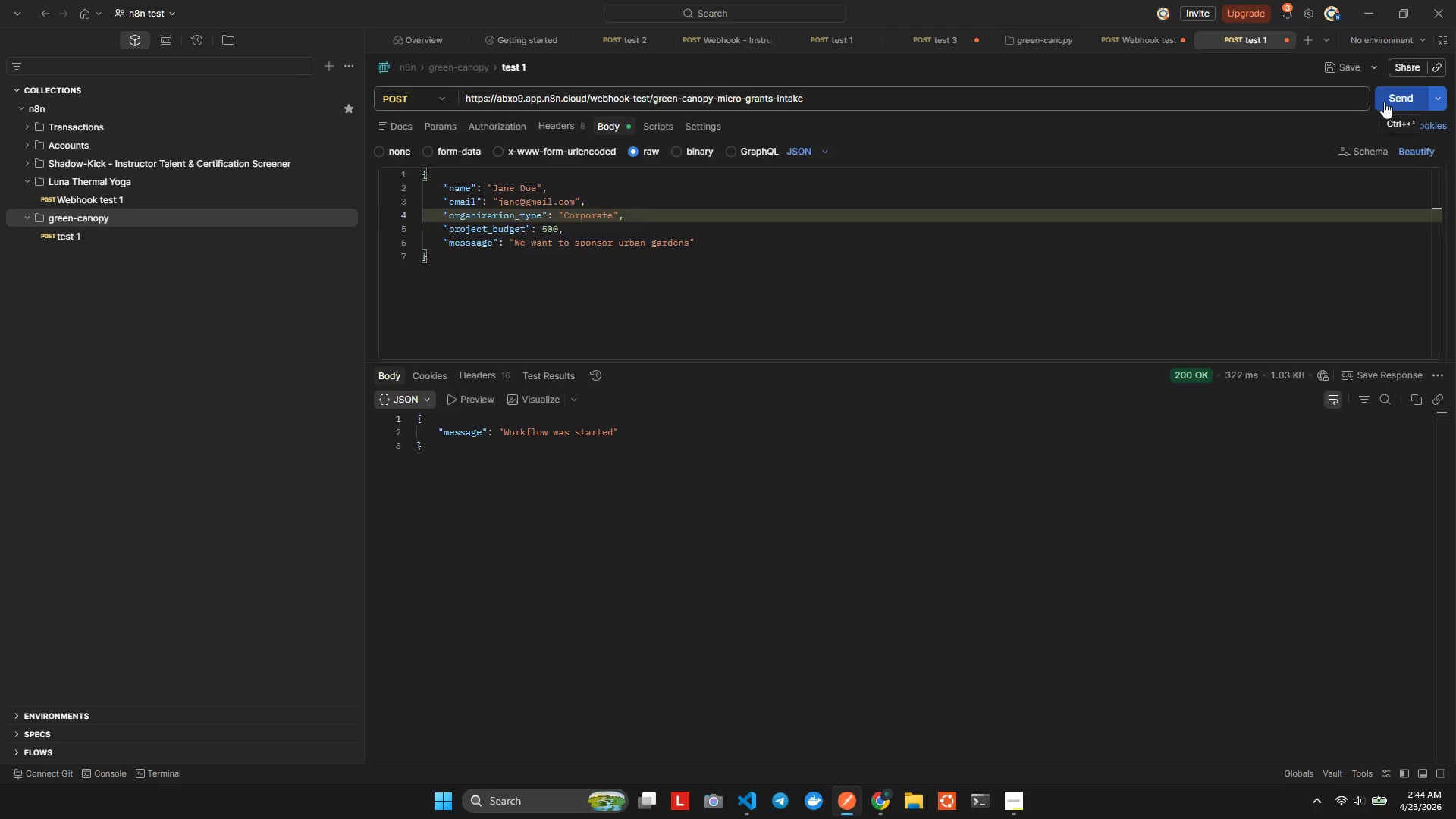 
key(Alt+Tab)
 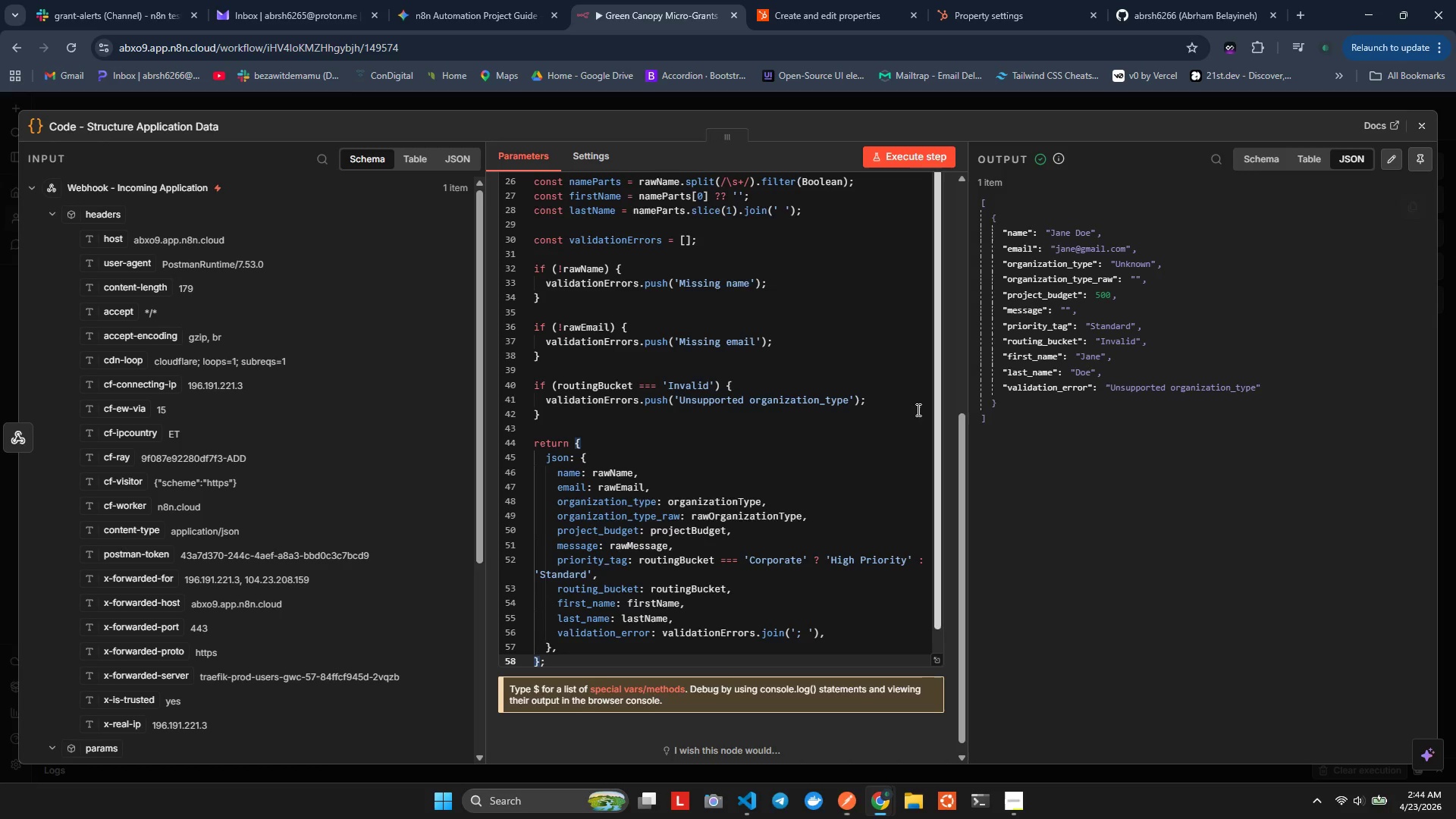 
key(Alt+AltLeft)
 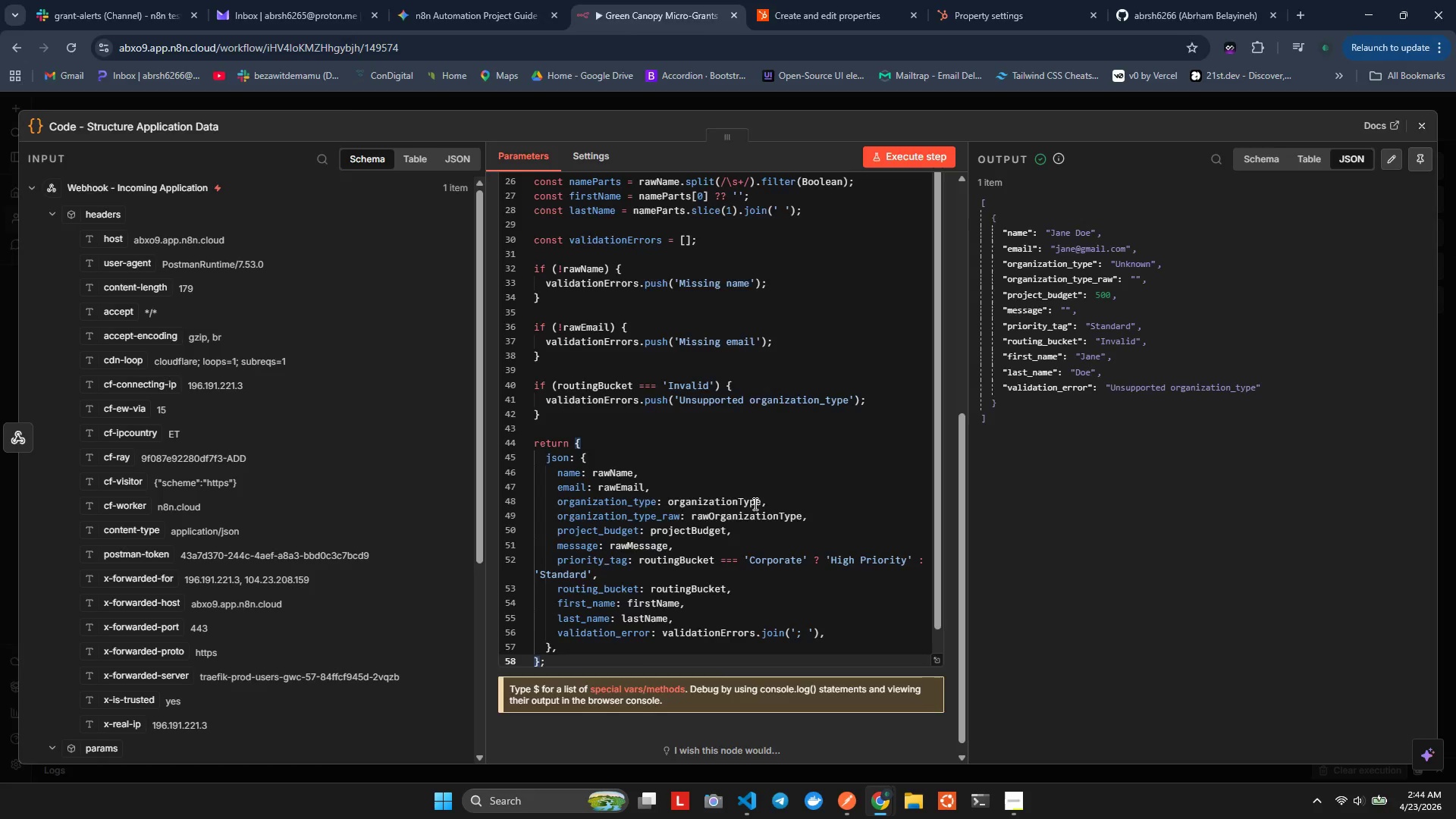 
key(Alt+Tab)
 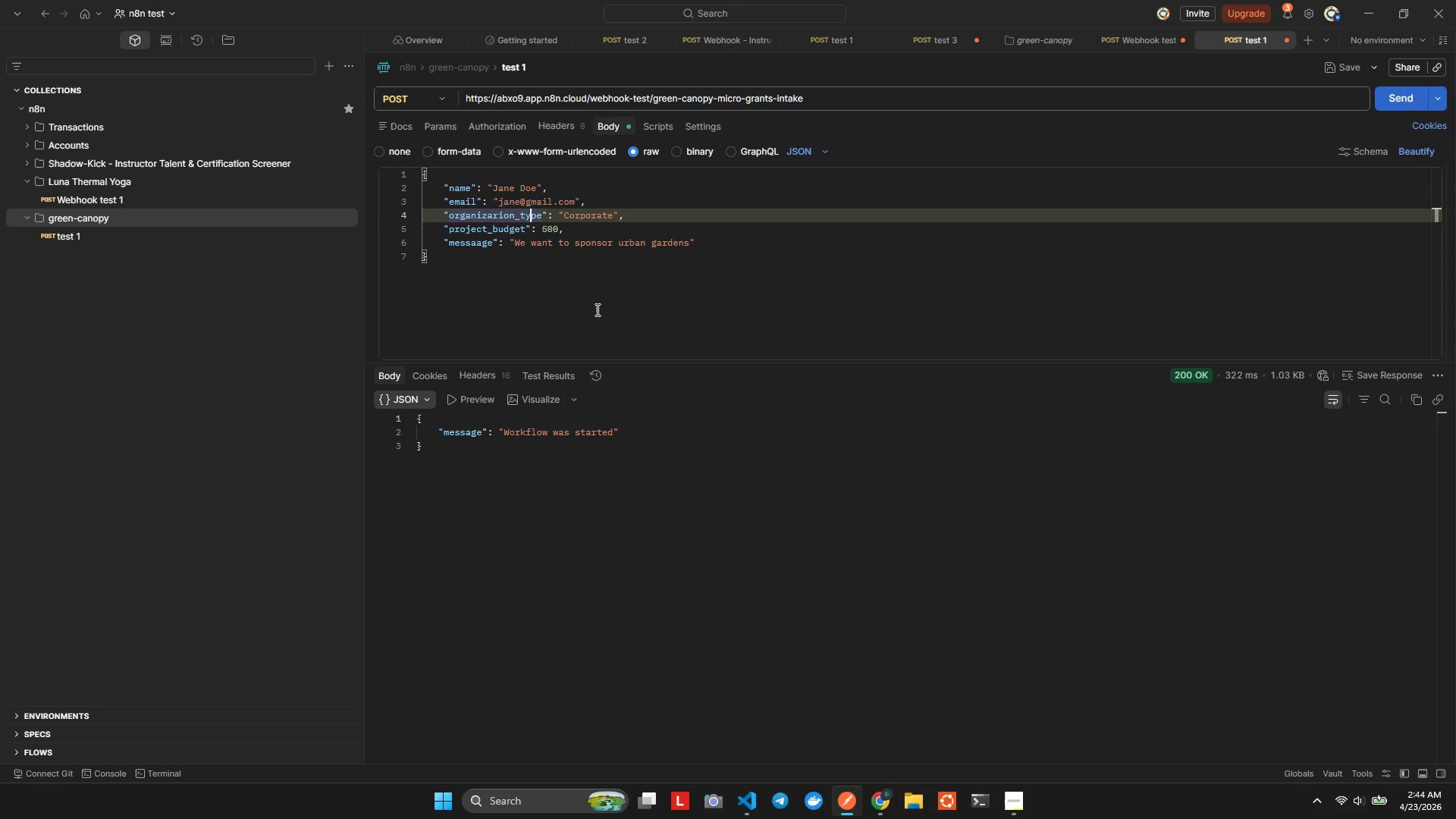 
key(Alt+AltLeft)
 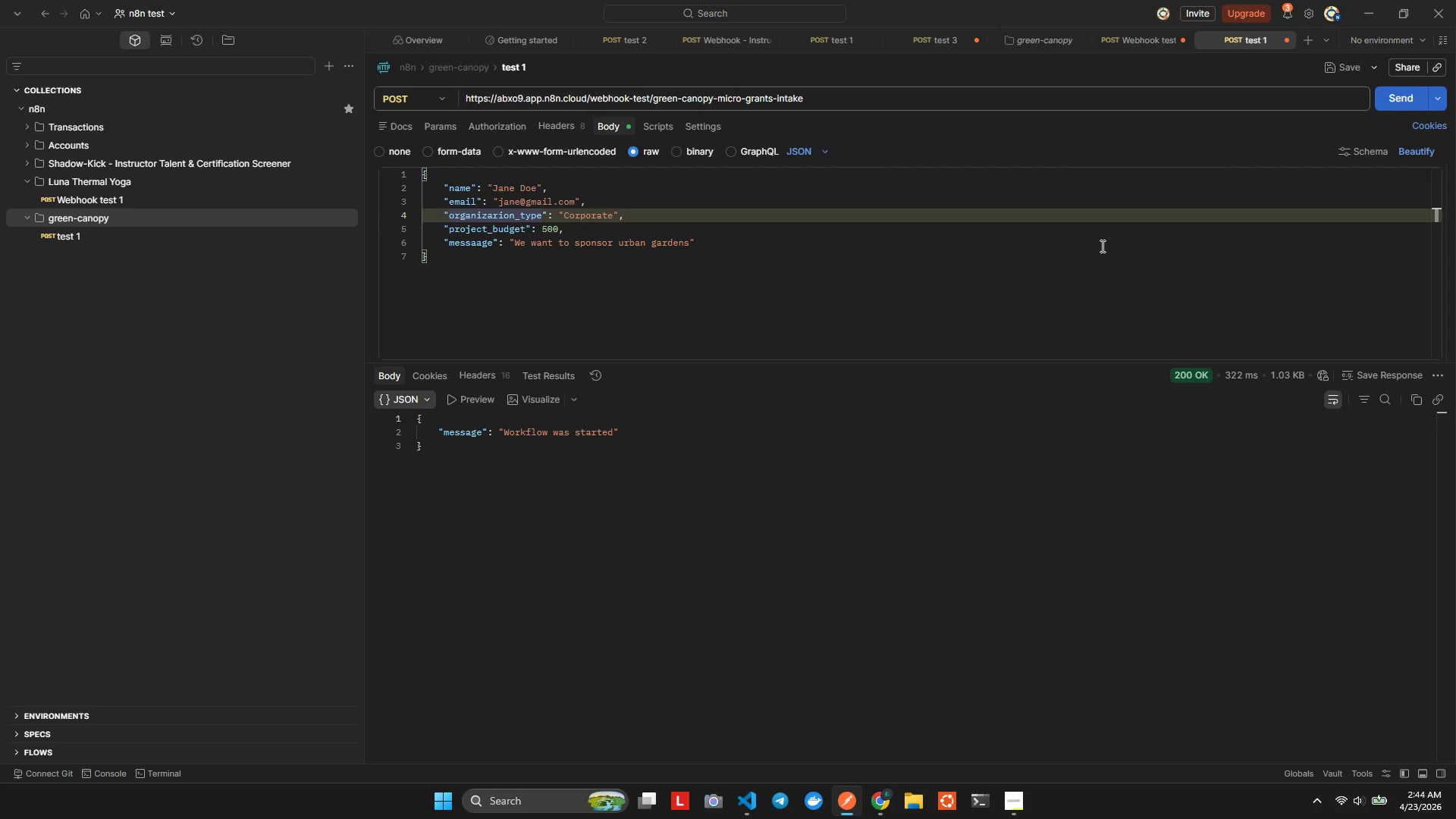 
key(Alt+Tab)
 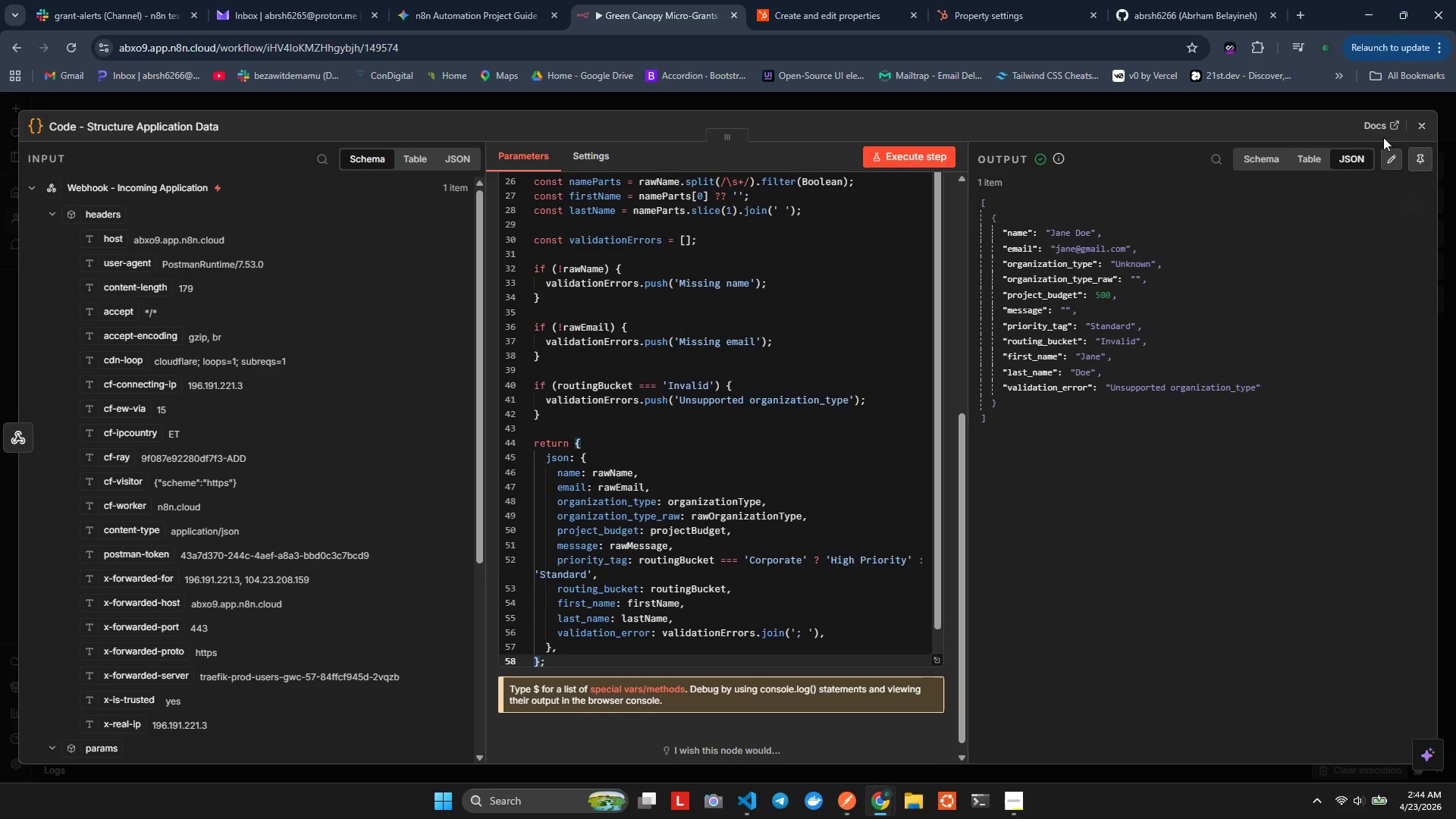 
left_click([1415, 121])
 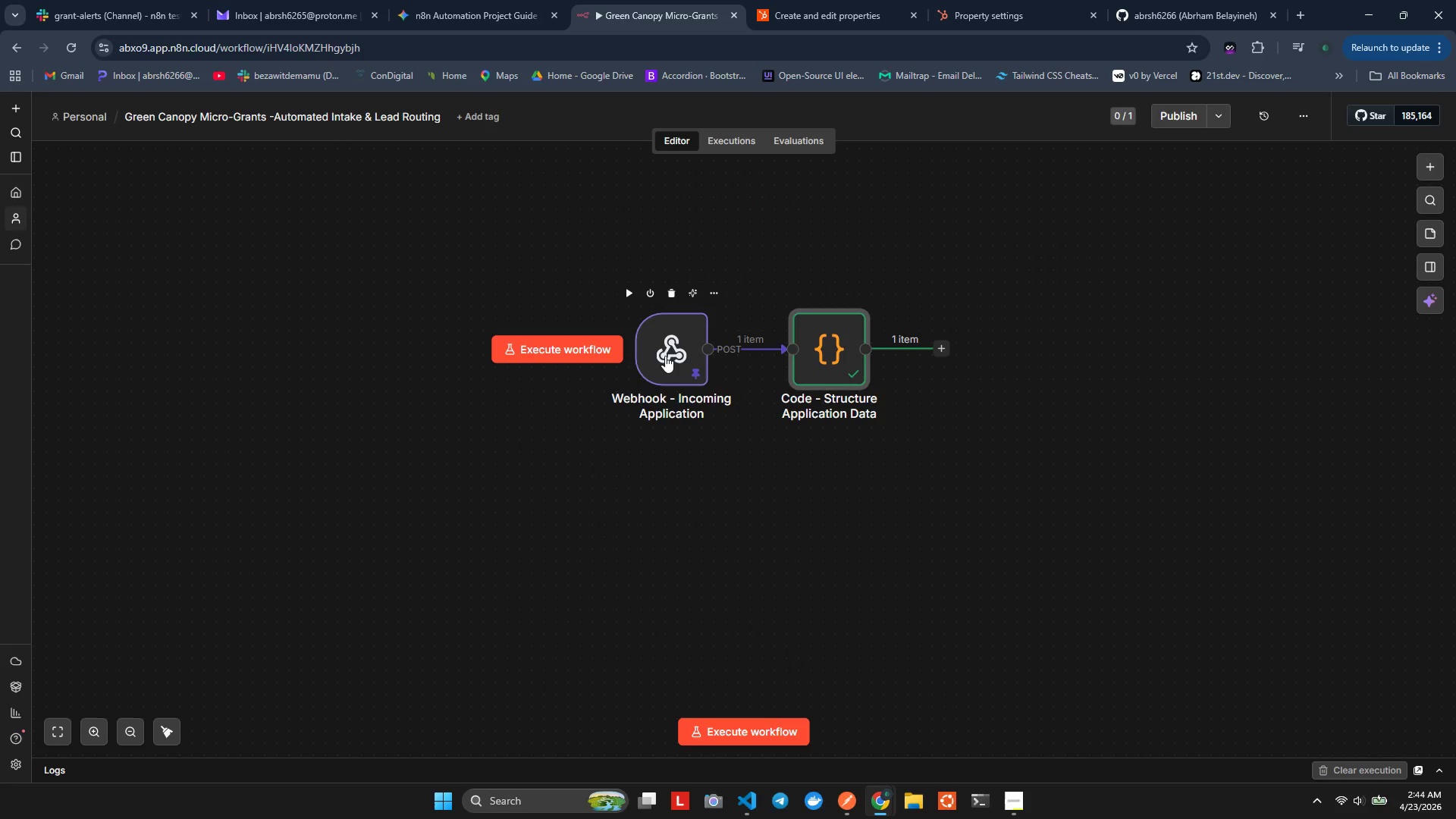 
double_click([665, 356])
 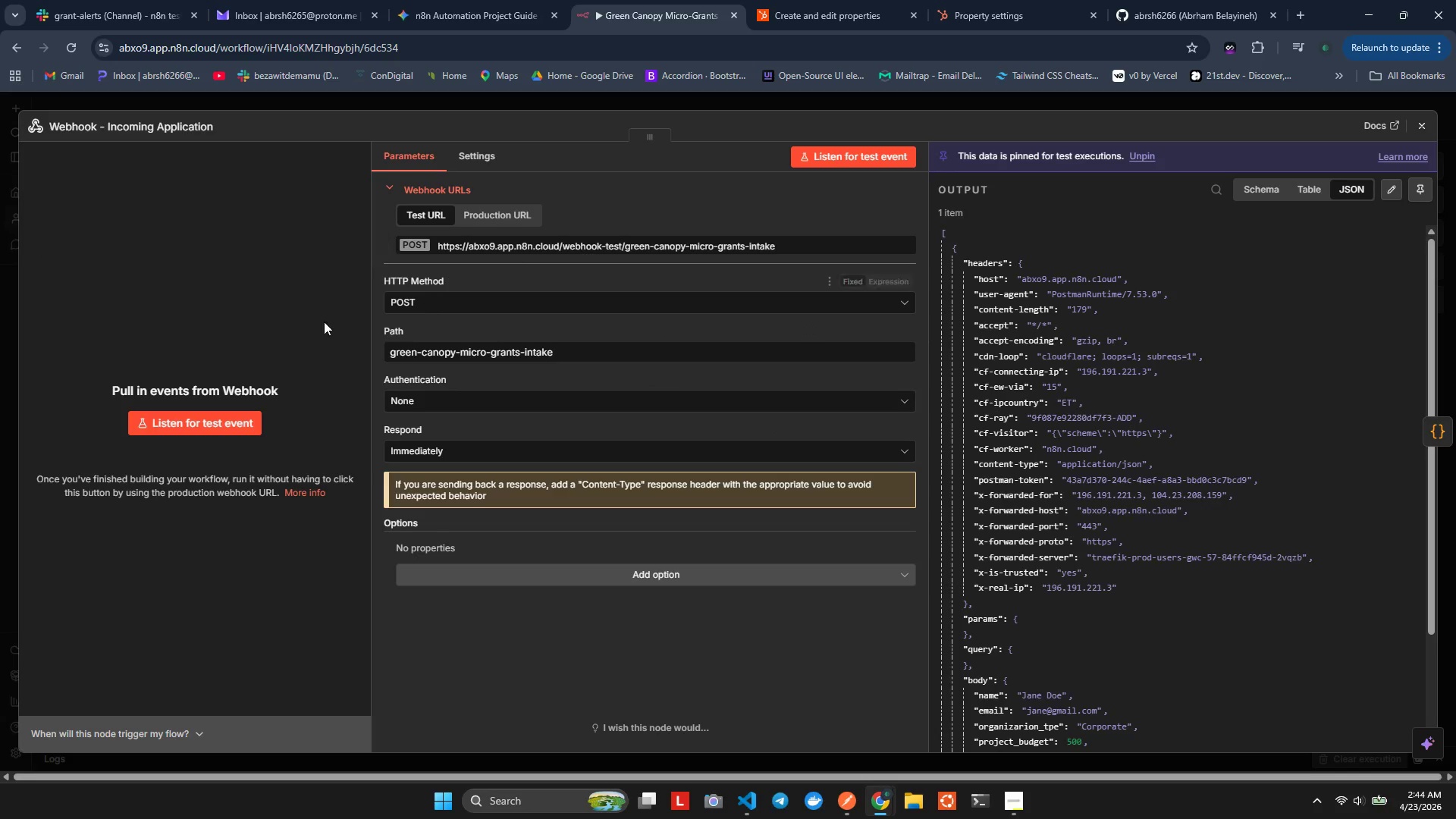 
left_click([239, 421])
 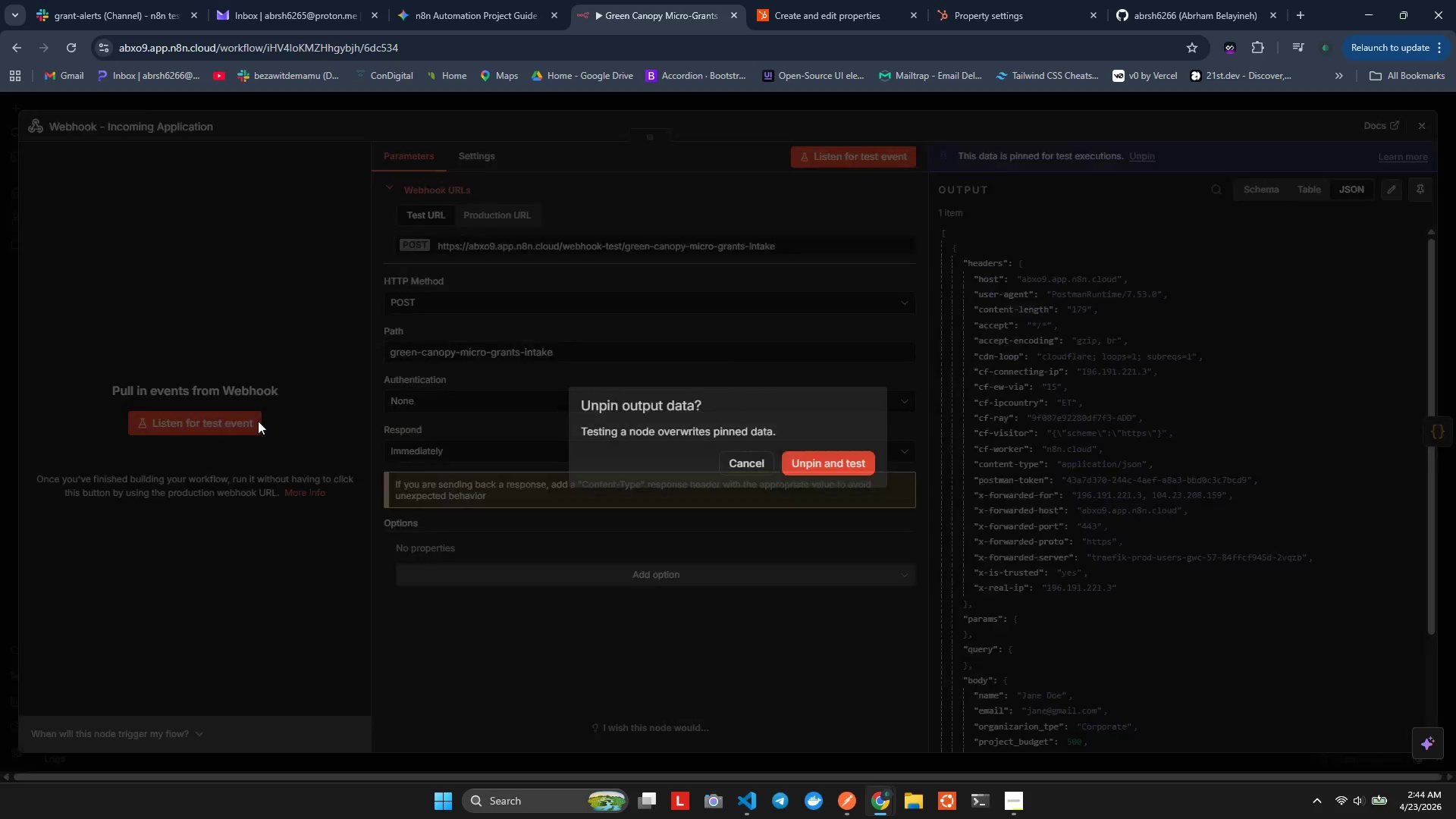 
hold_key(key=AltLeft, duration=0.31)
 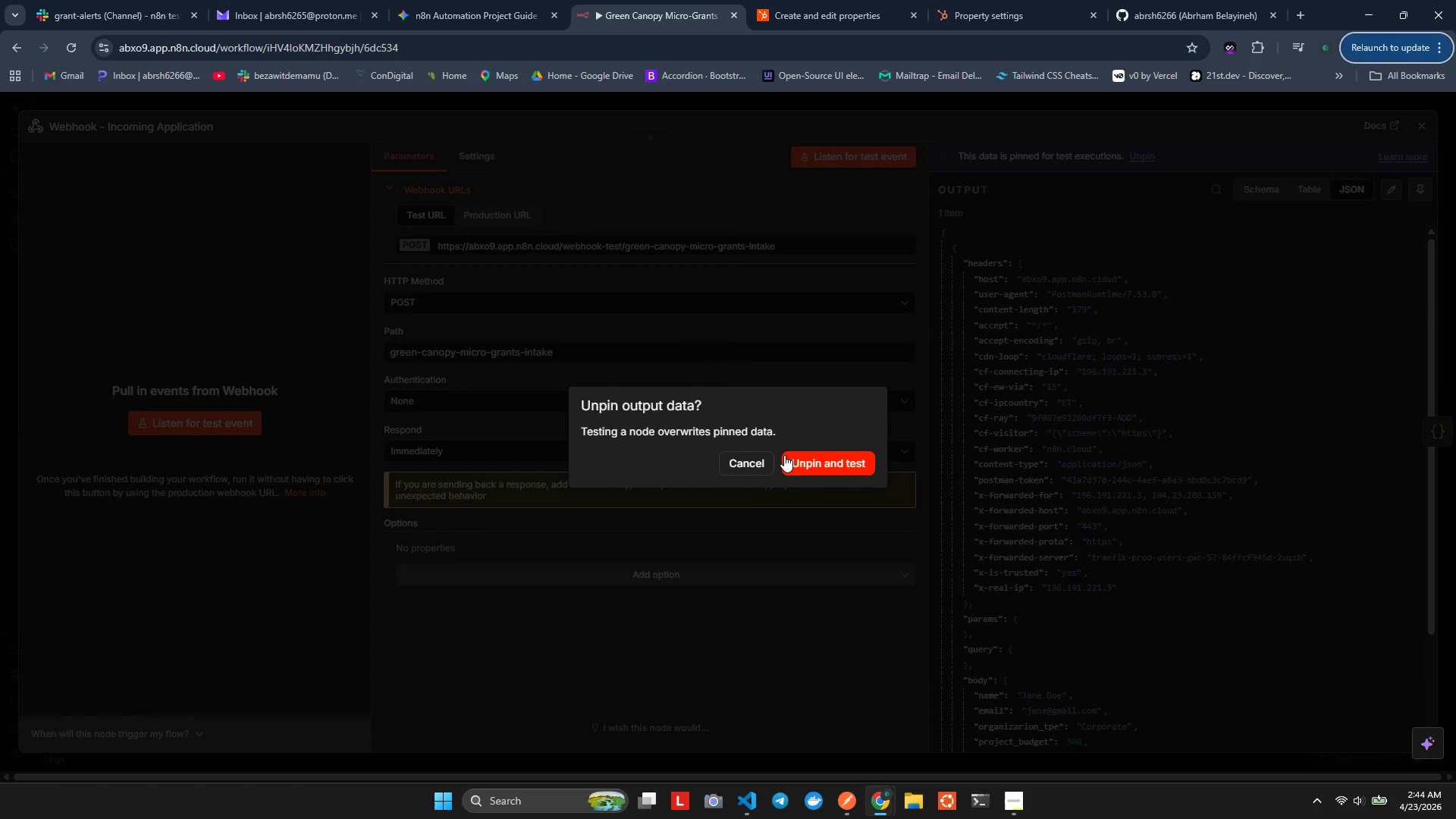 
left_click([784, 455])
 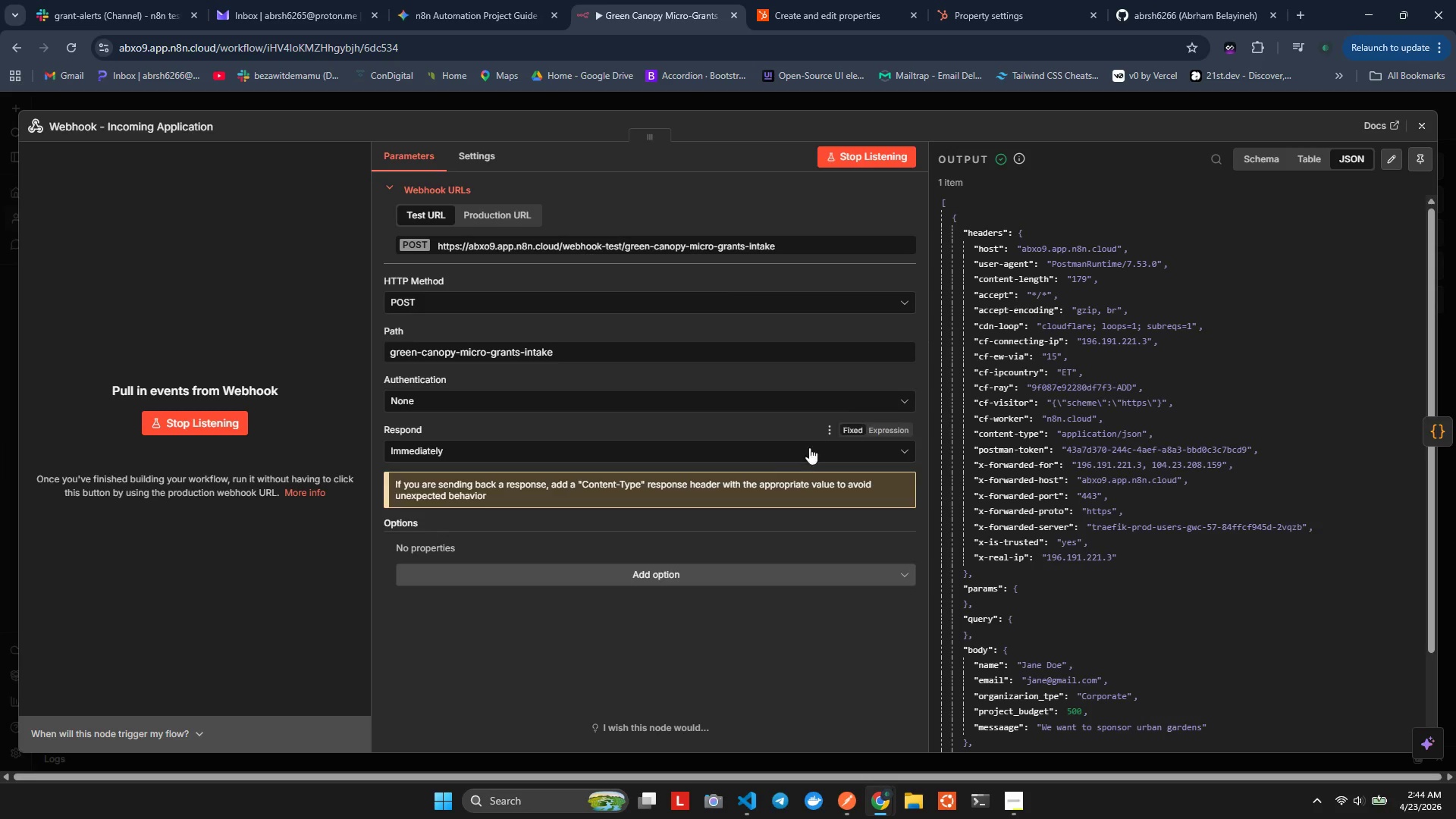 
key(Alt+Tab)
 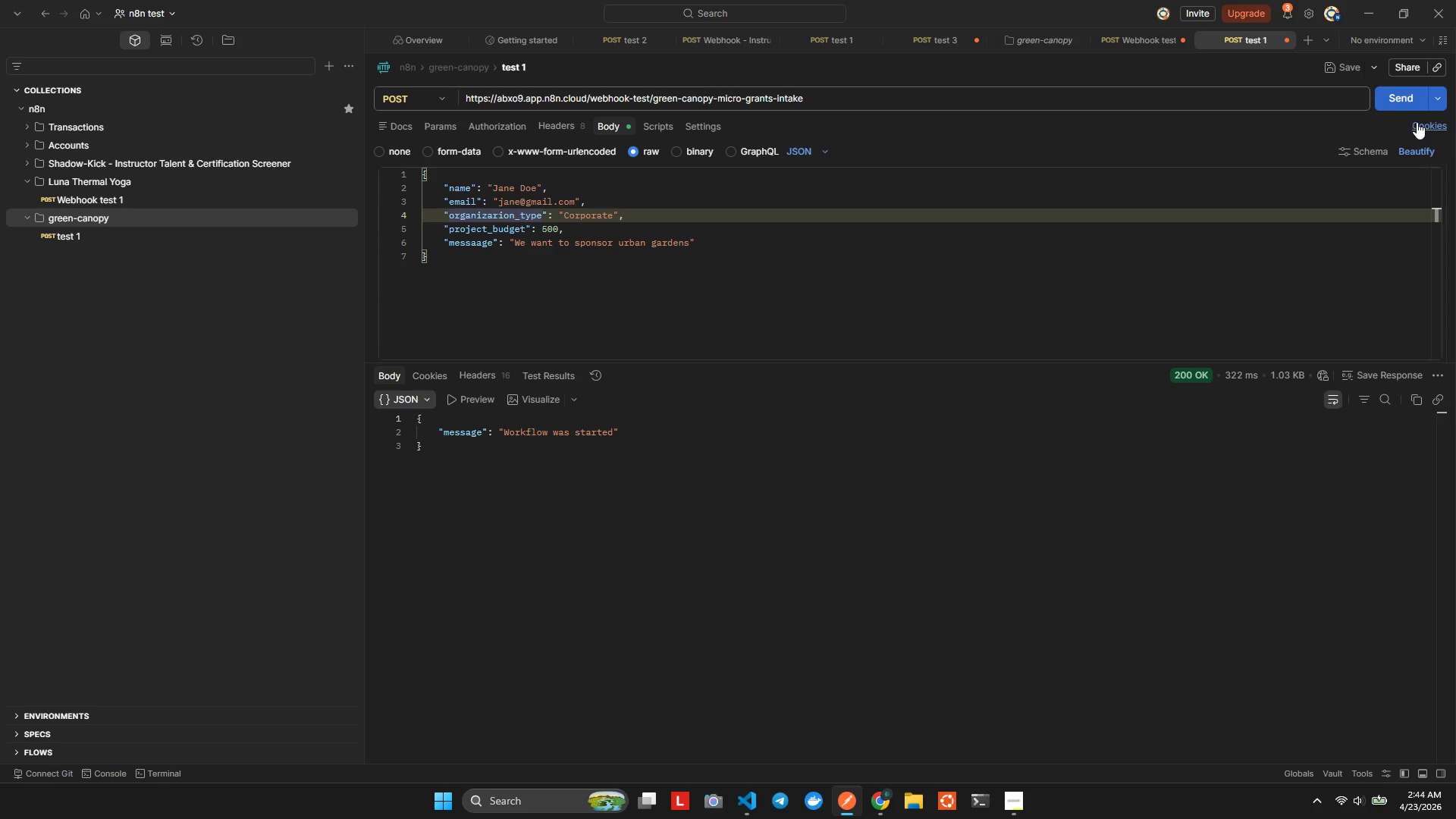 
left_click([1382, 96])
 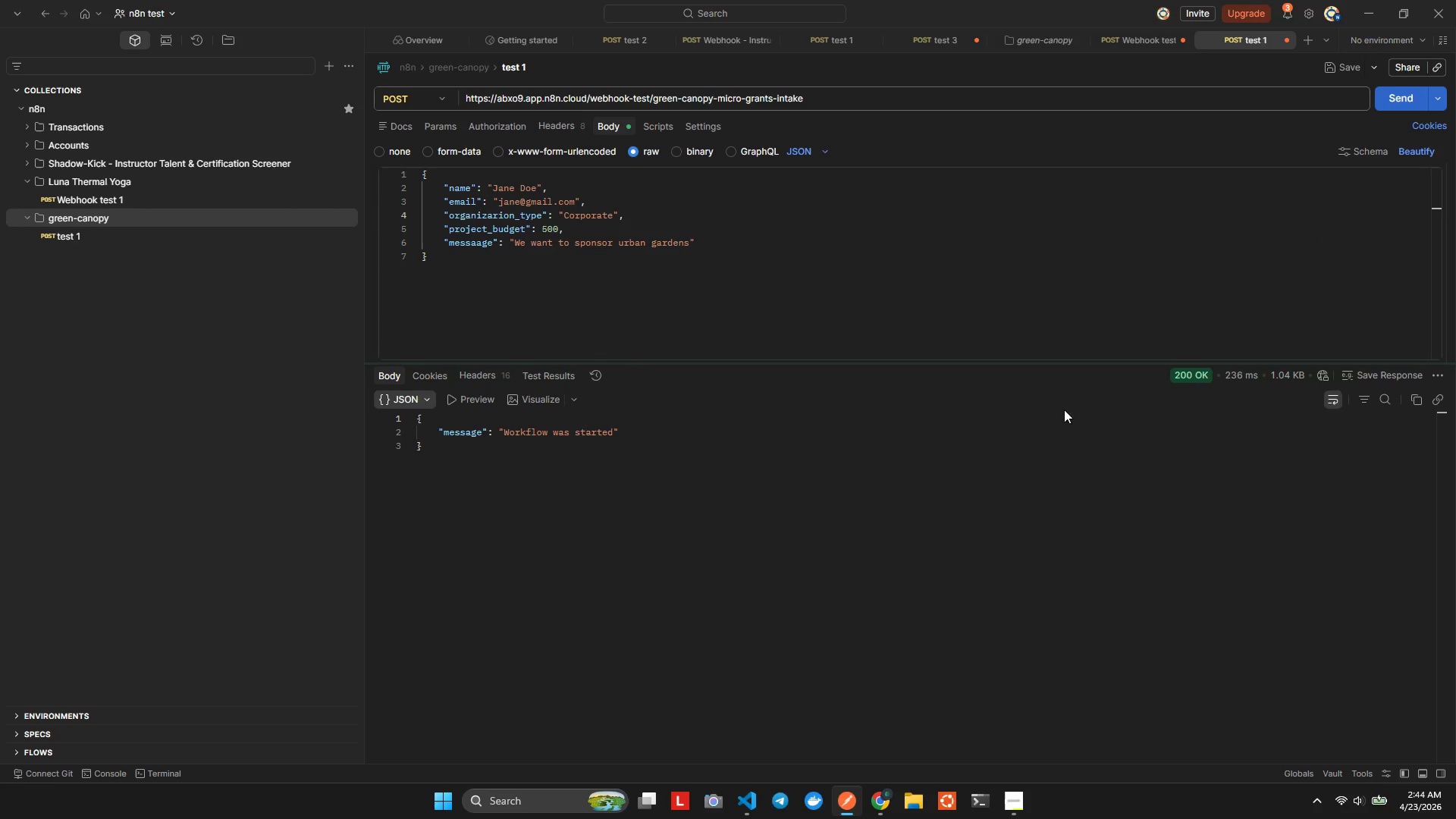 
key(Alt+Tab)
 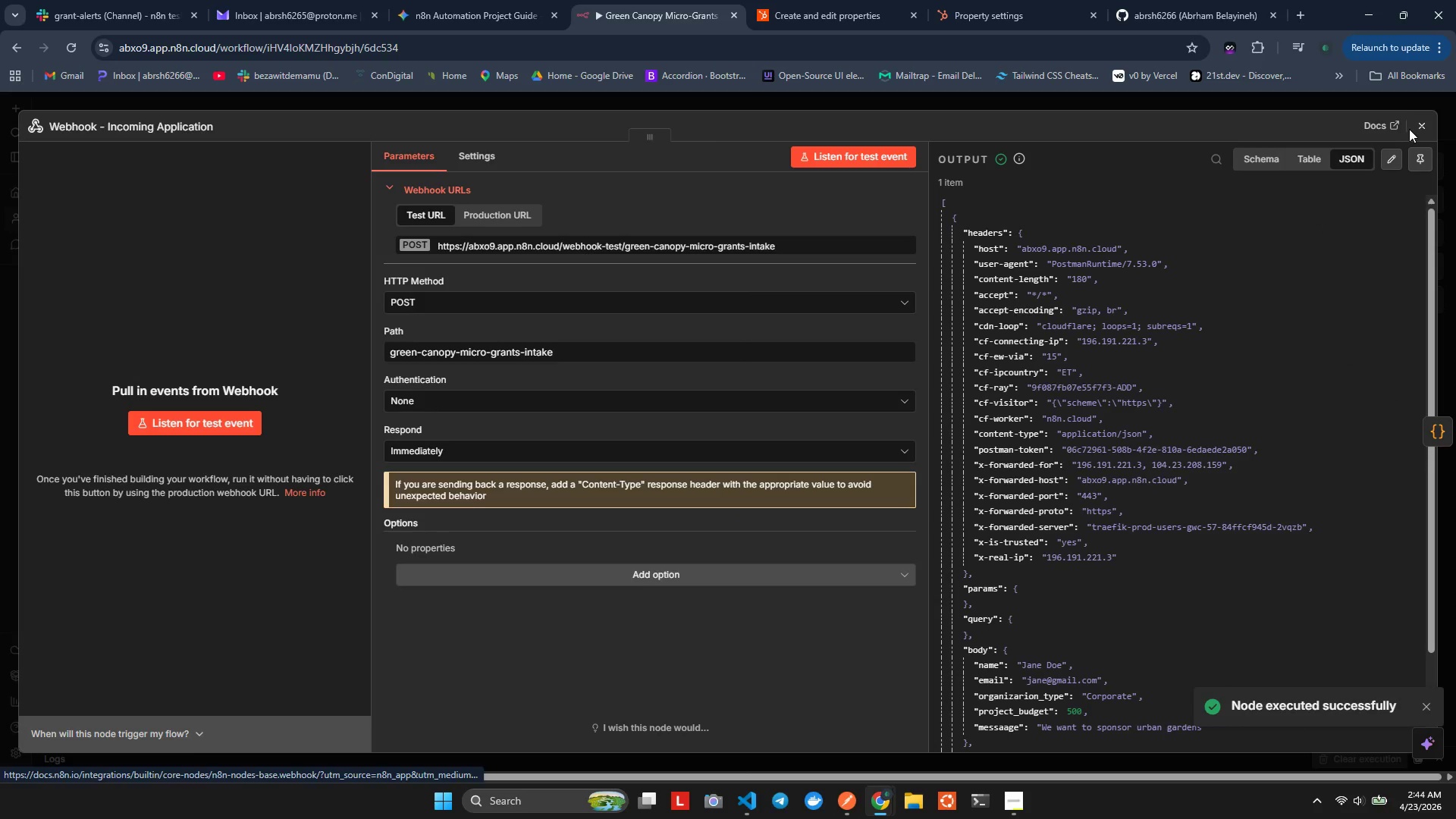 
double_click([1409, 129])
 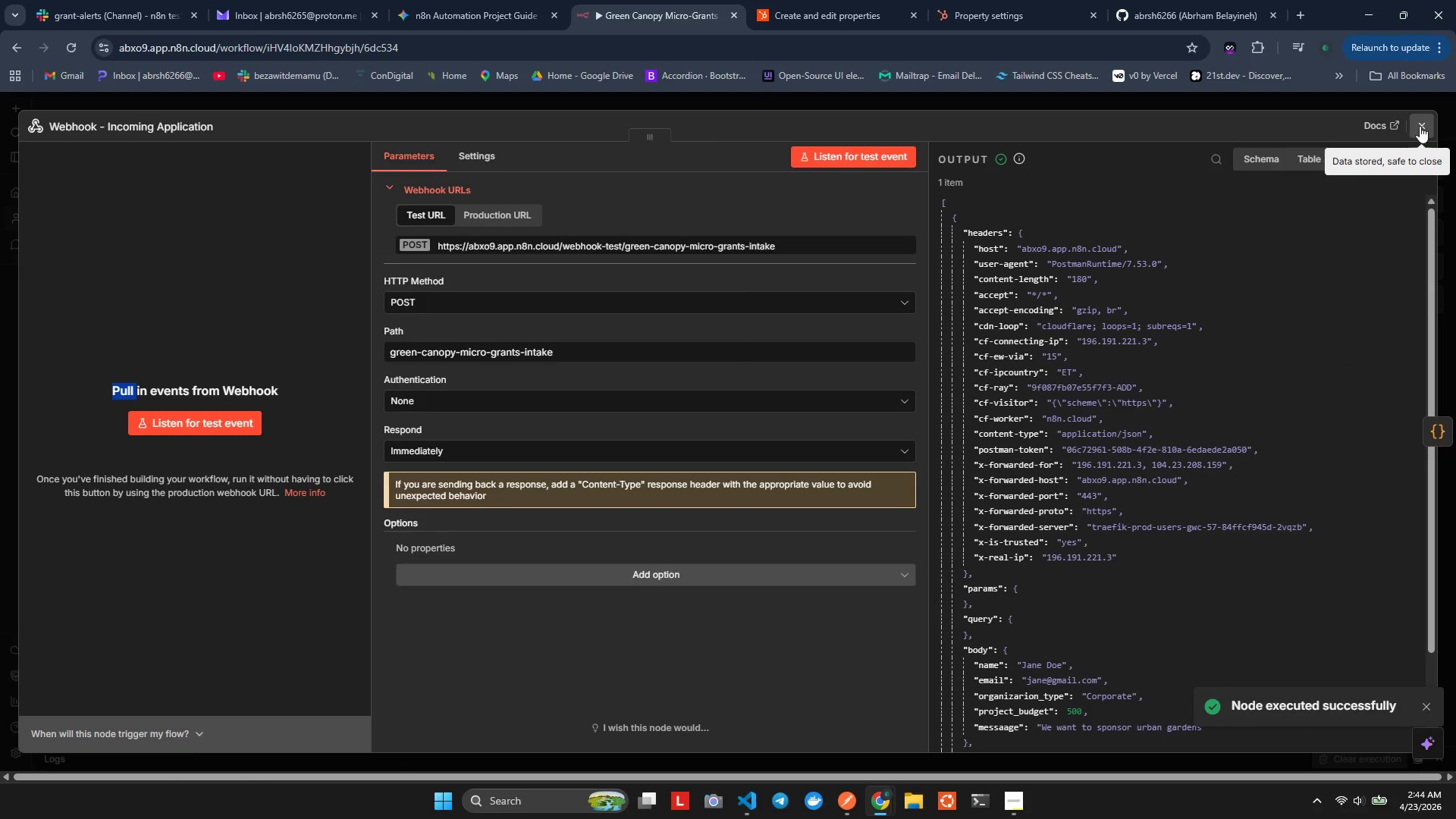 
triple_click([1420, 126])
 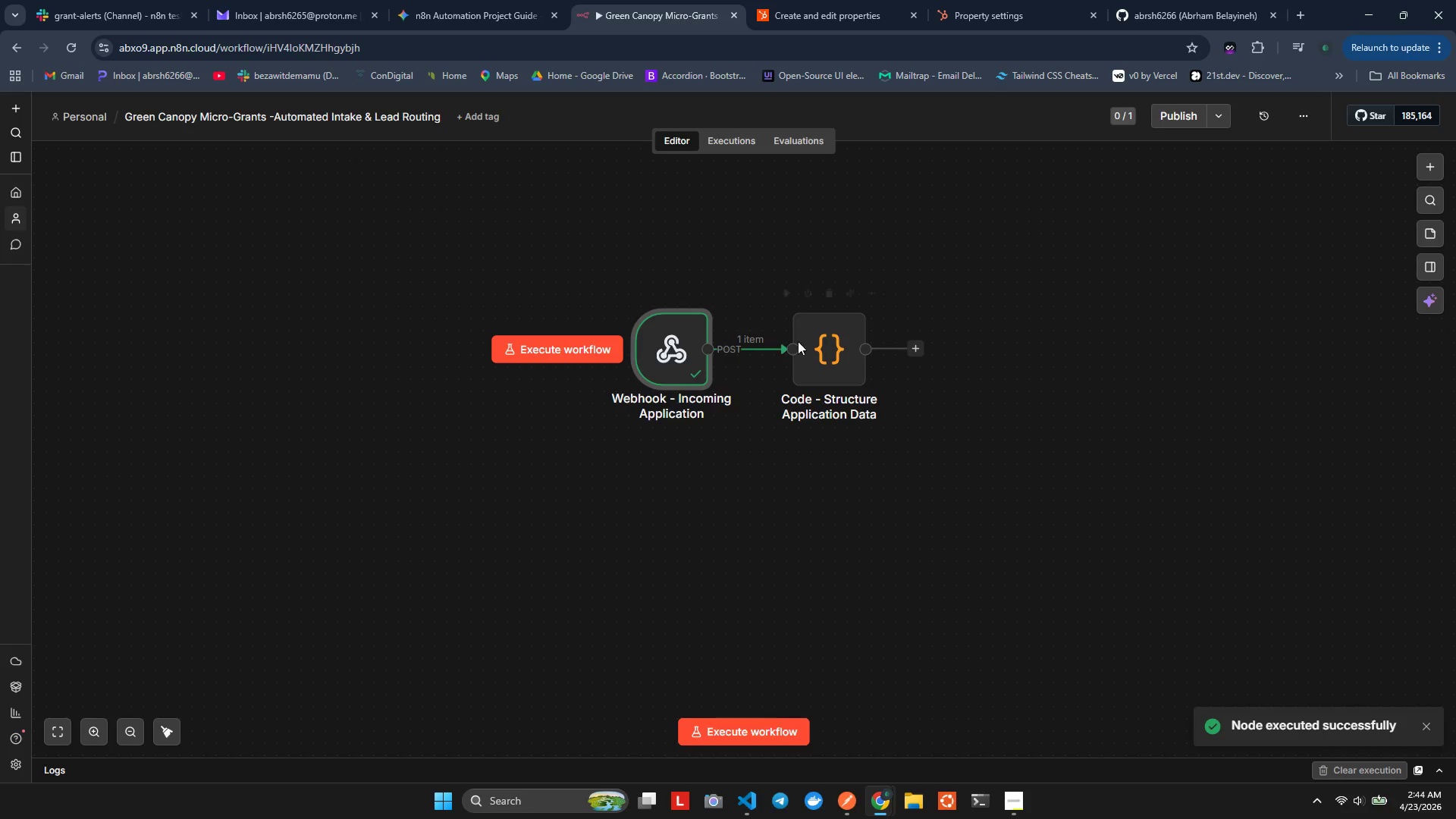 
left_click([861, 325])
 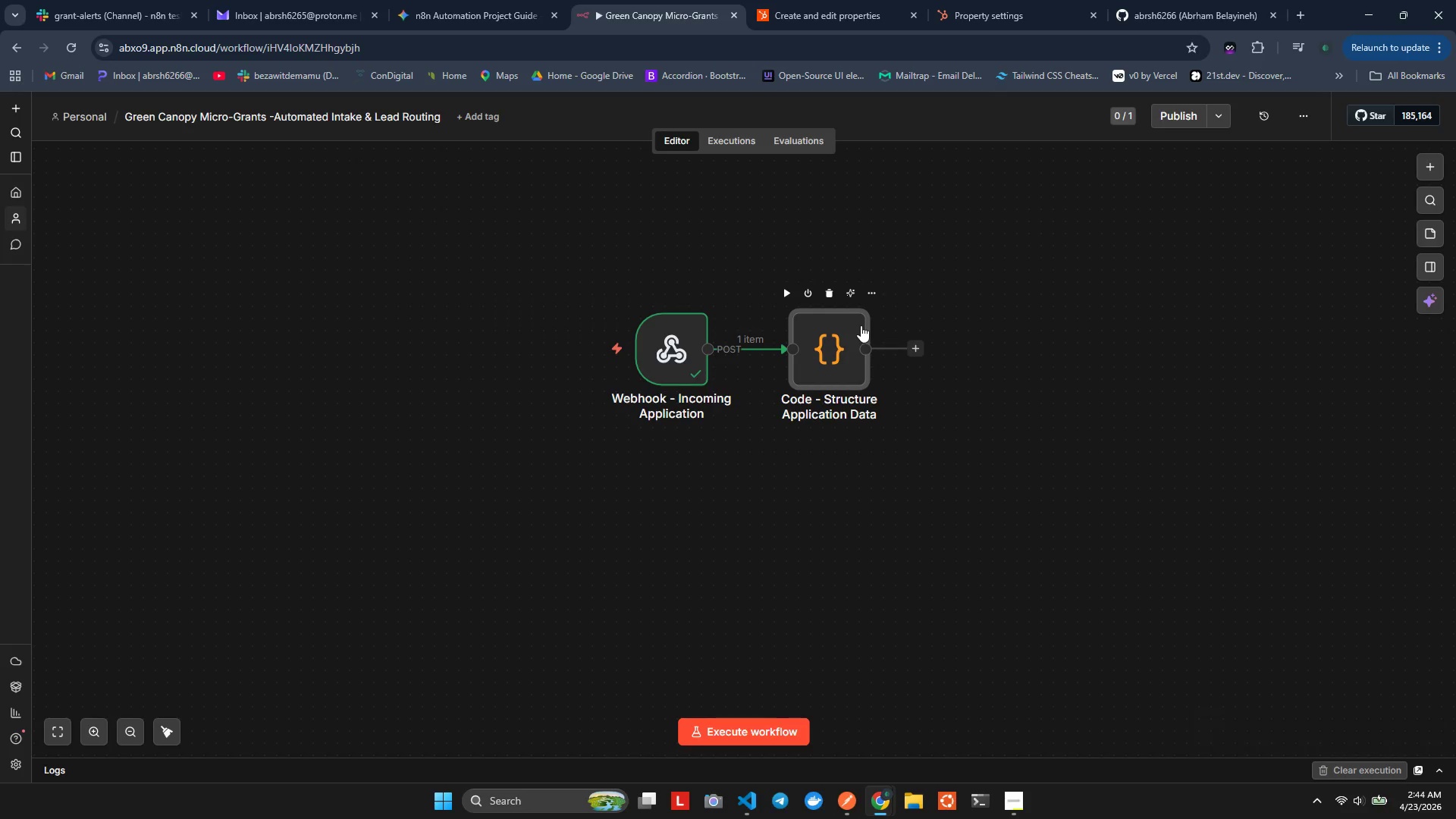 
double_click([861, 325])
 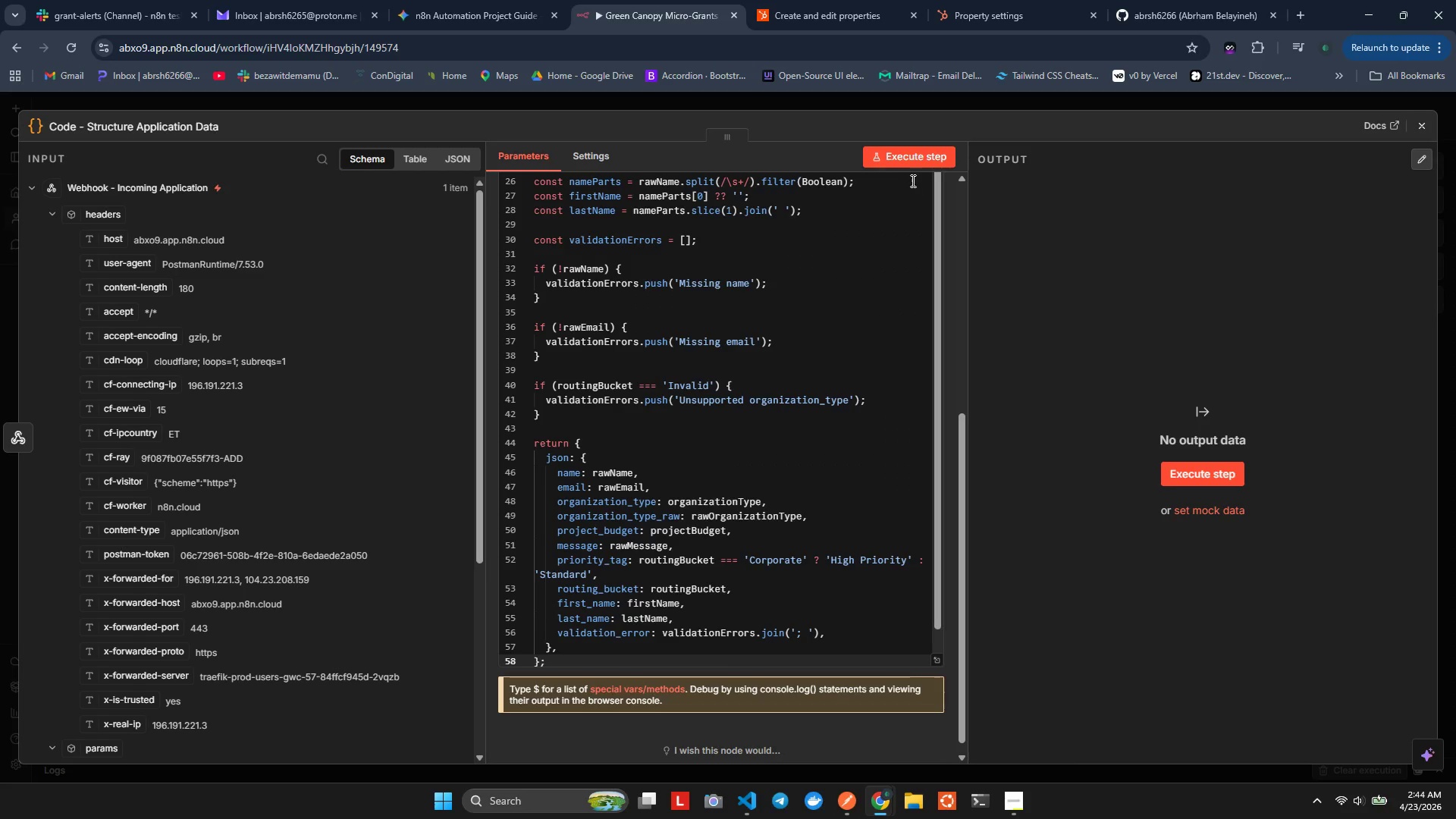 
left_click([907, 161])
 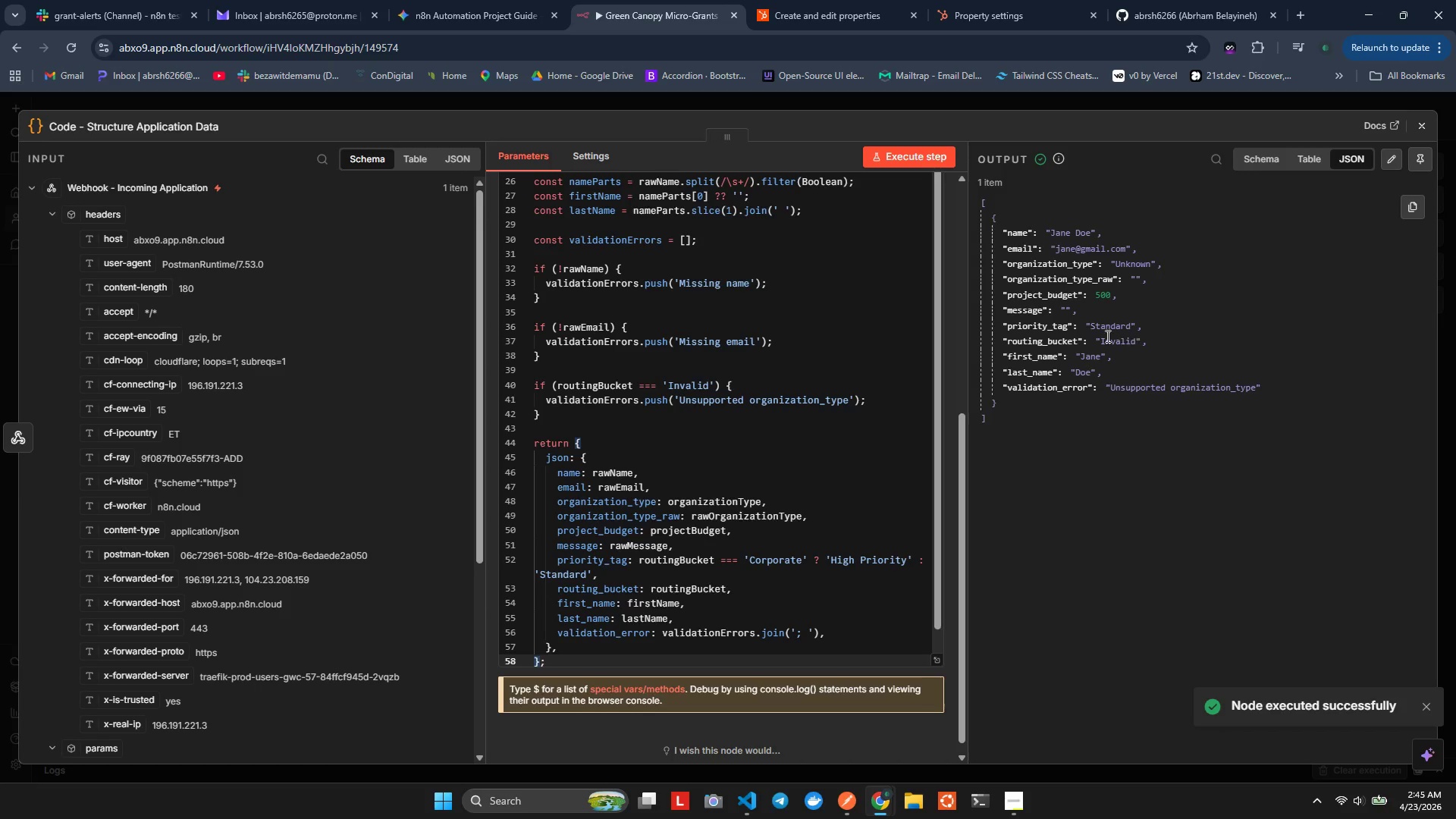 
key(Alt+AltLeft)
 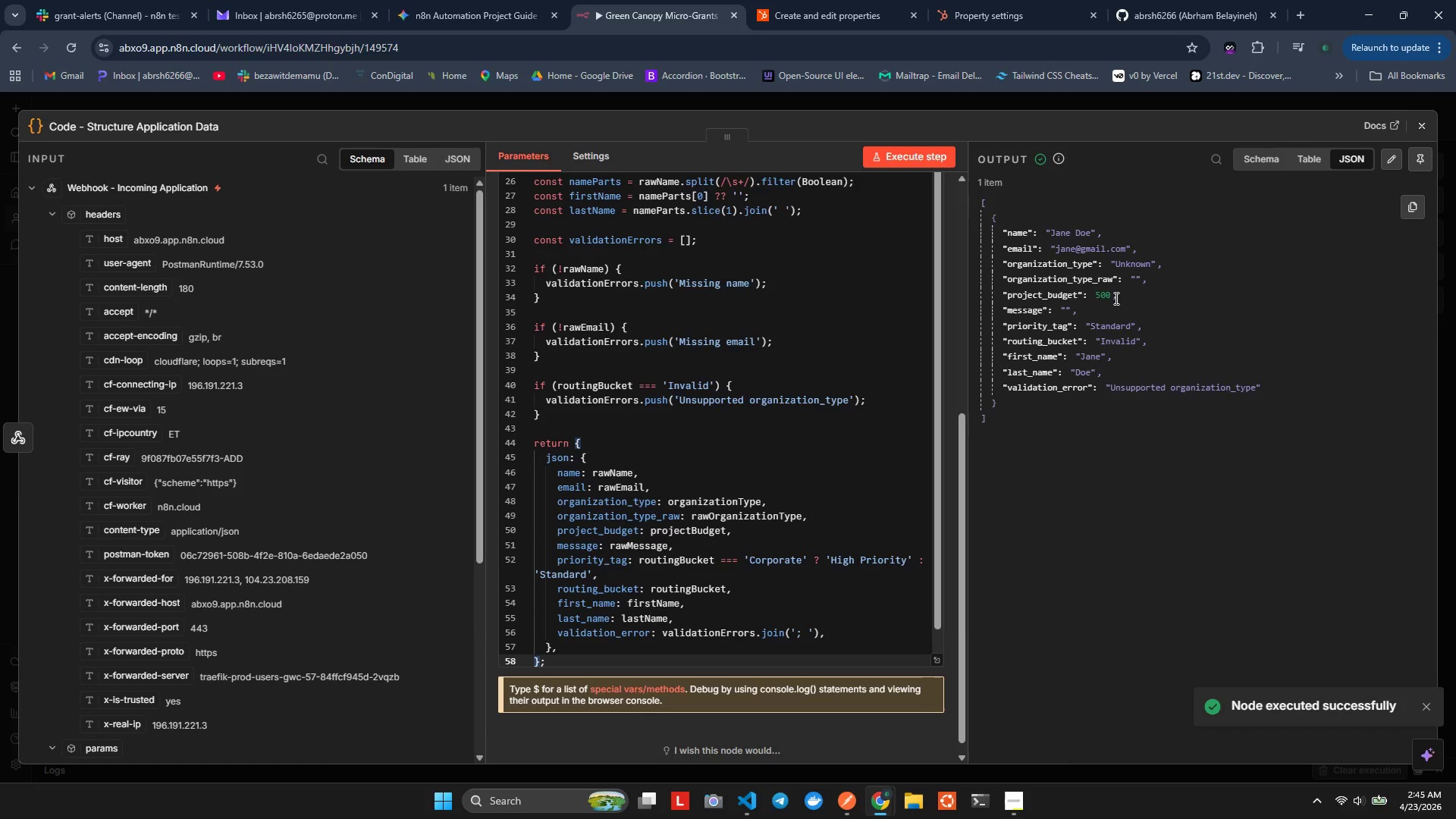 
key(Alt+Tab)
 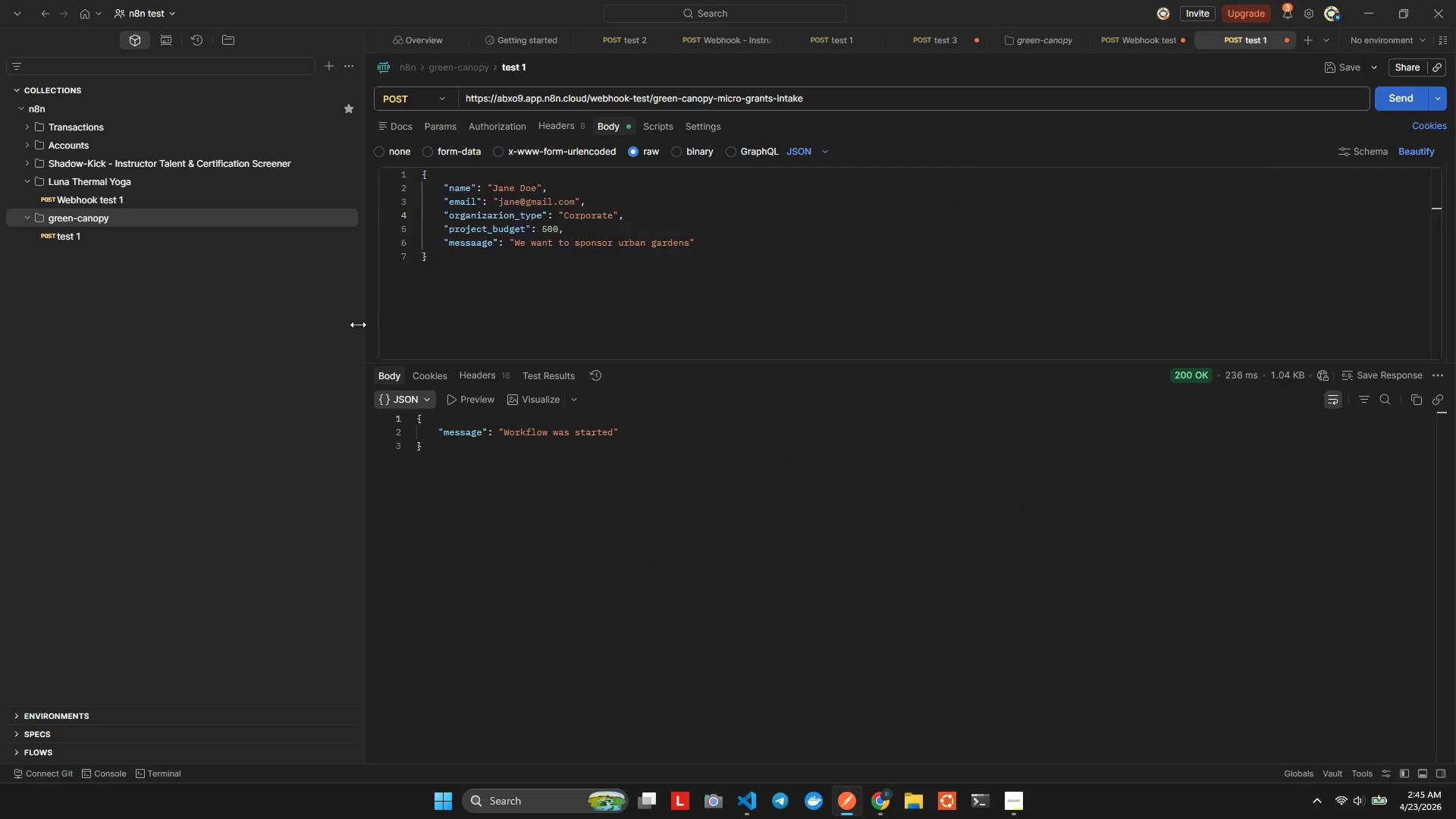 
key(Alt+AltLeft)
 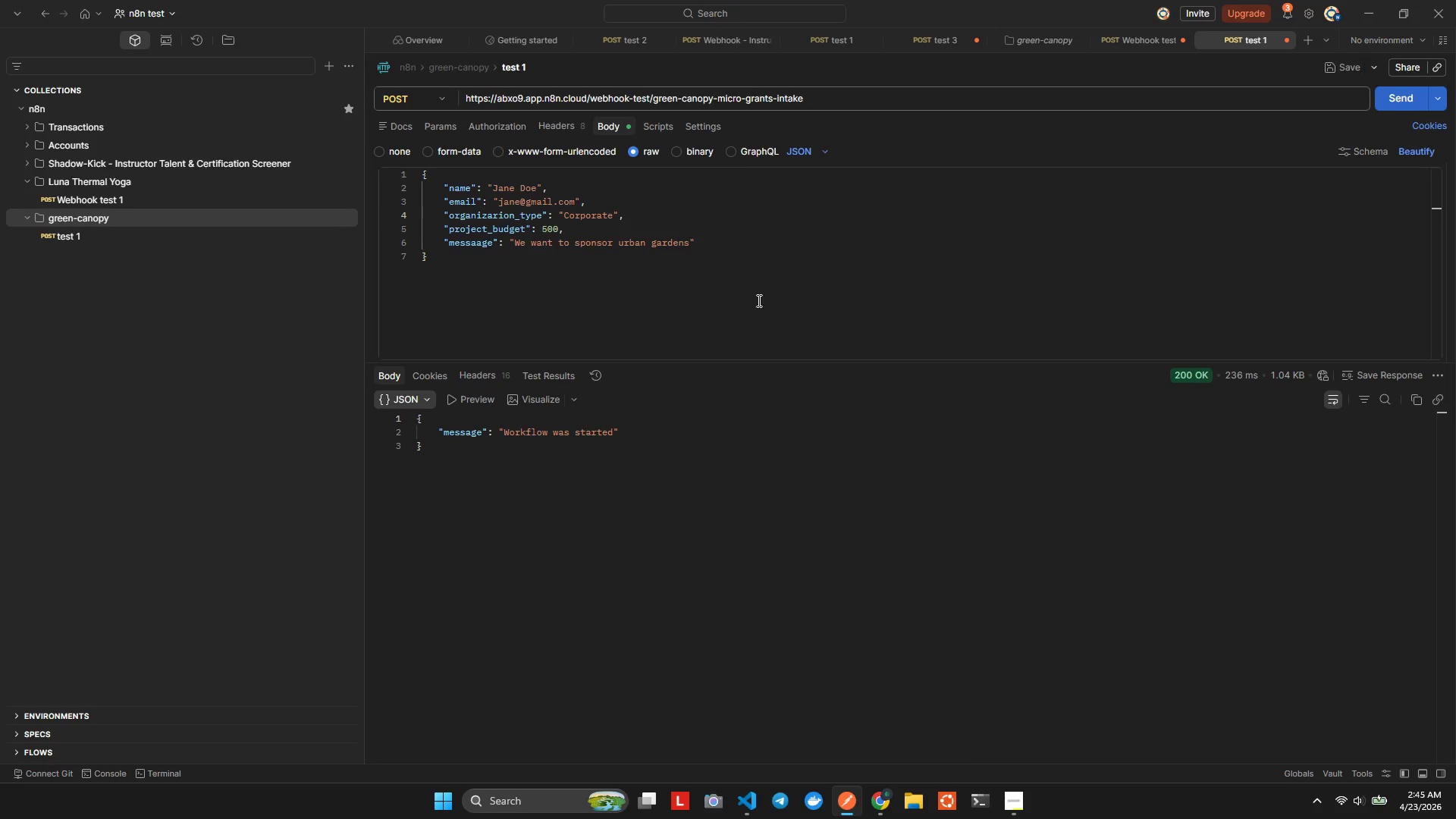 
key(Alt+Tab)